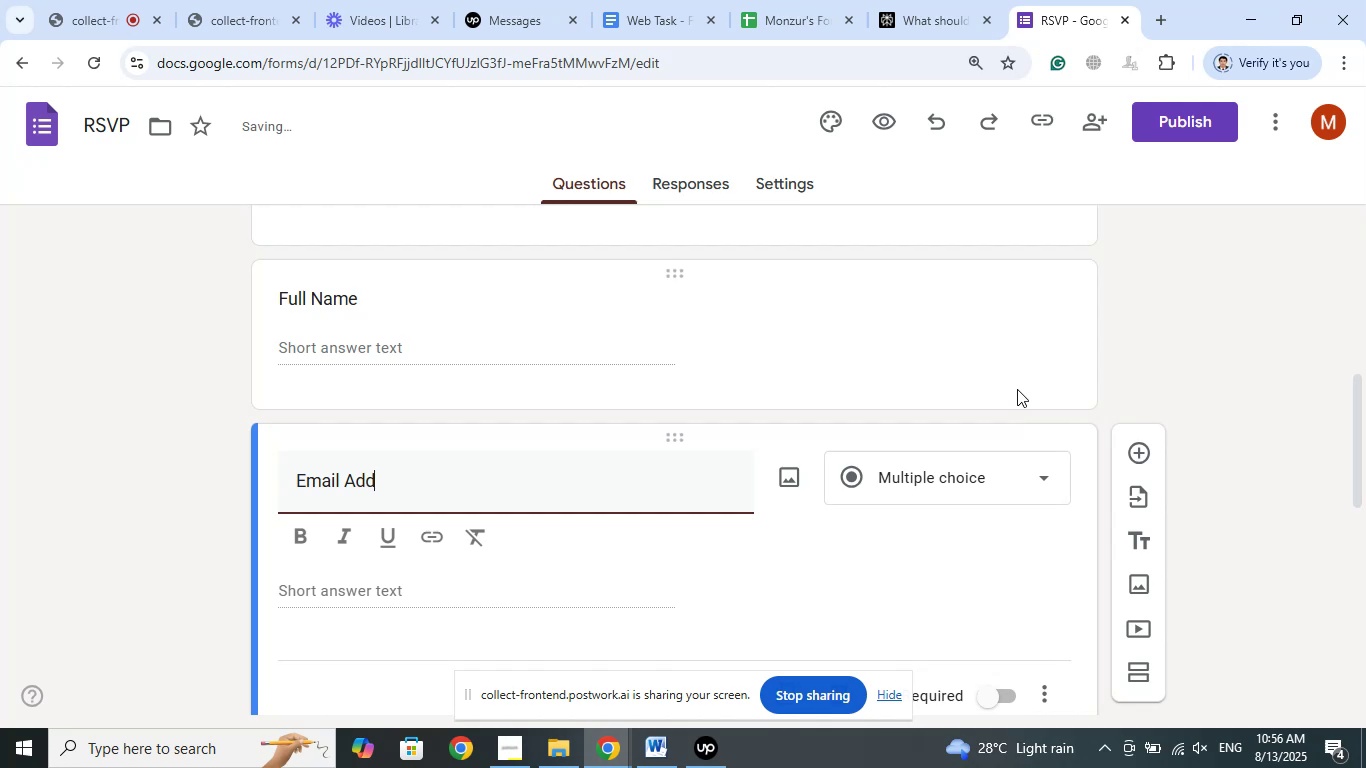 
hold_key(key=R, duration=0.32)
 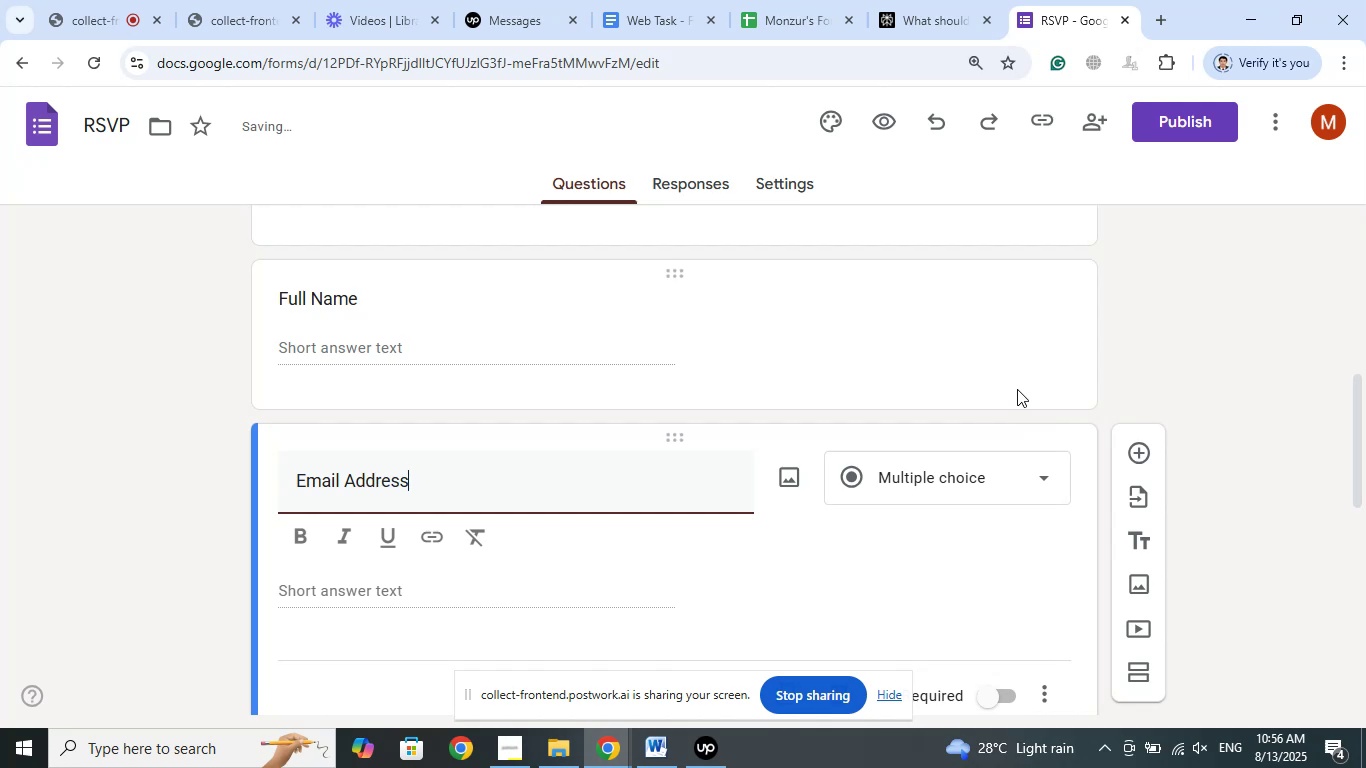 
left_click([994, 487])
 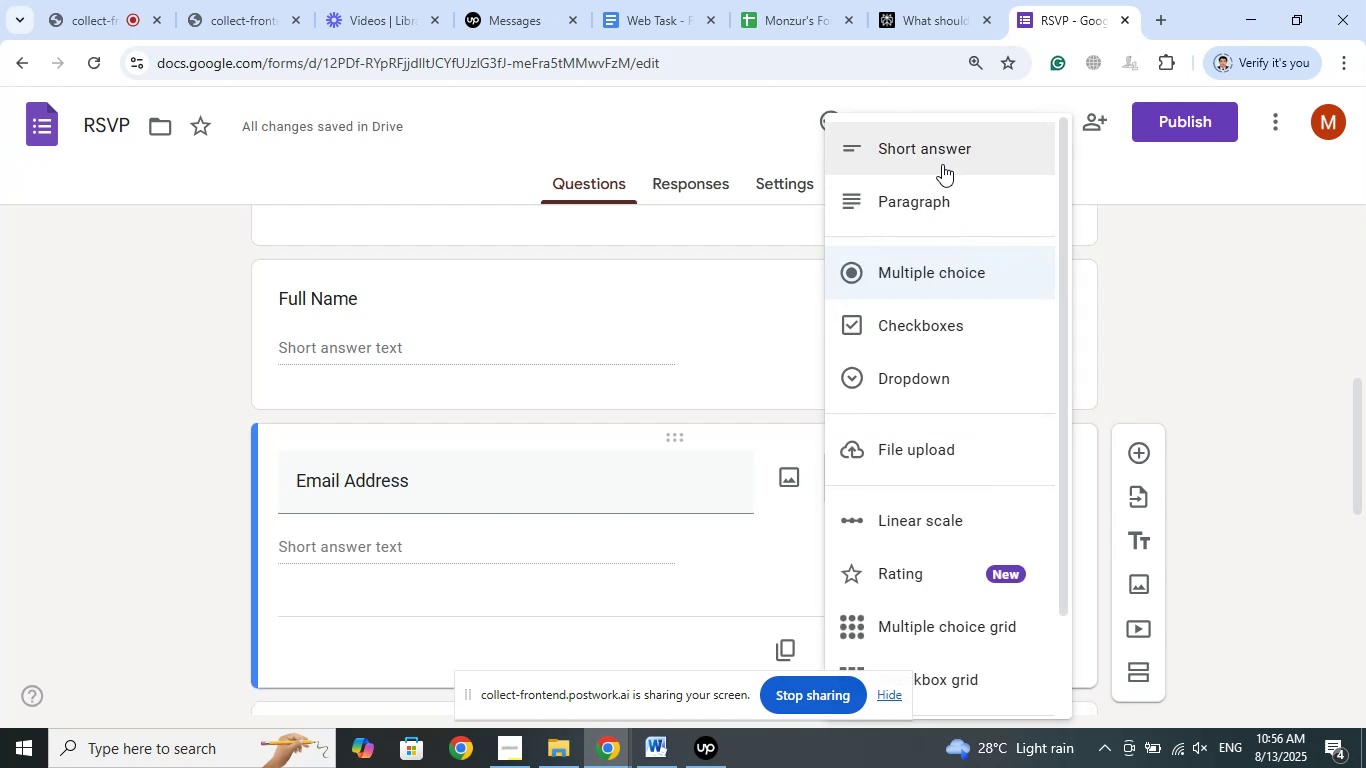 
left_click([934, 150])
 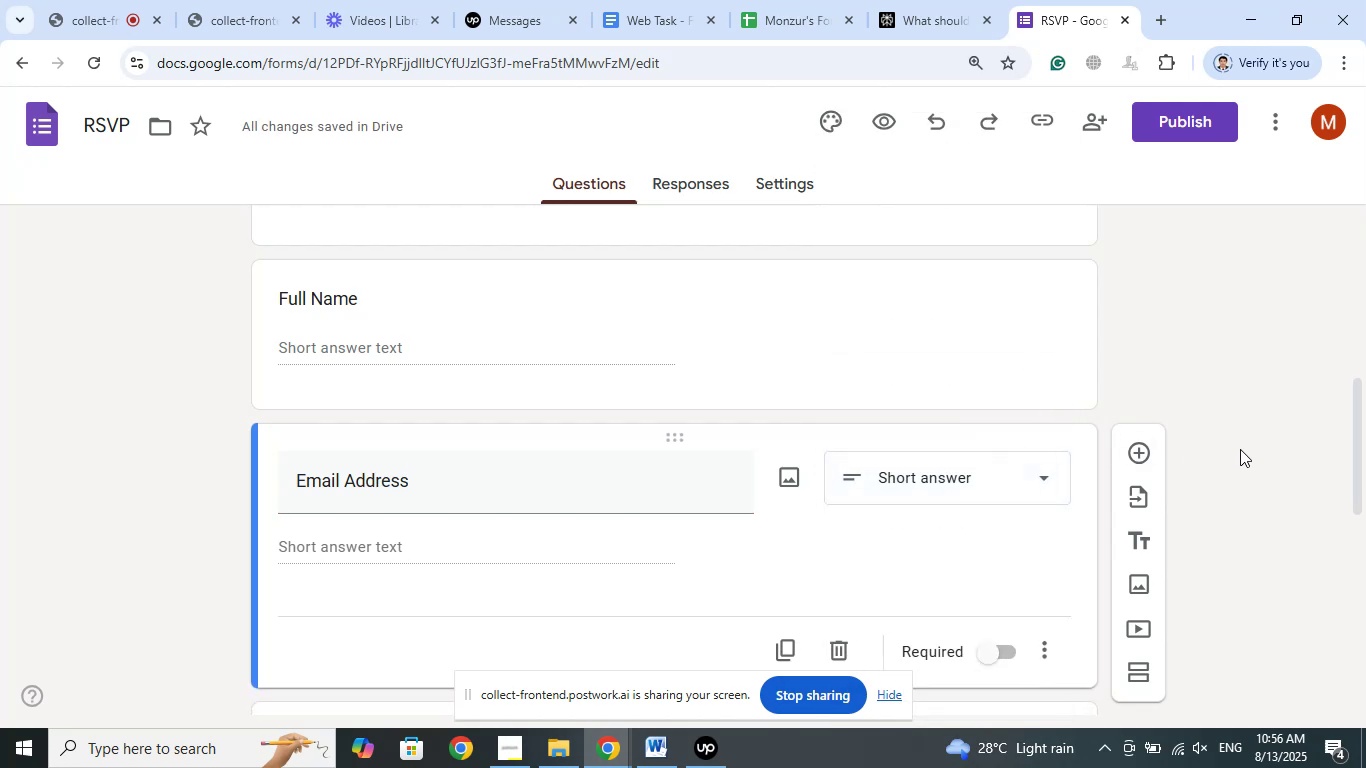 
left_click([1240, 449])
 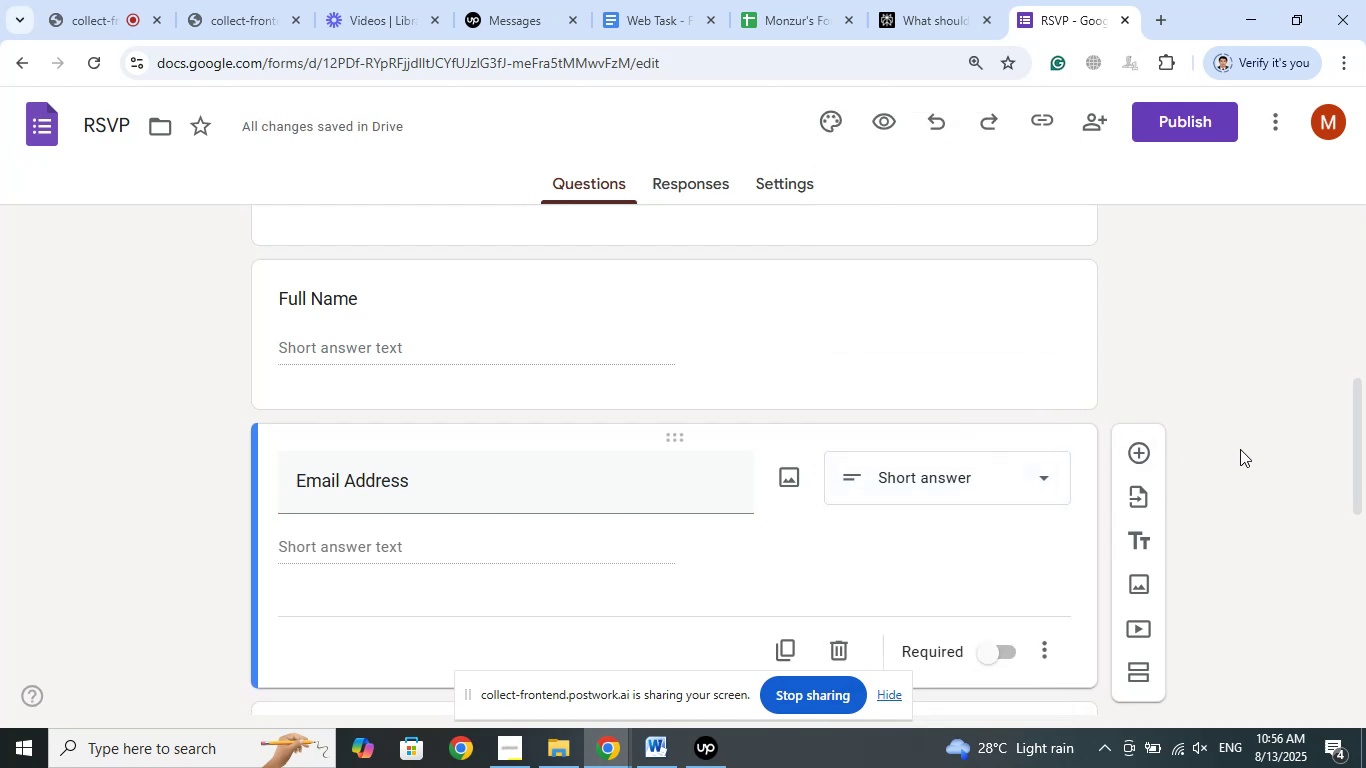 
scroll: coordinate [1240, 449], scroll_direction: down, amount: 2.0
 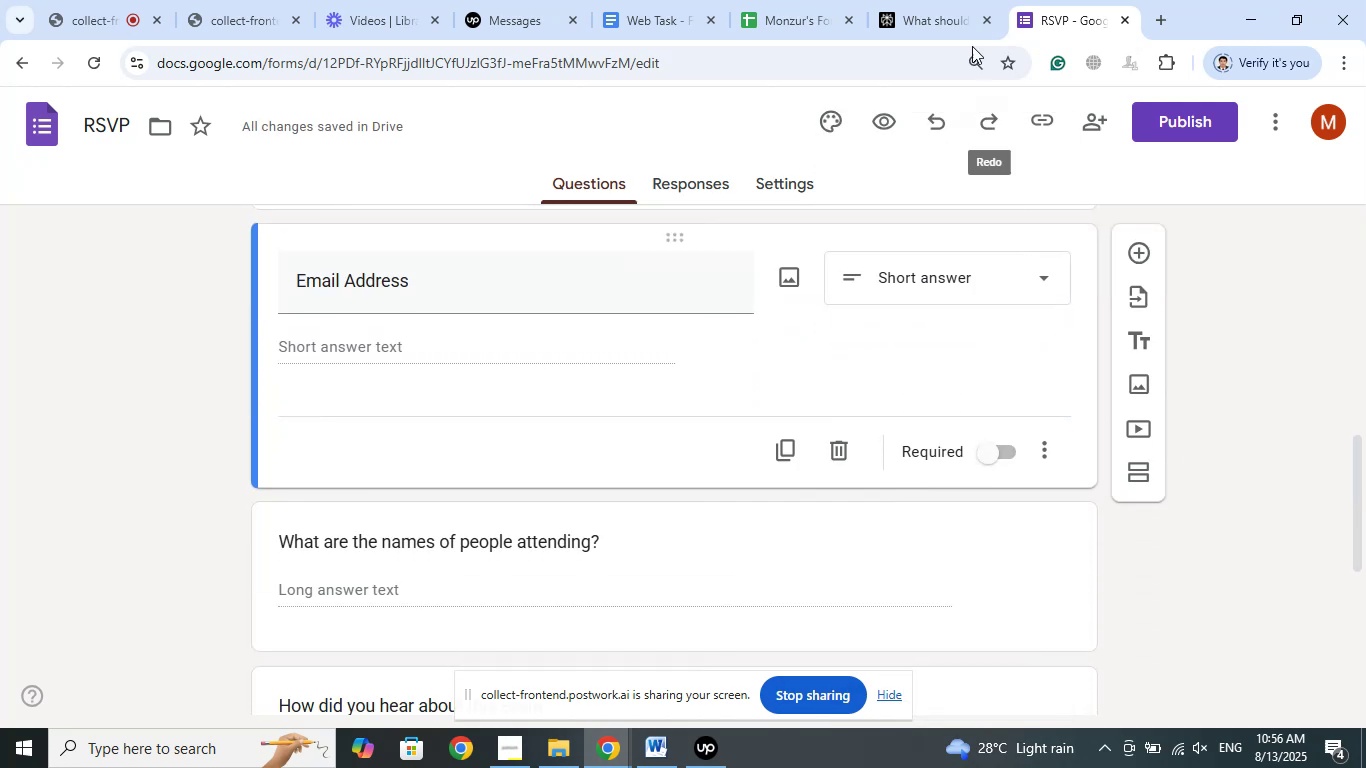 
left_click([941, 0])
 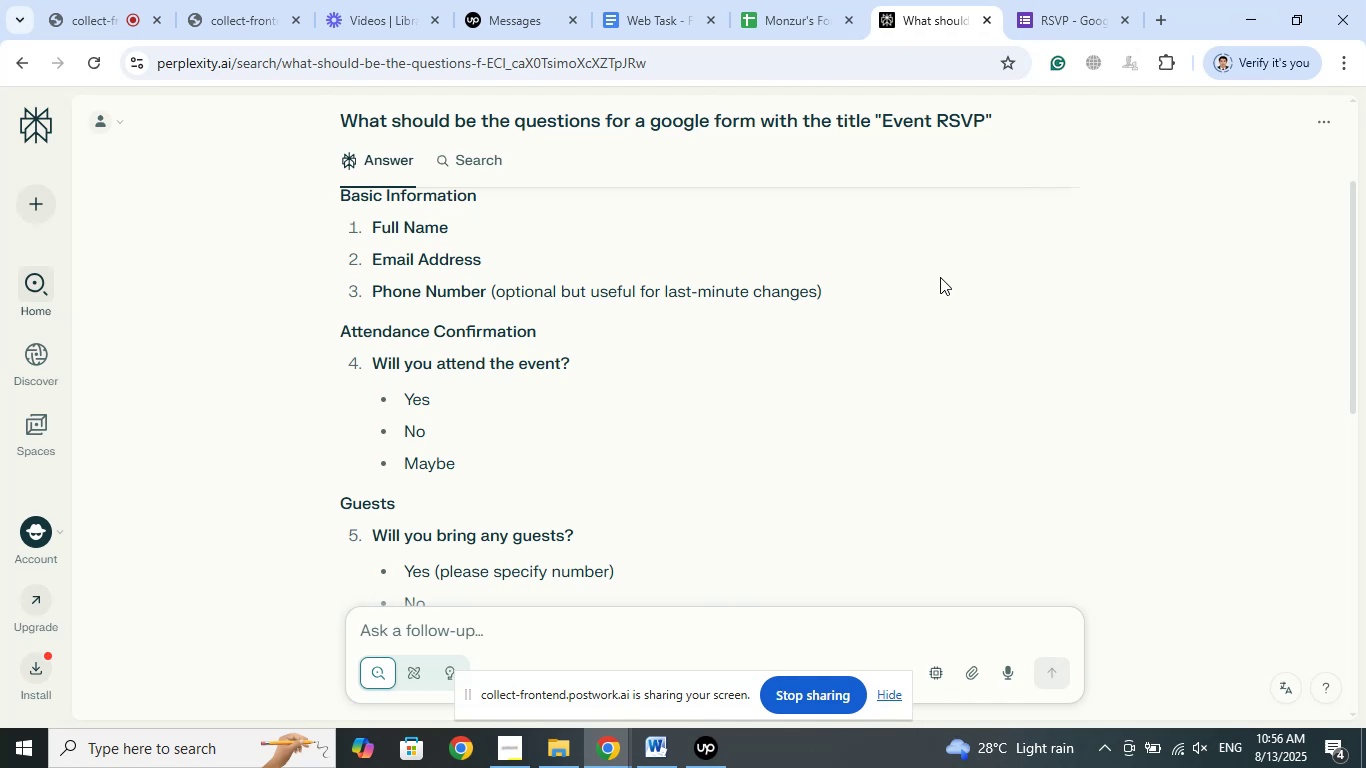 
wait(27.61)
 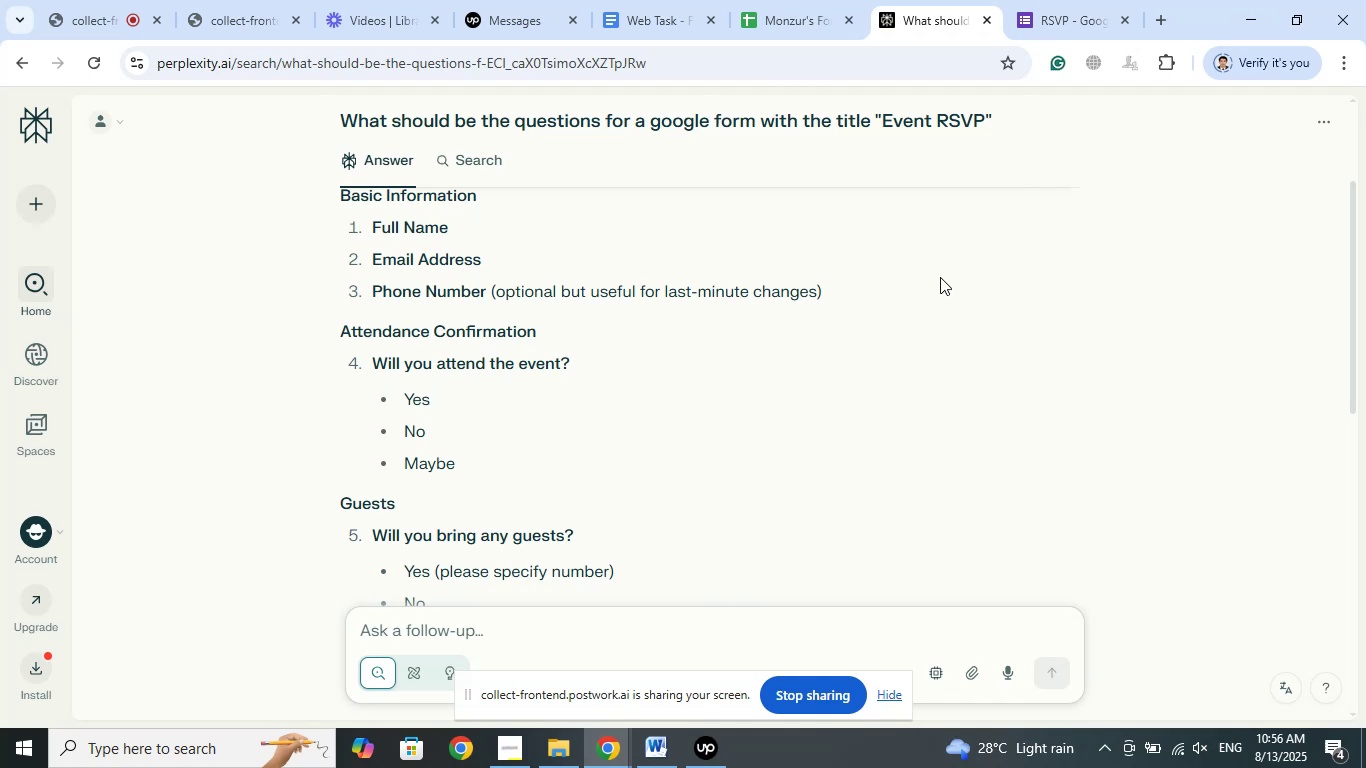 
left_click([1082, 0])
 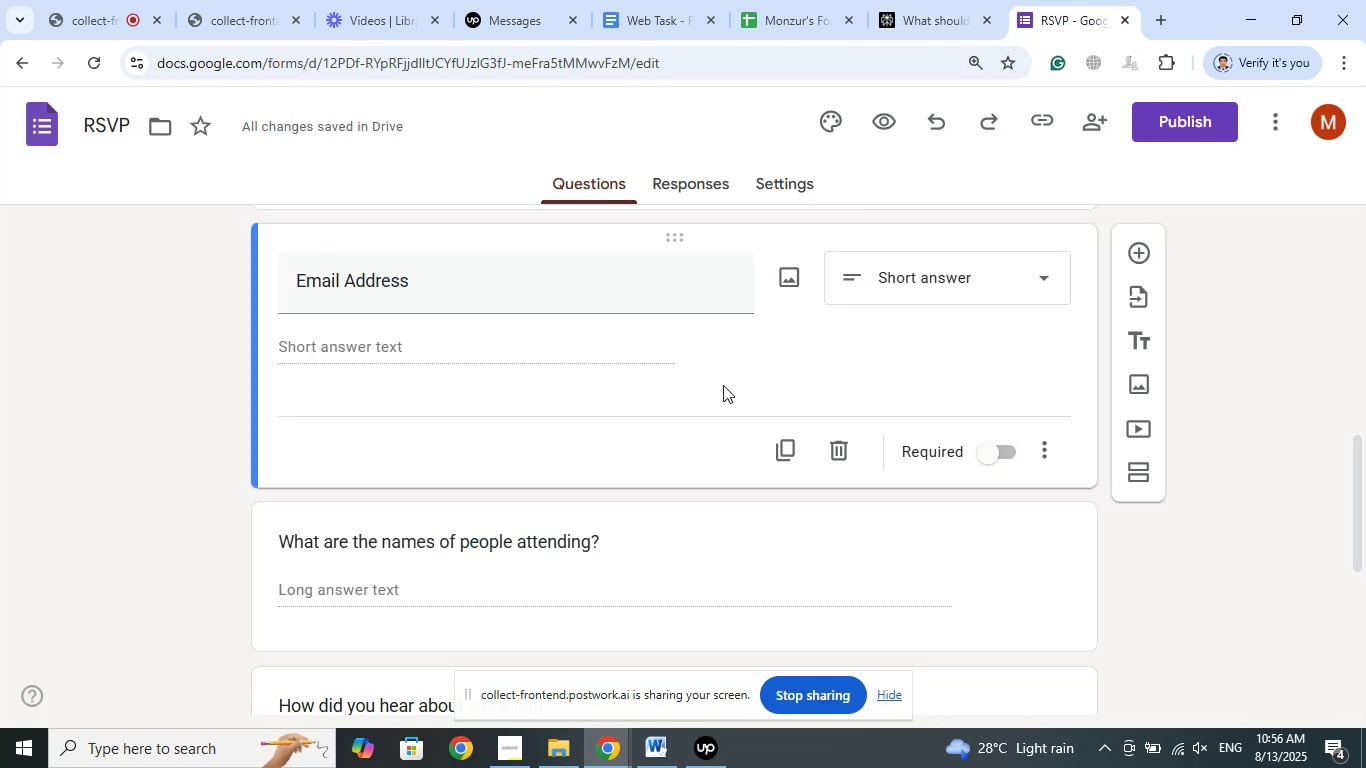 
scroll: coordinate [712, 416], scroll_direction: up, amount: 1.0
 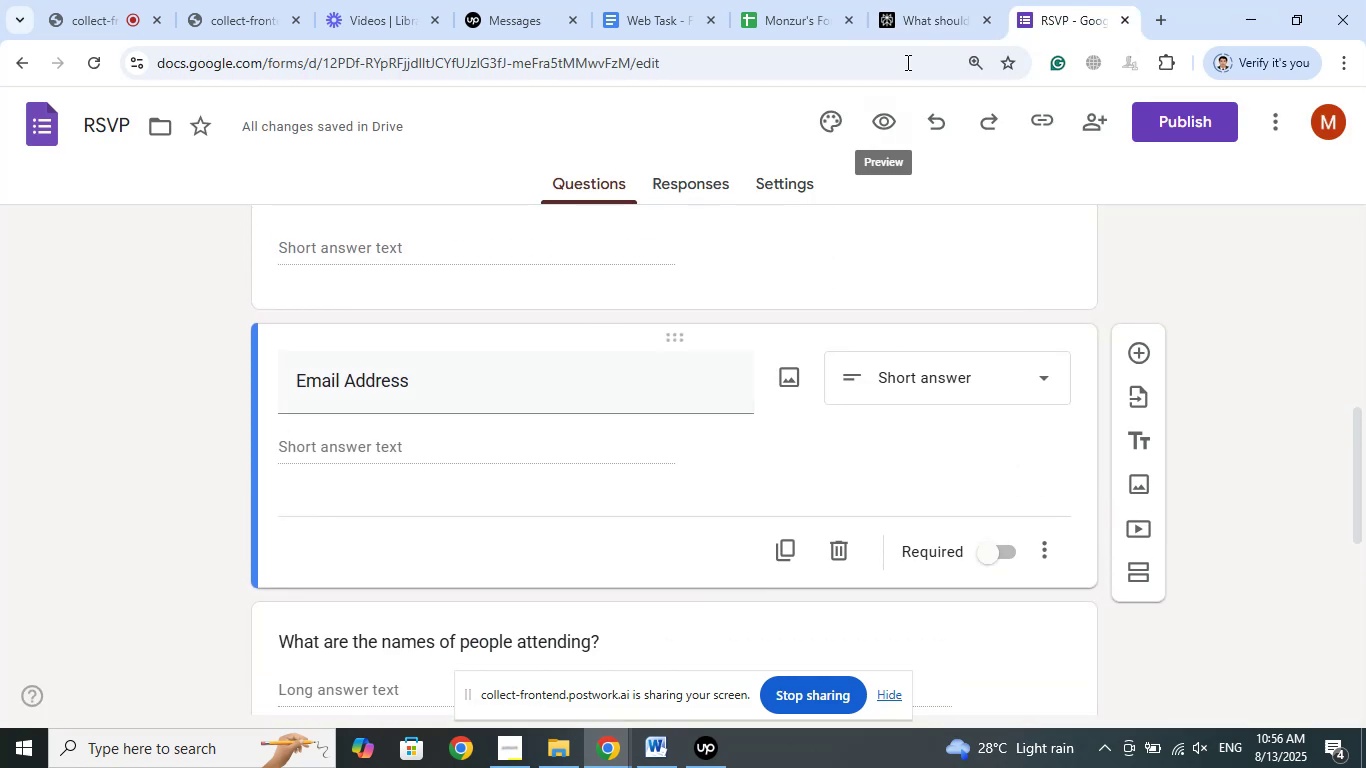 
left_click([926, 0])
 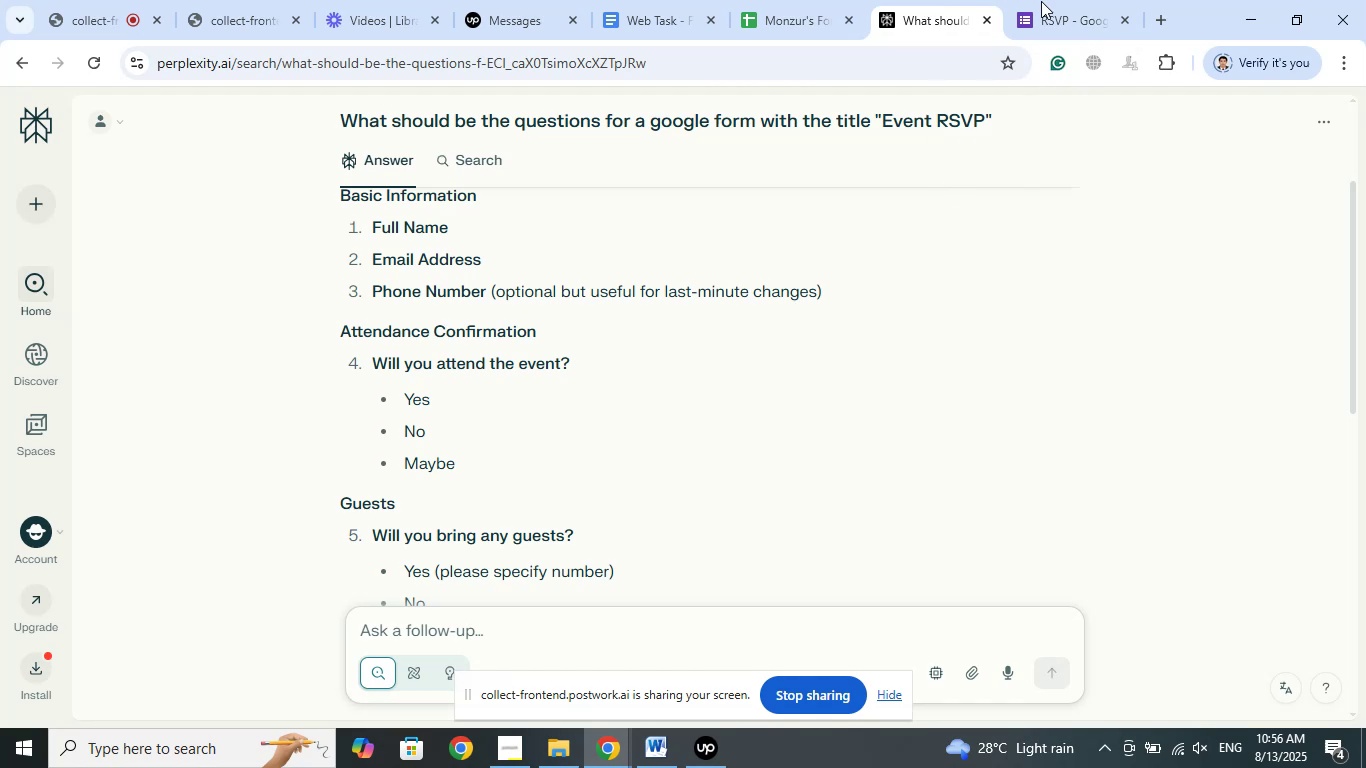 
left_click([1065, 0])
 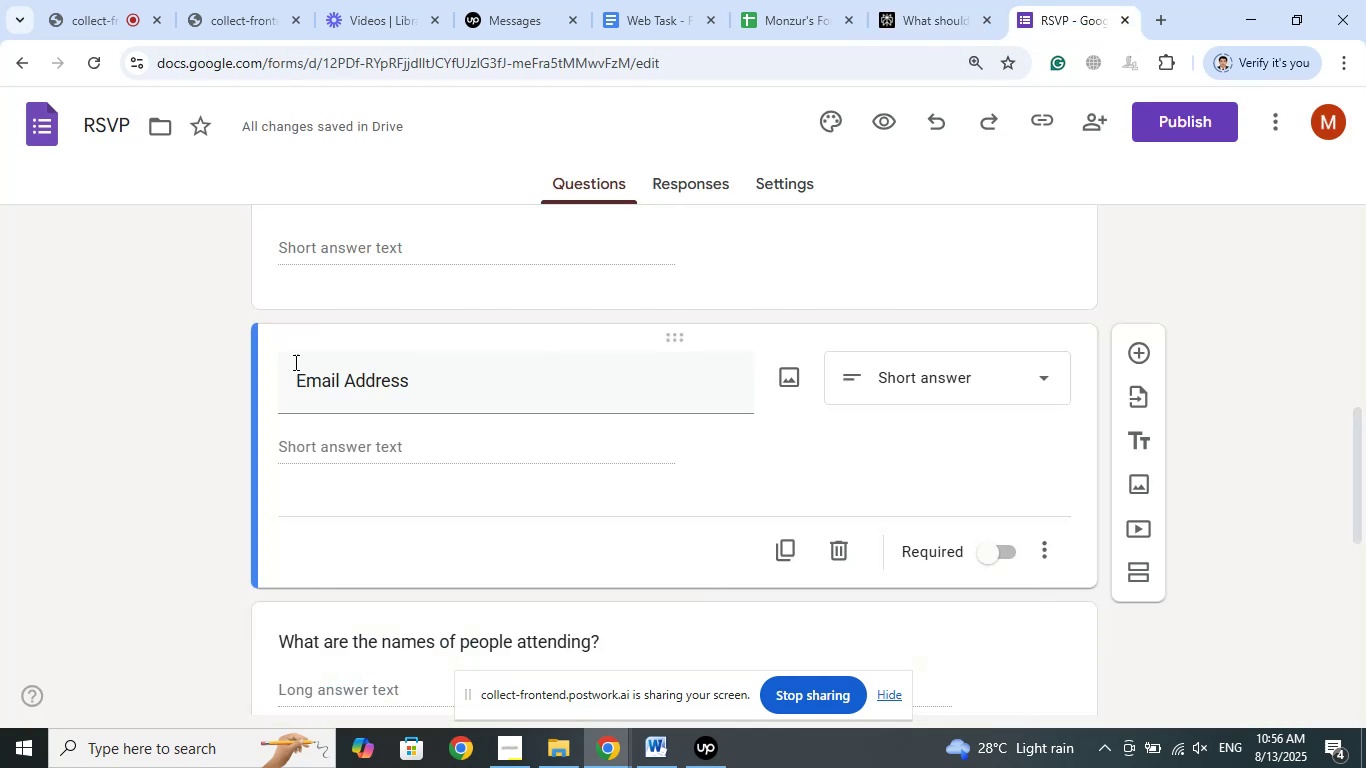 
scroll: coordinate [187, 381], scroll_direction: up, amount: 3.0
 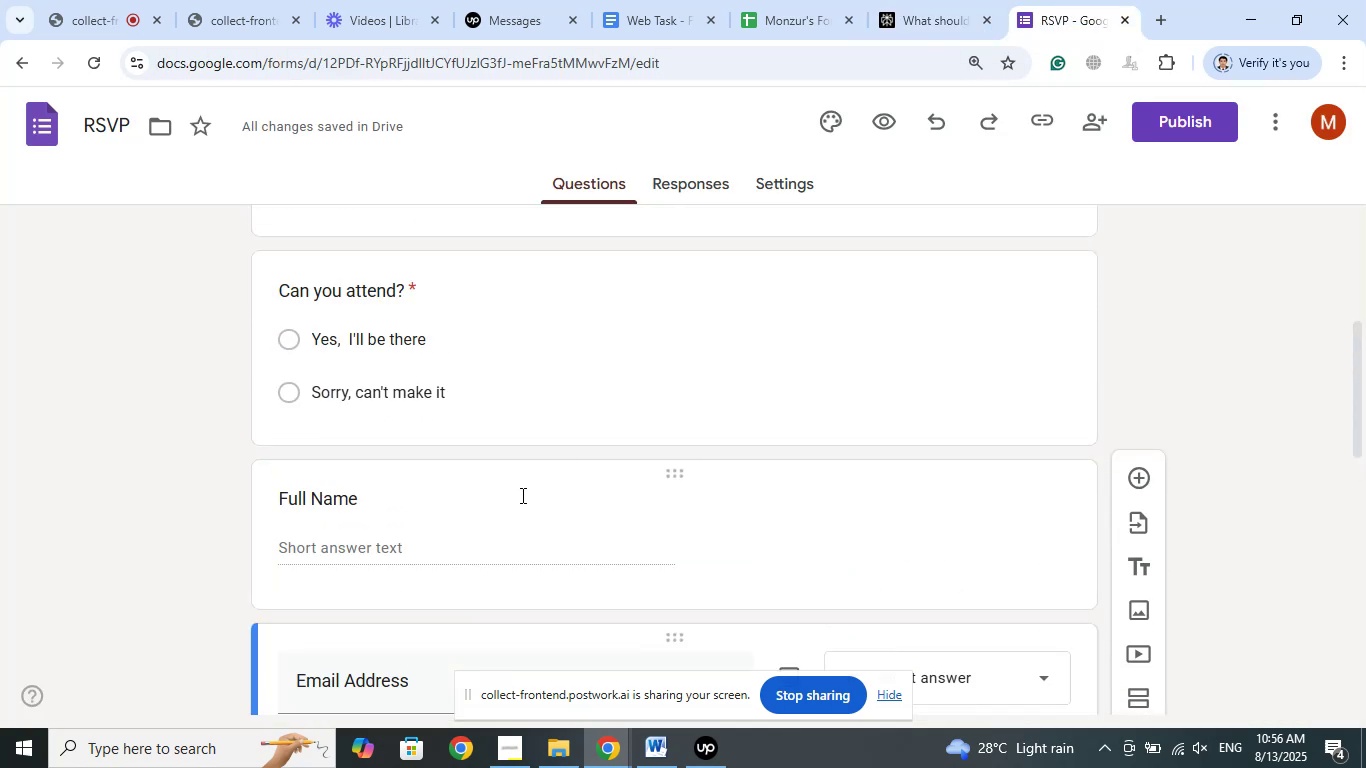 
left_click([525, 510])
 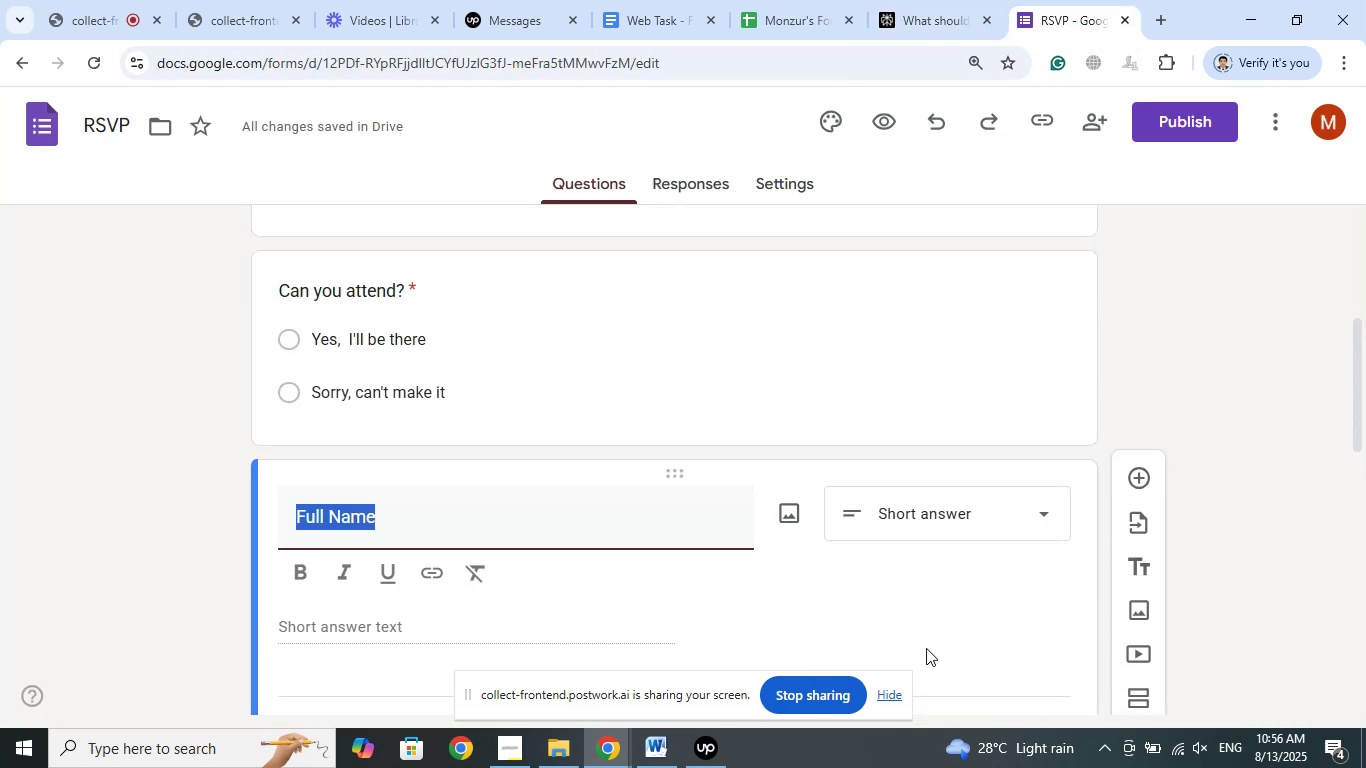 
scroll: coordinate [916, 564], scroll_direction: down, amount: 1.0
 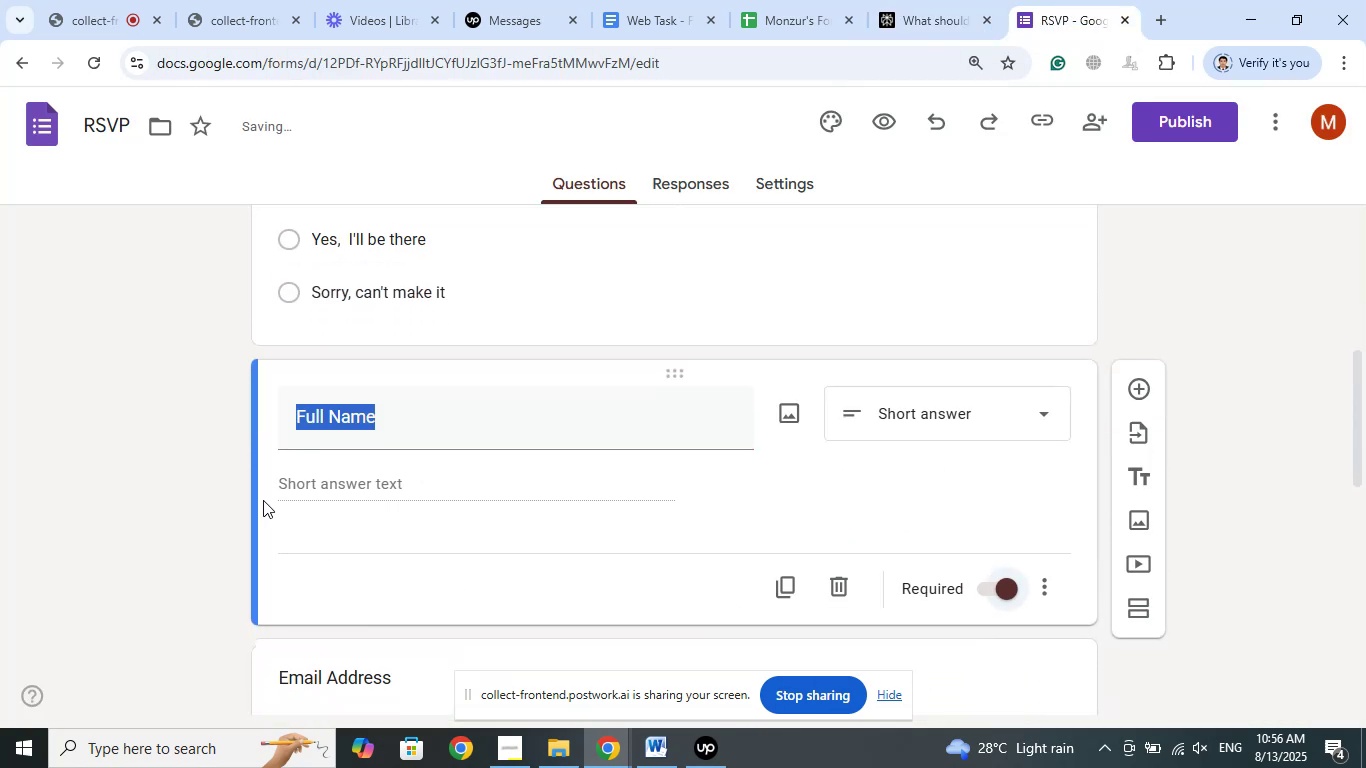 
left_click([178, 433])
 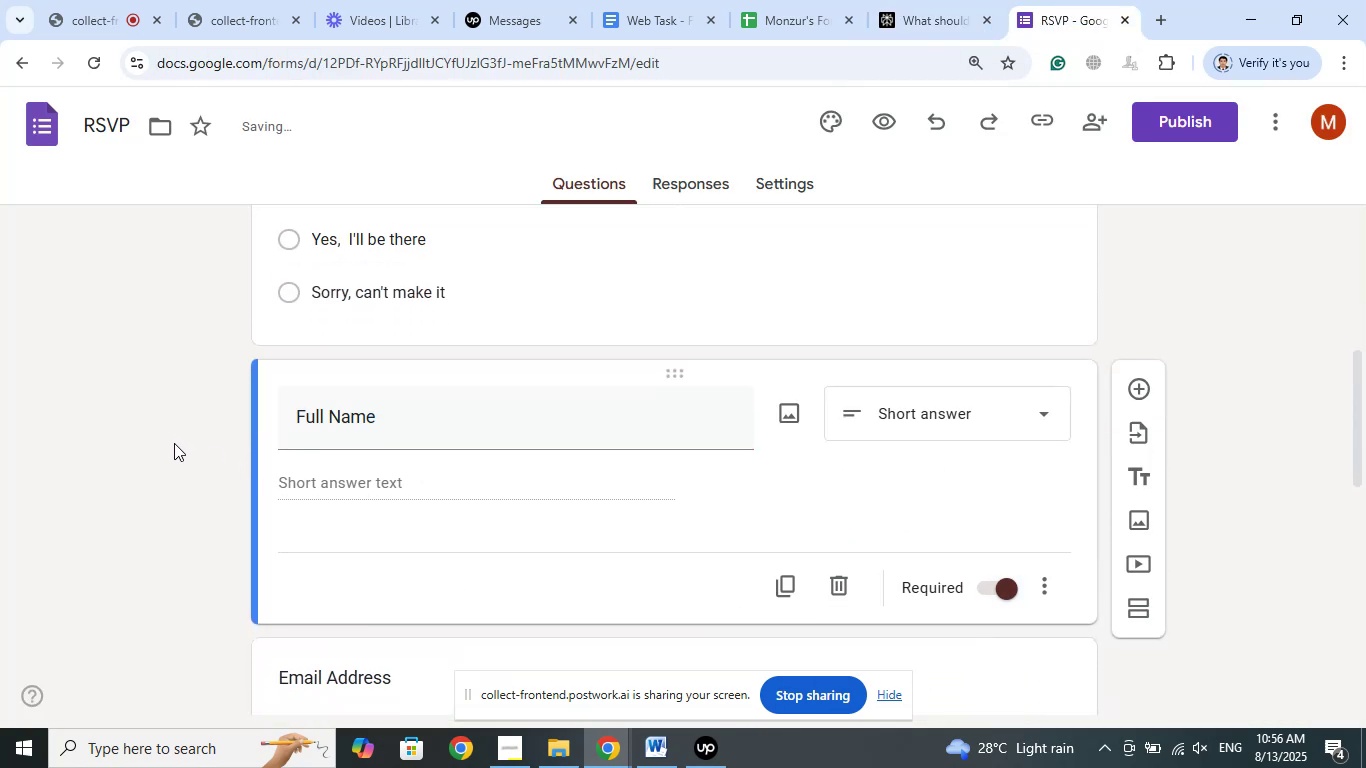 
scroll: coordinate [622, 507], scroll_direction: down, amount: 3.0
 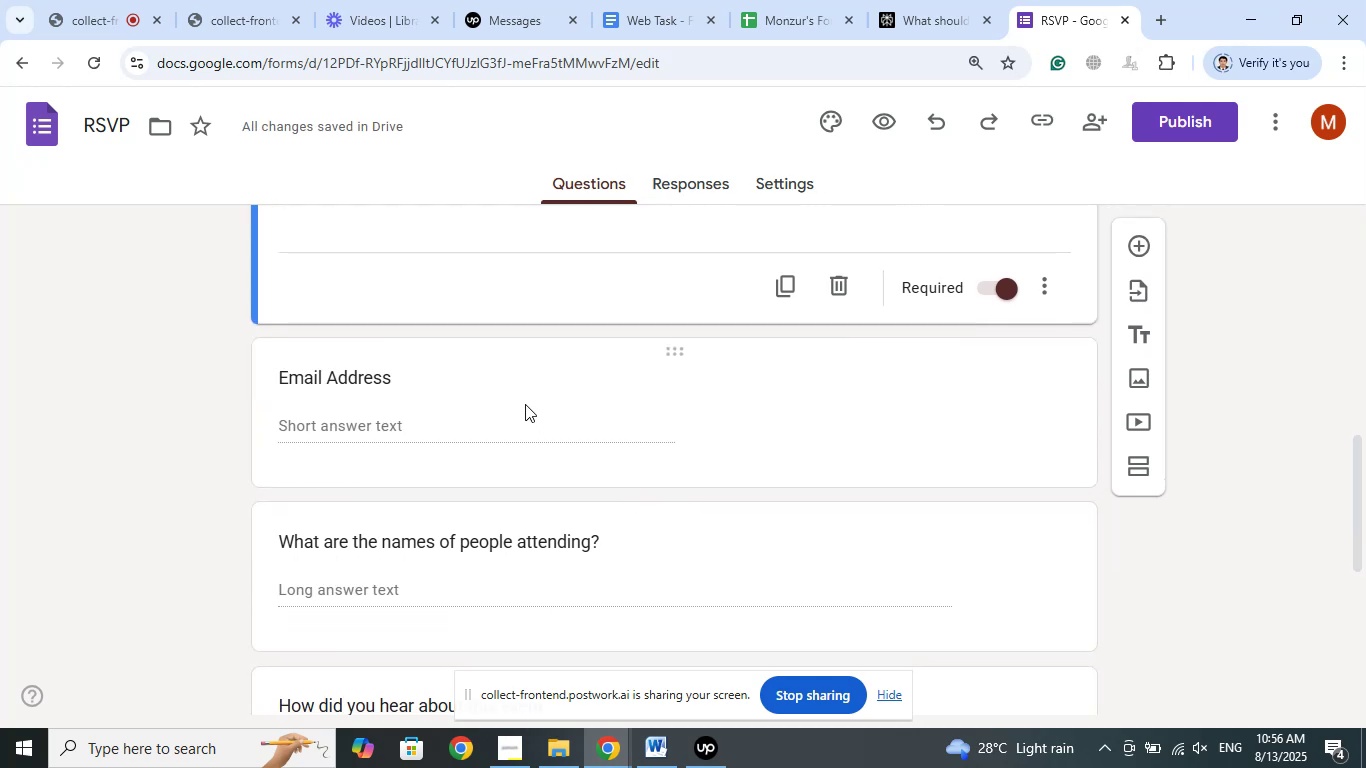 
left_click([522, 401])
 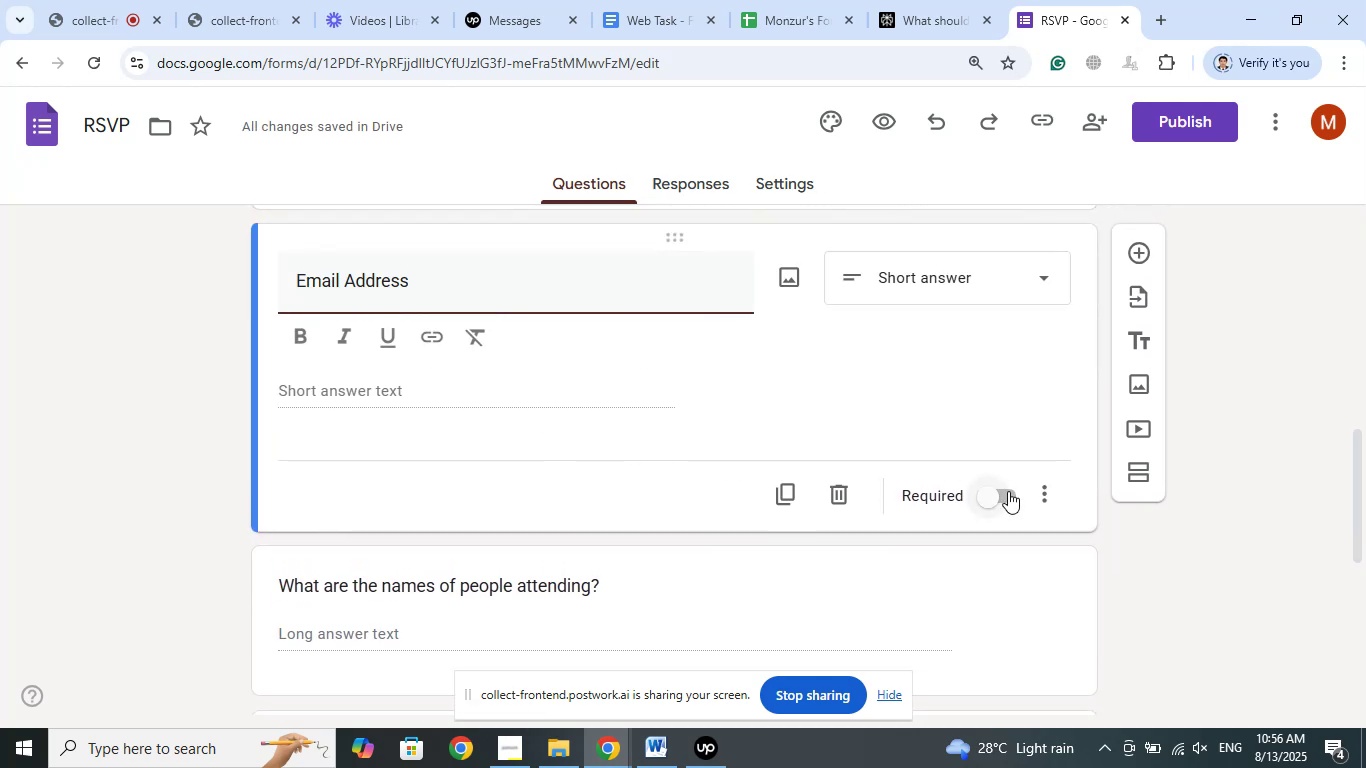 
left_click([1008, 491])
 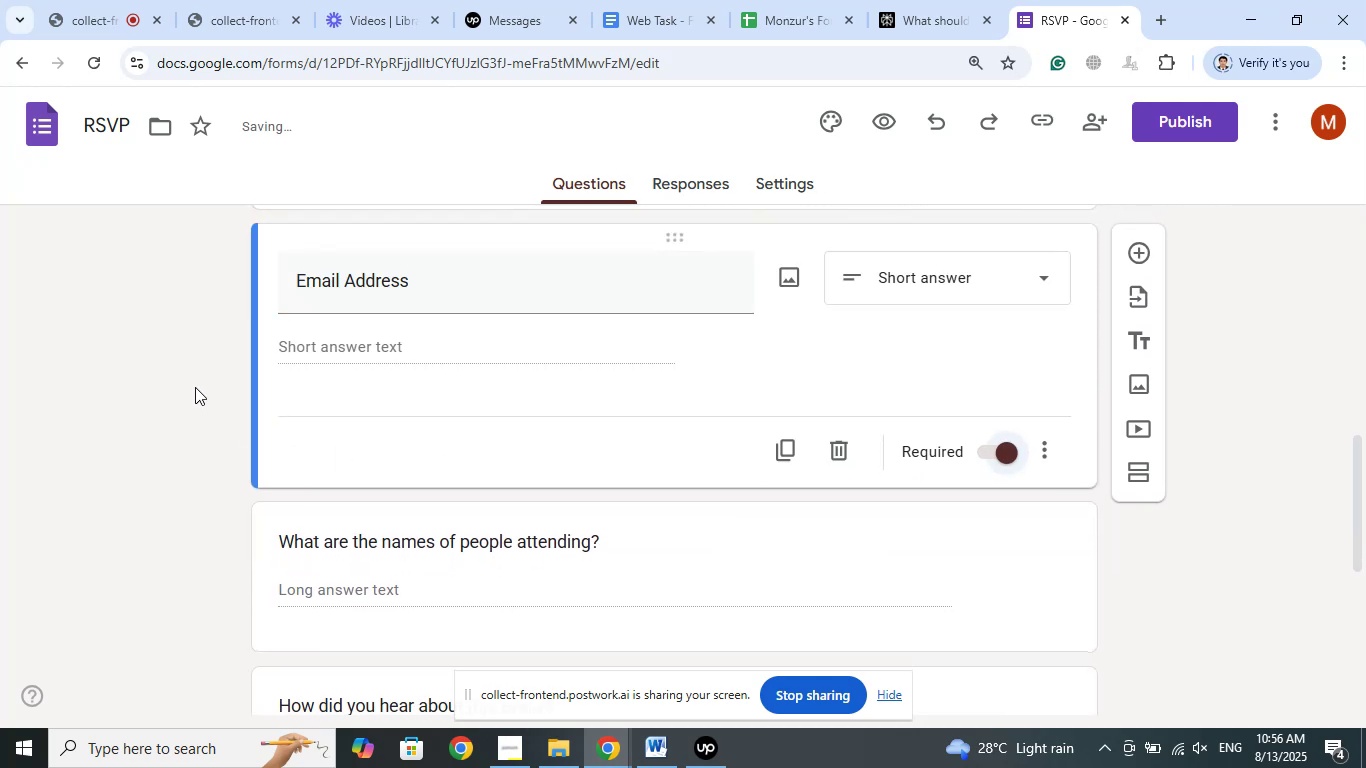 
left_click([195, 387])
 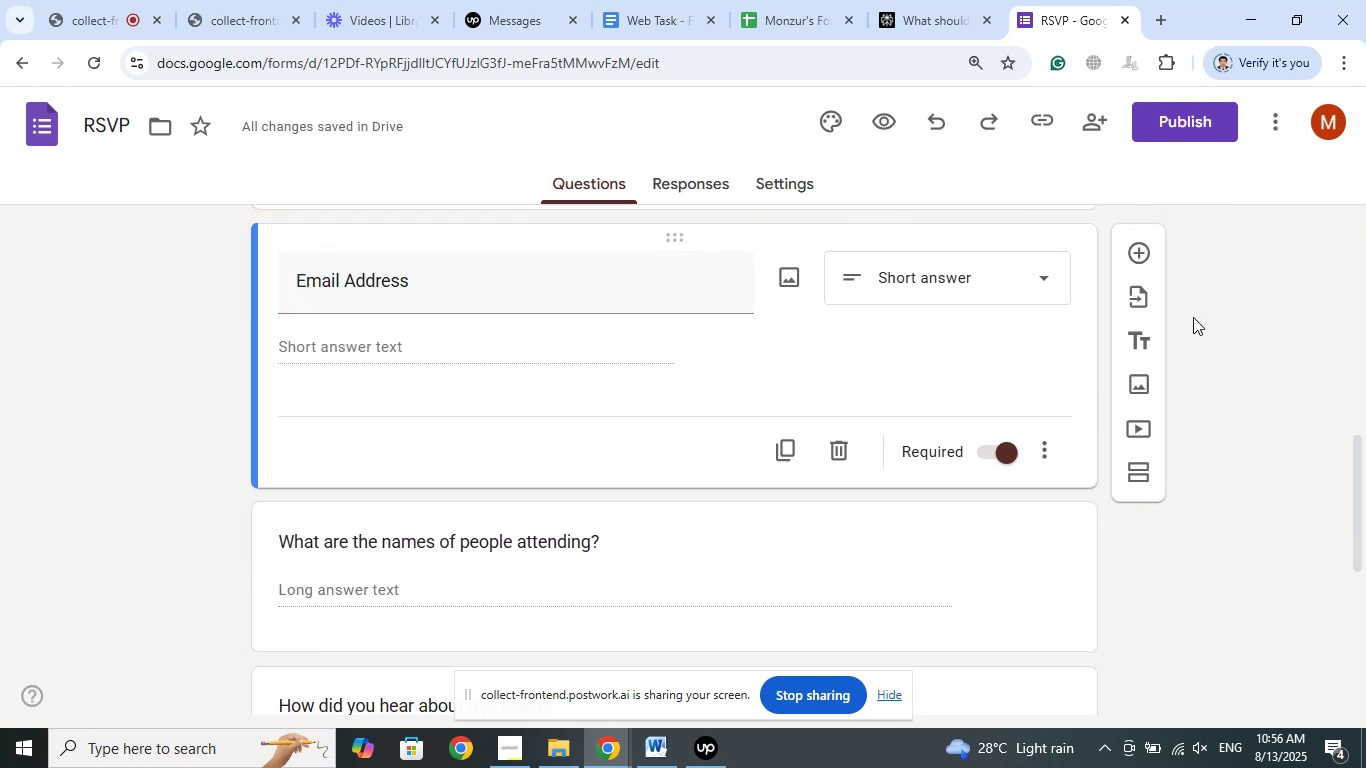 
left_click([1144, 257])
 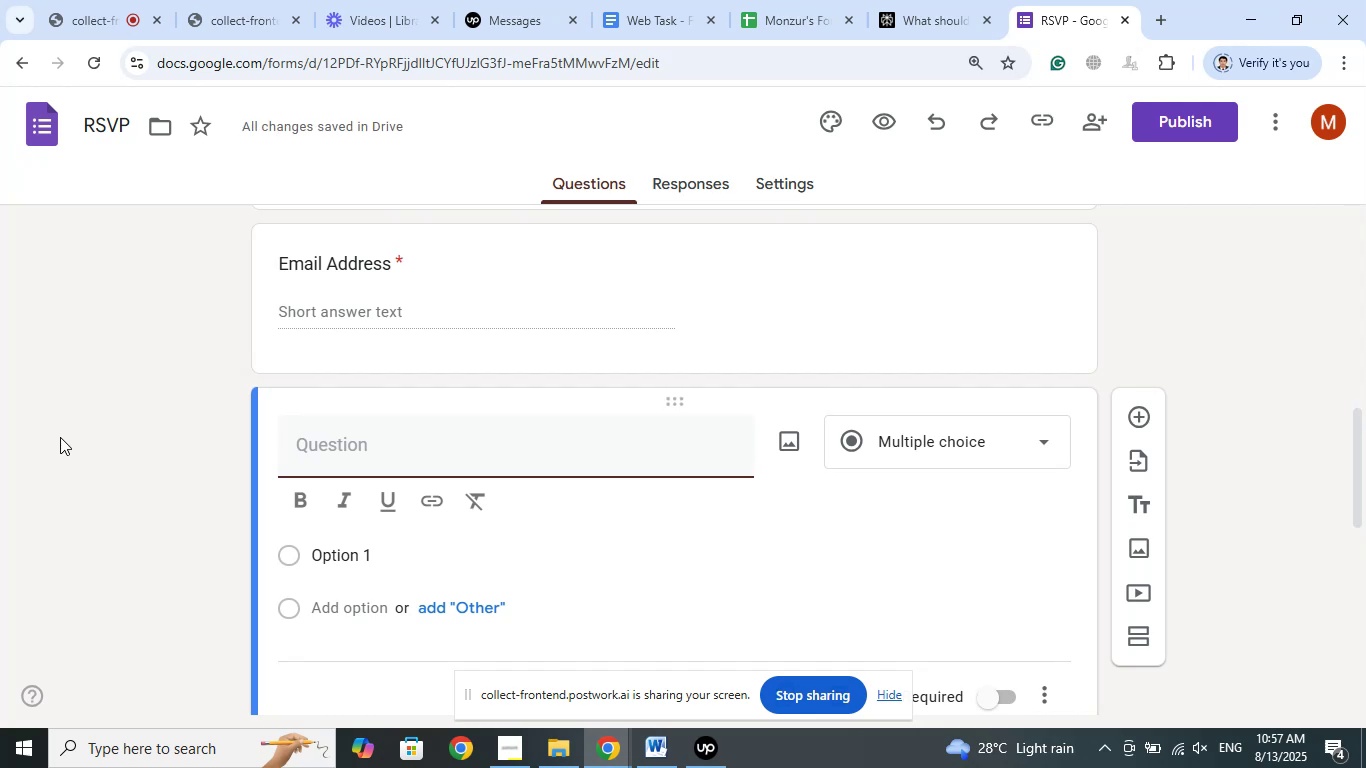 
wait(5.54)
 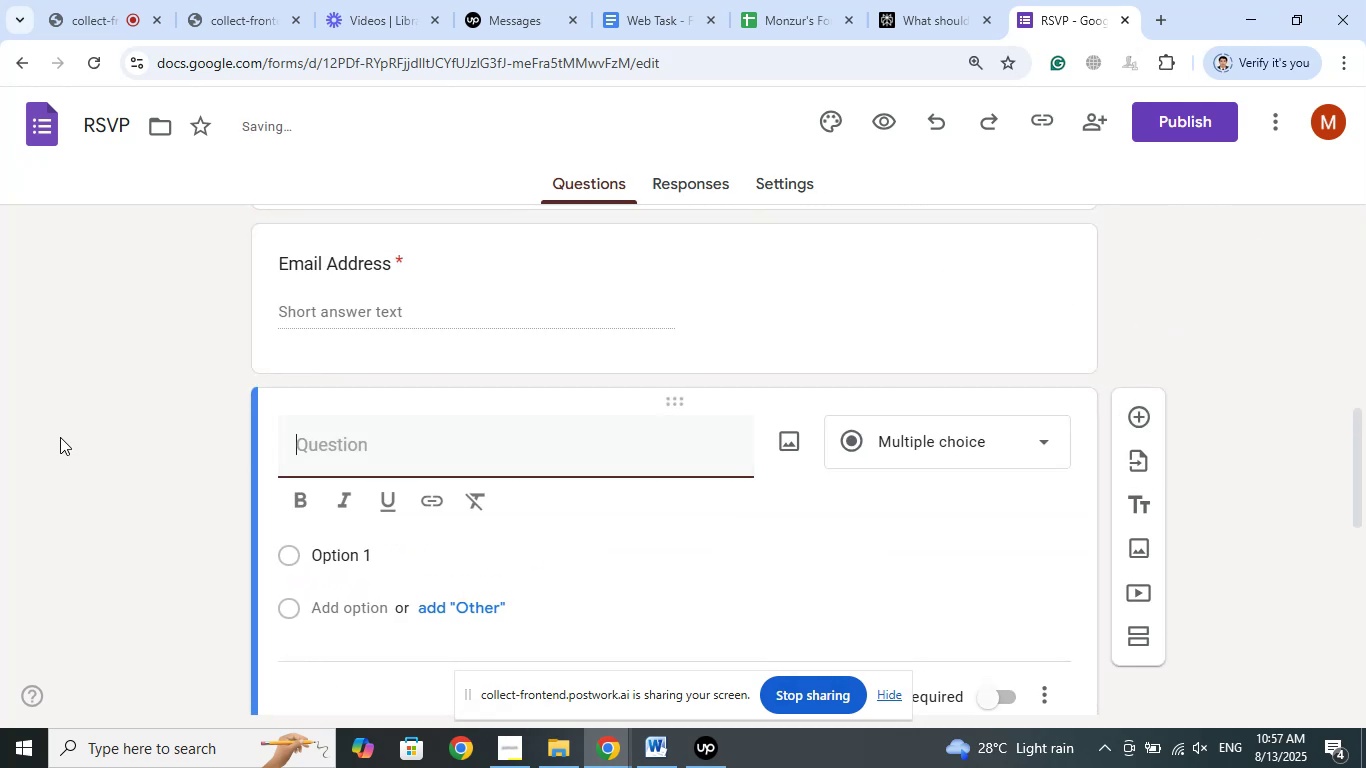 
left_click([914, 0])
 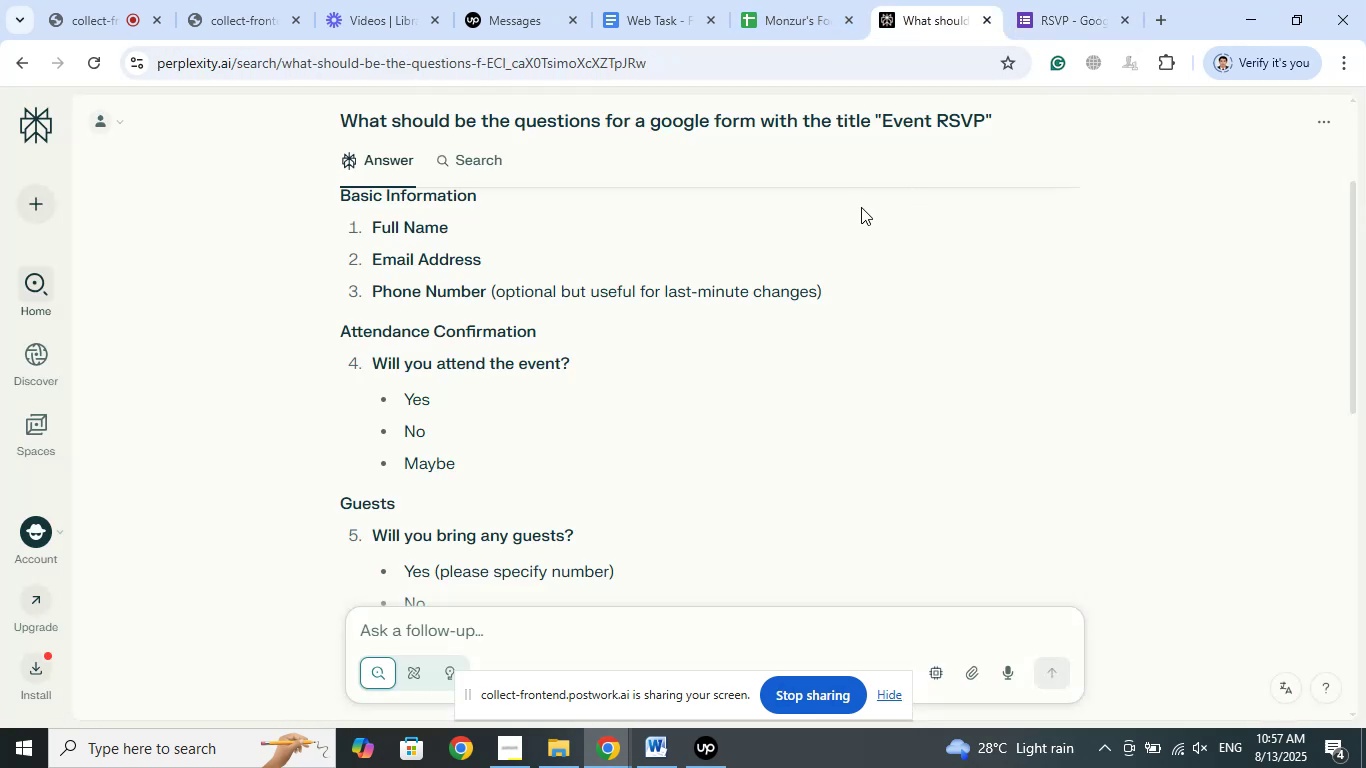 
left_click([1034, 0])
 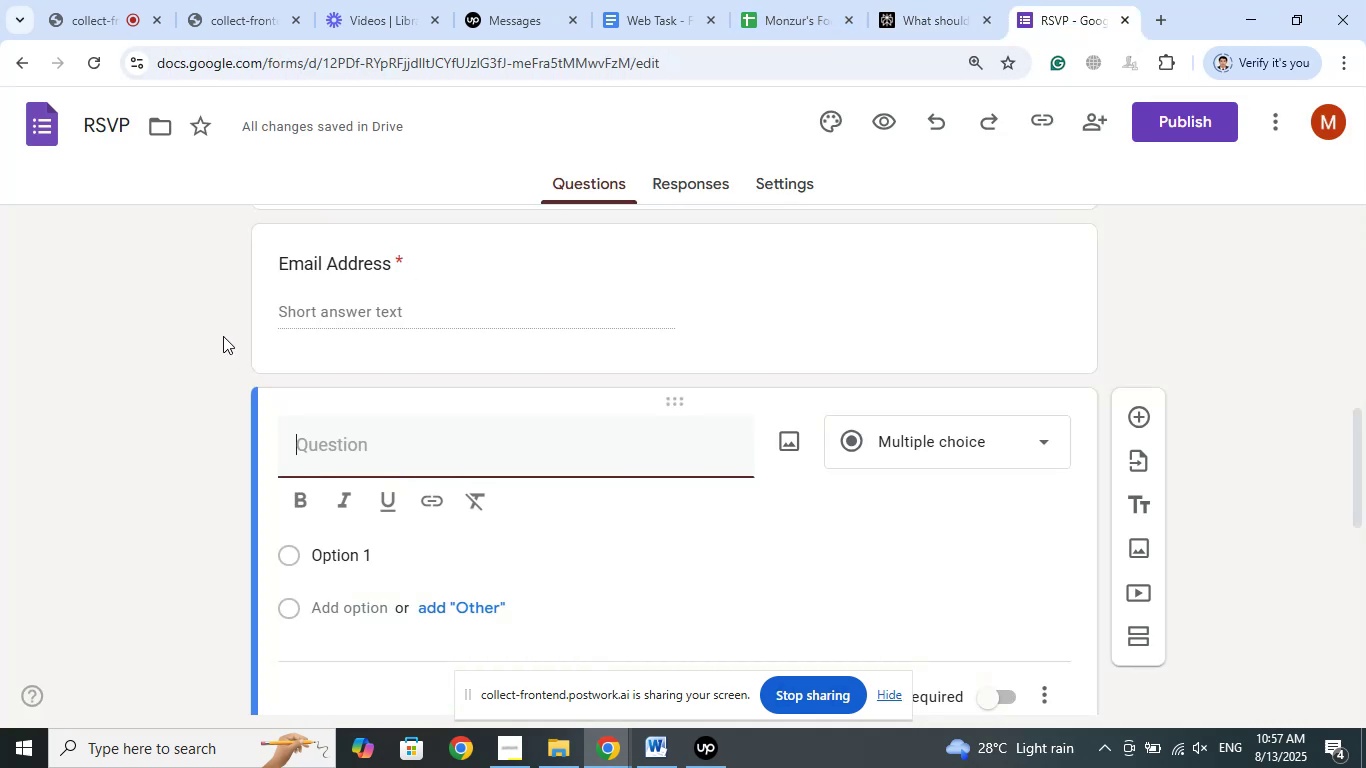 
type(Phoen)
key(Backspace)
key(Backspace)
type(ne Num)
key(Backspace)
type(Number)
 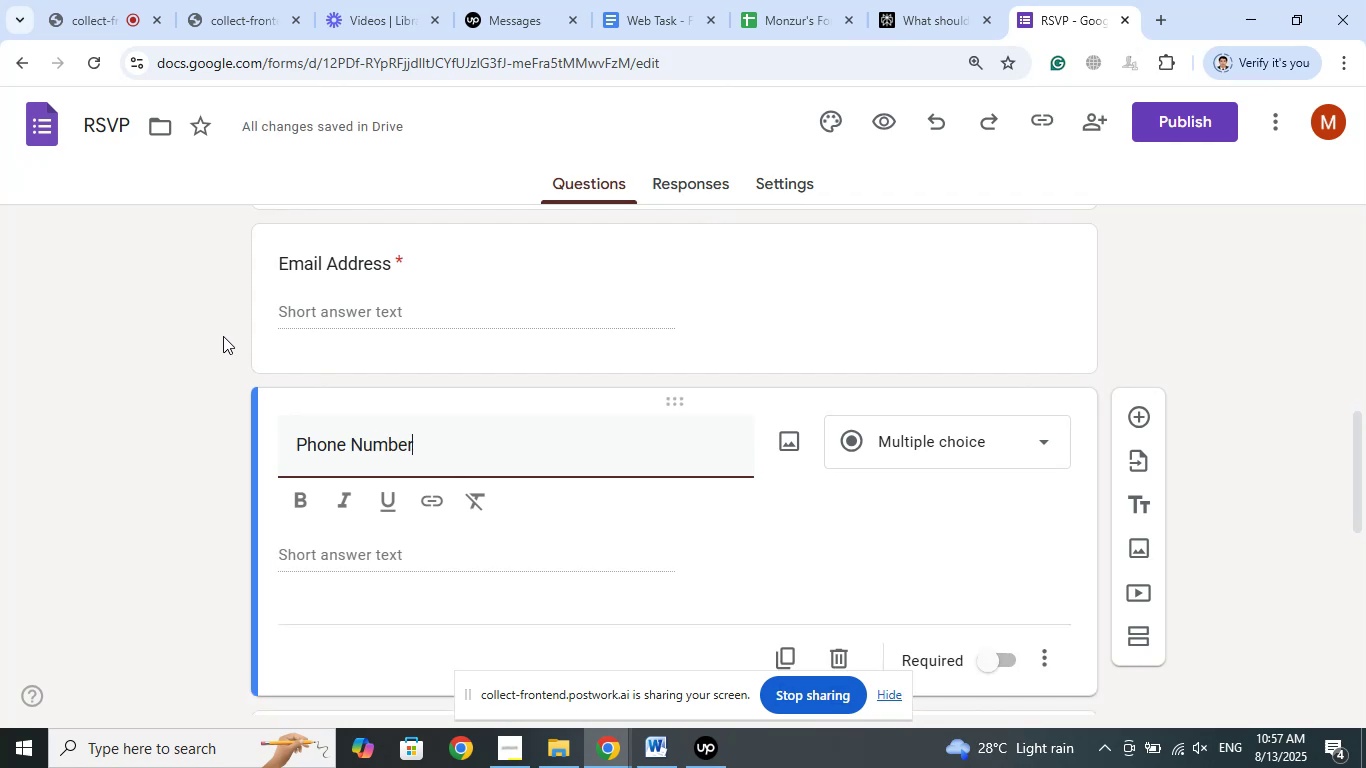 
left_click([44, 413])
 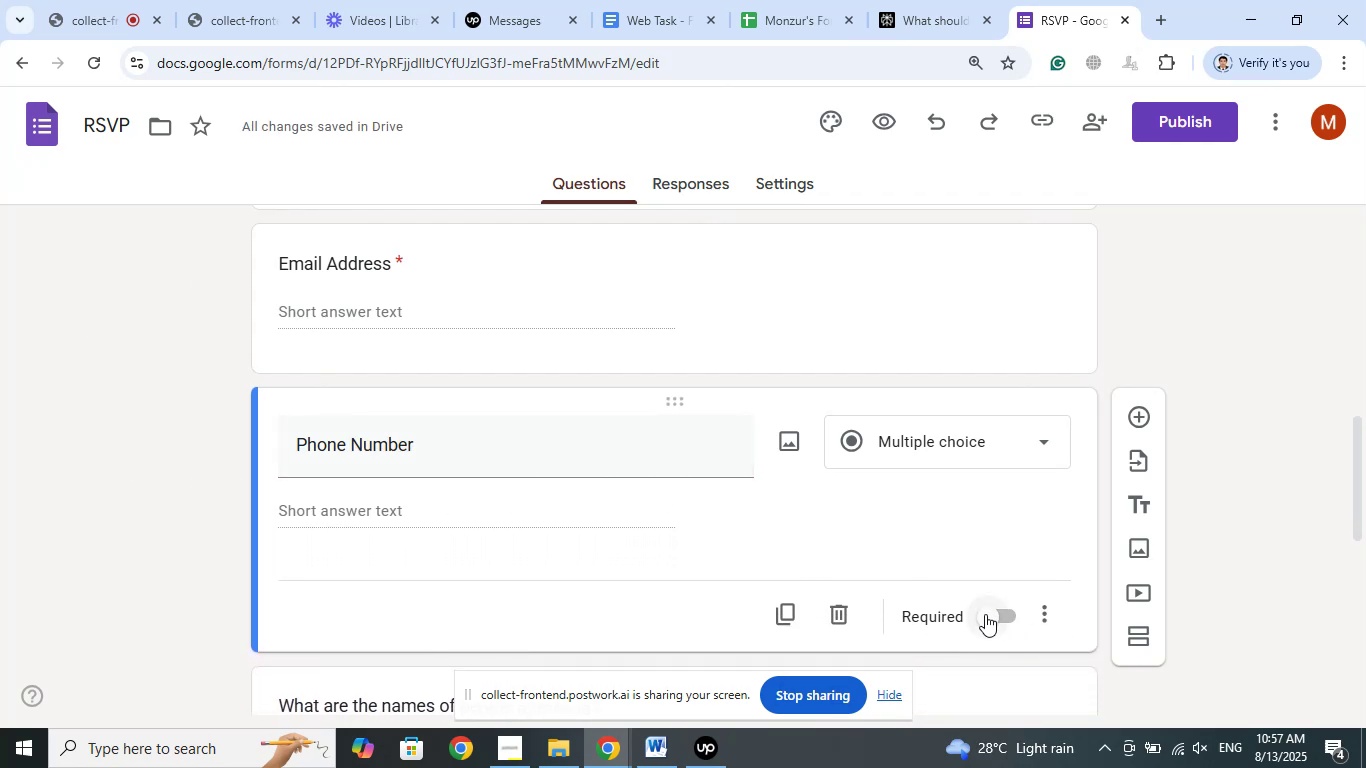 
left_click([1007, 610])
 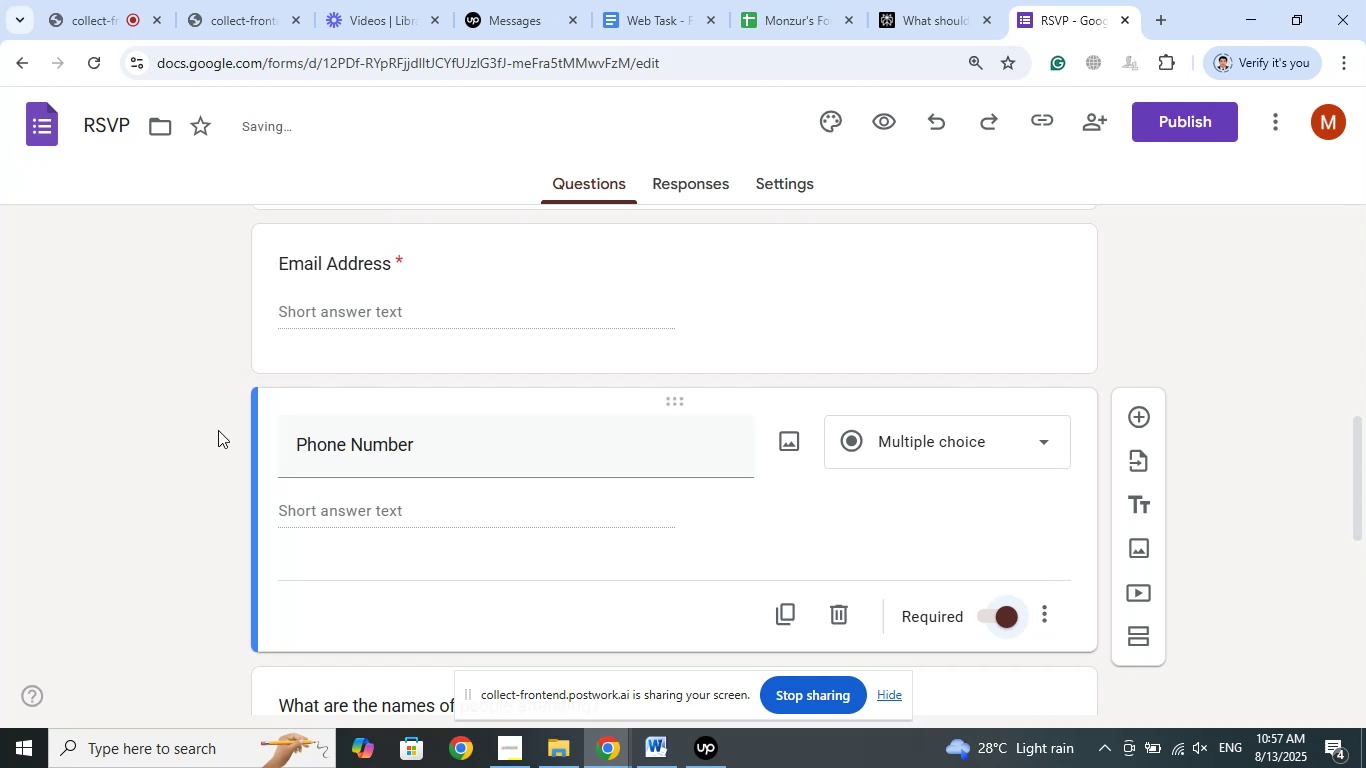 
left_click([186, 424])
 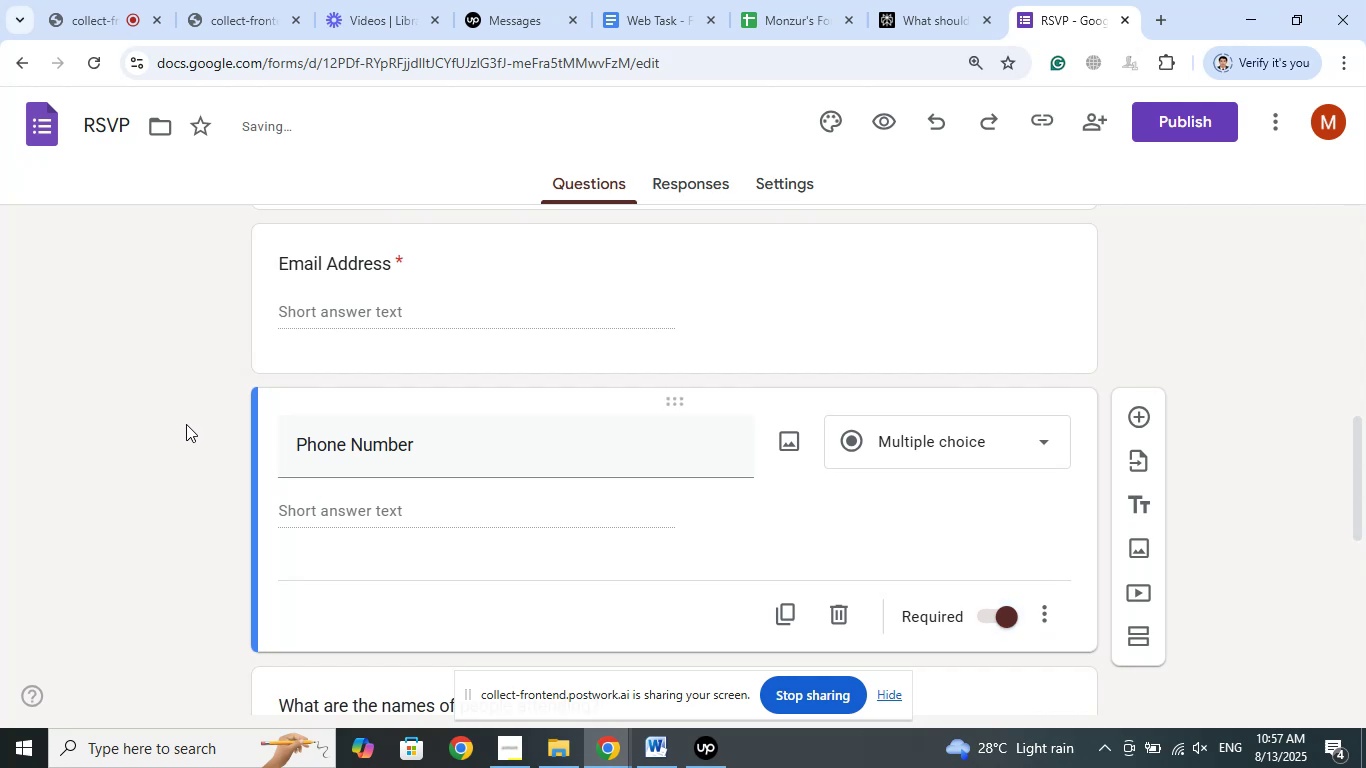 
scroll: coordinate [186, 424], scroll_direction: down, amount: 2.0
 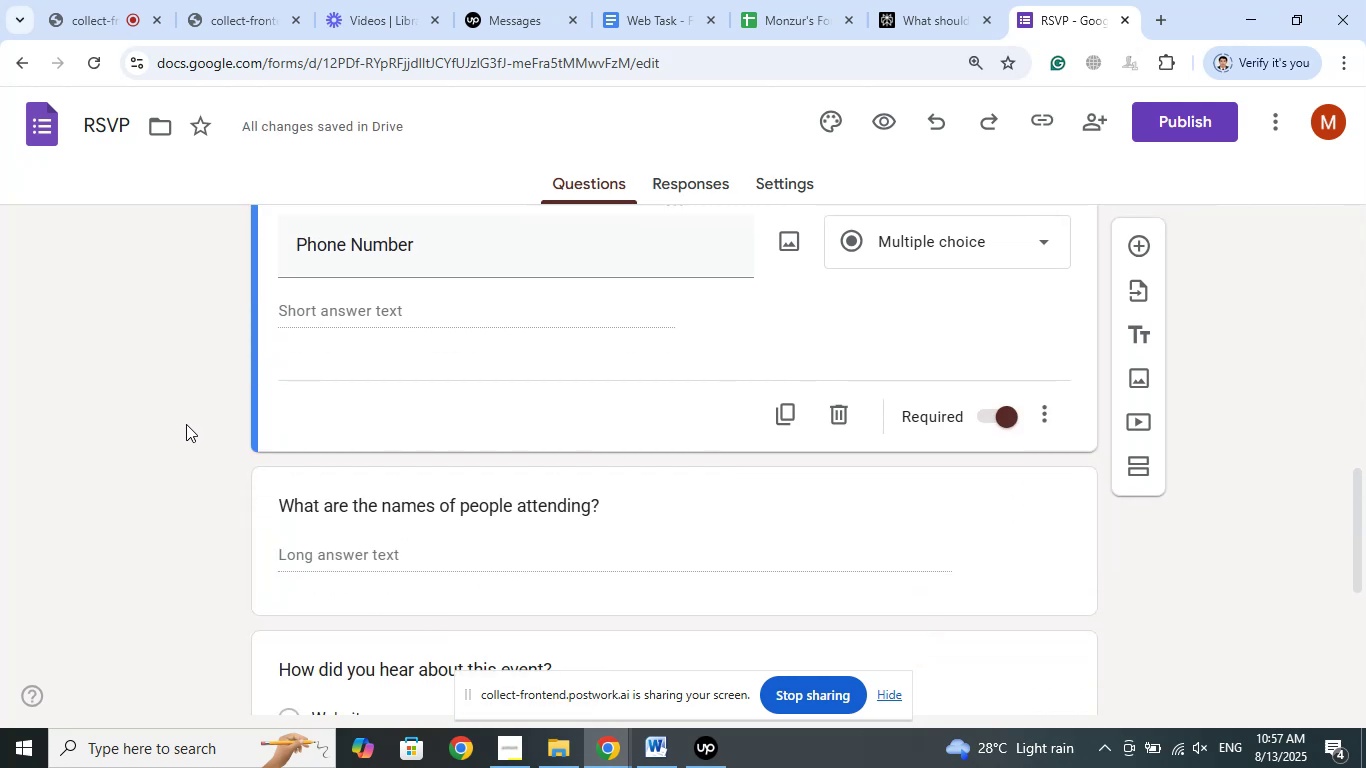 
scroll: coordinate [186, 424], scroll_direction: up, amount: 8.0
 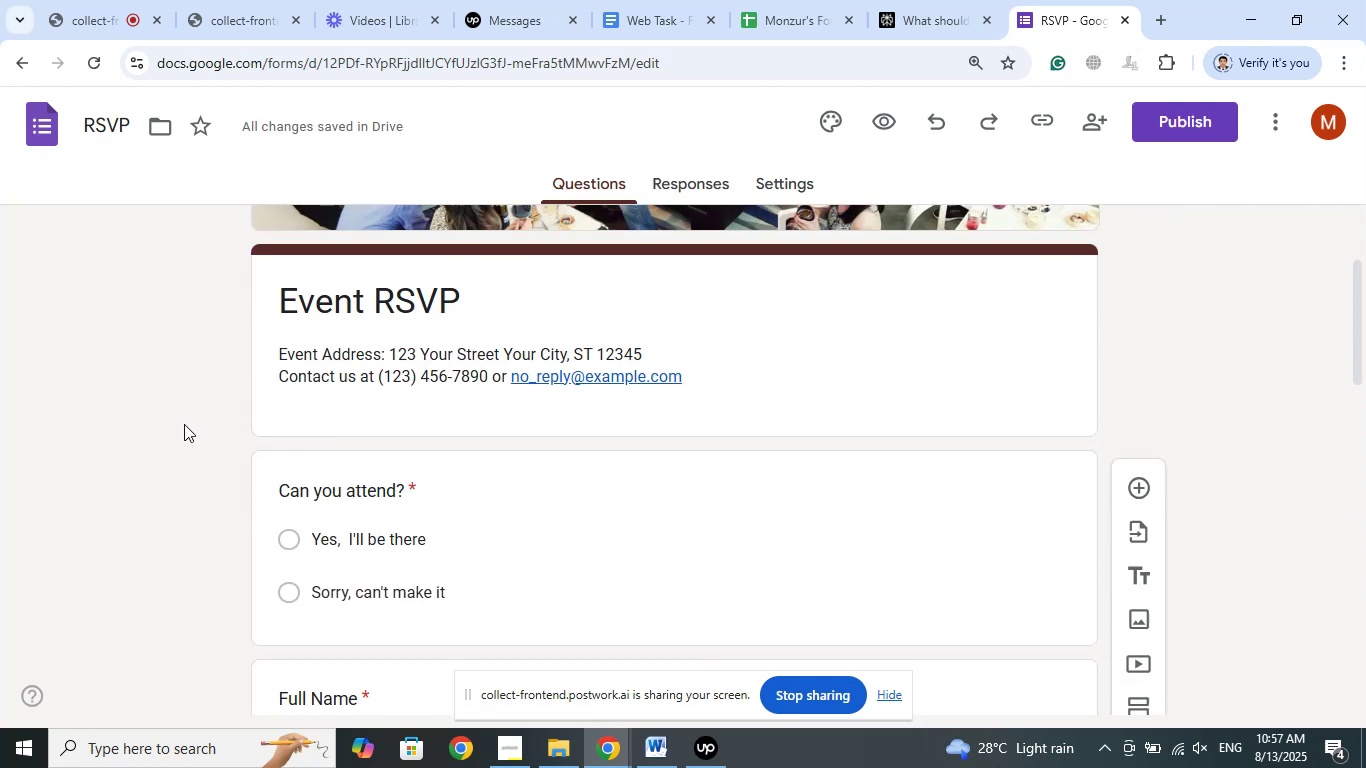 
scroll: coordinate [184, 424], scroll_direction: down, amount: 2.0
 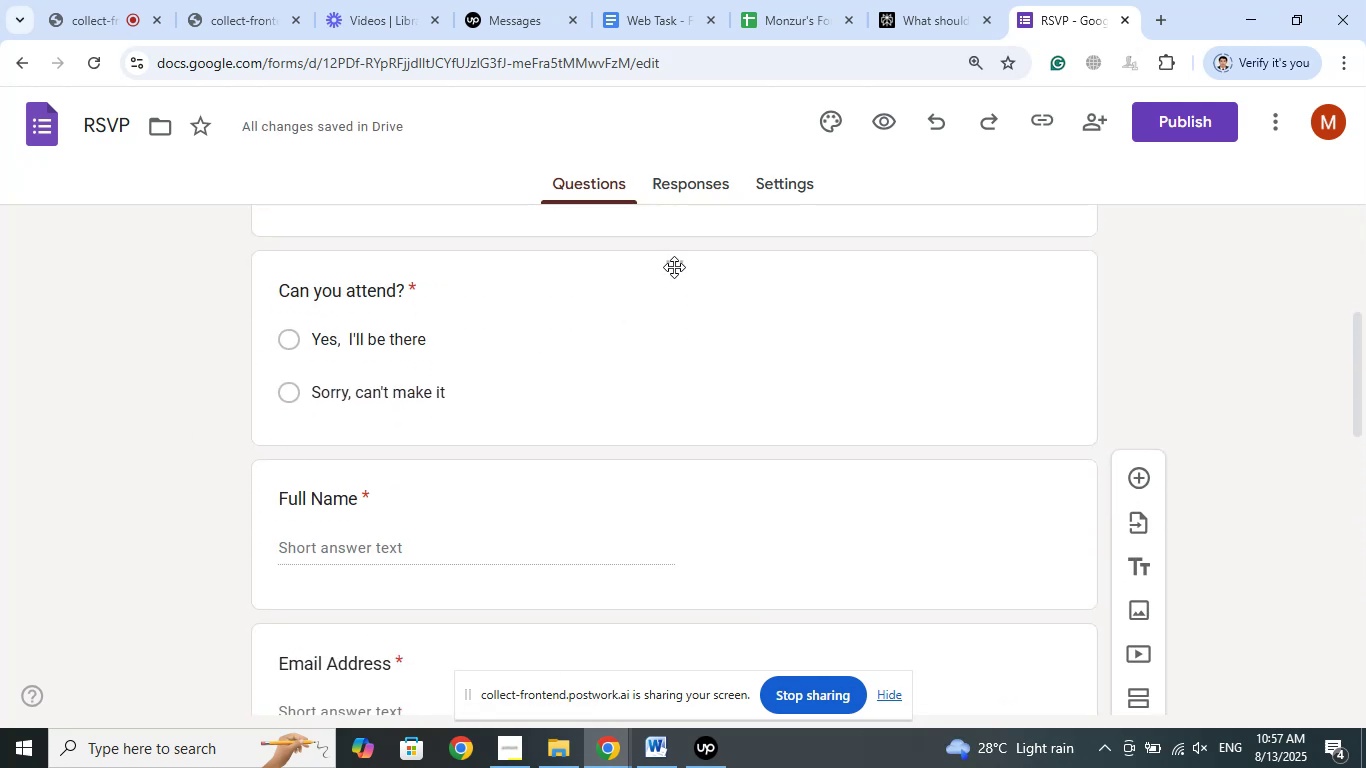 
left_click([674, 267])
 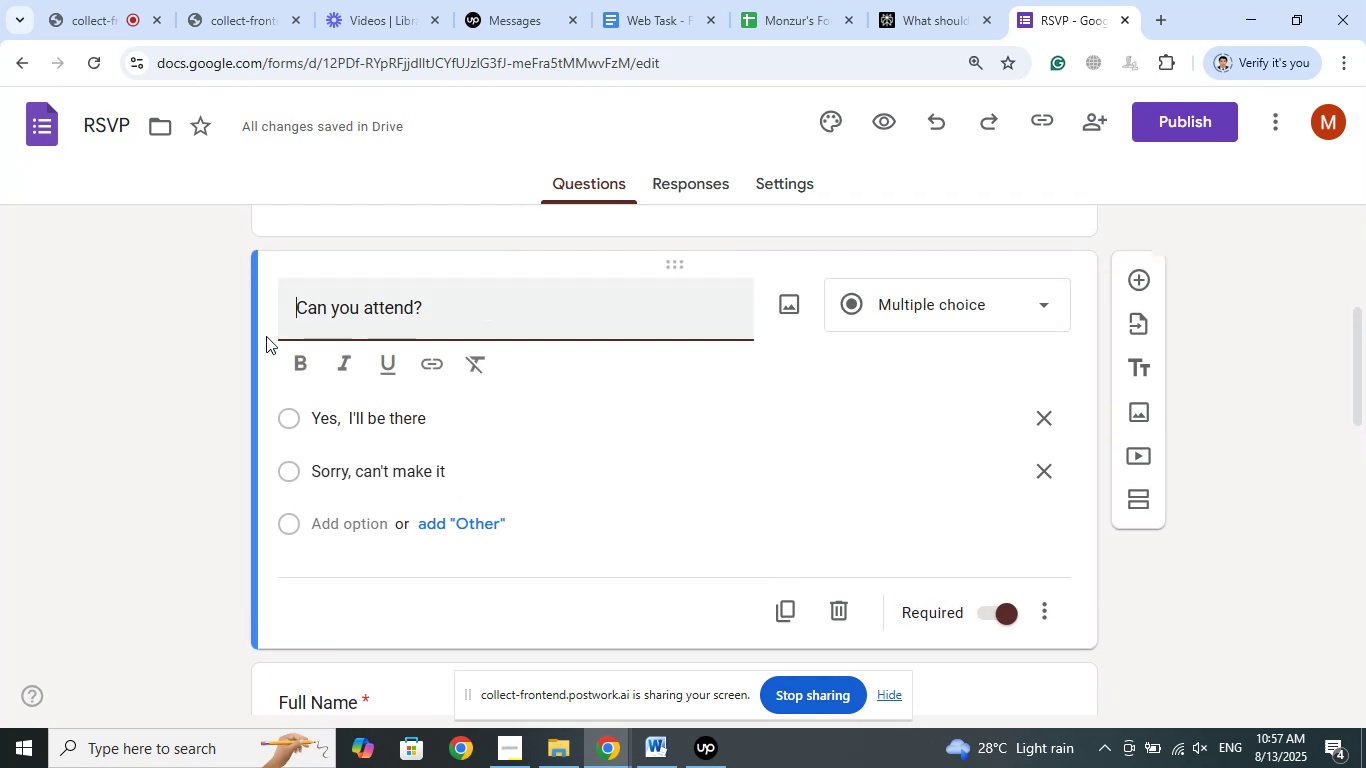 
left_click([188, 337])
 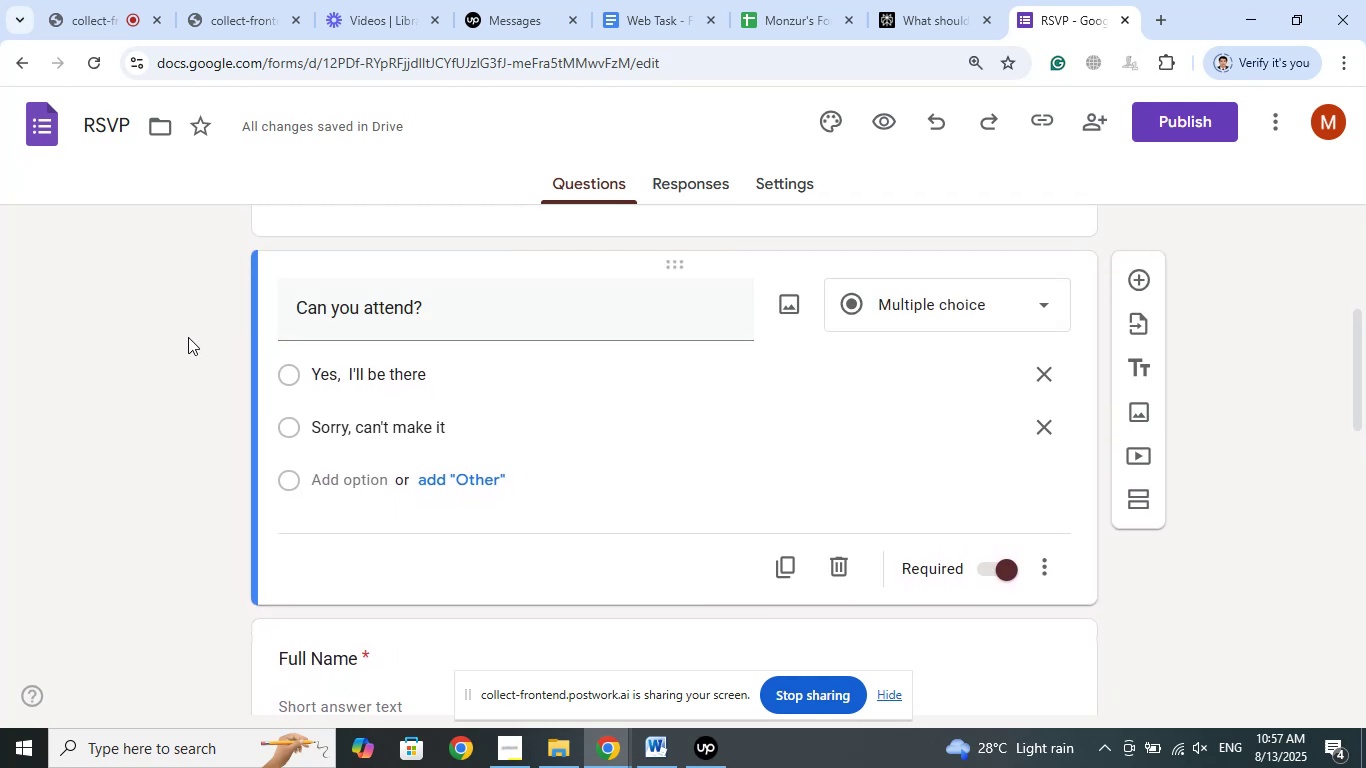 
scroll: coordinate [188, 337], scroll_direction: down, amount: 2.0
 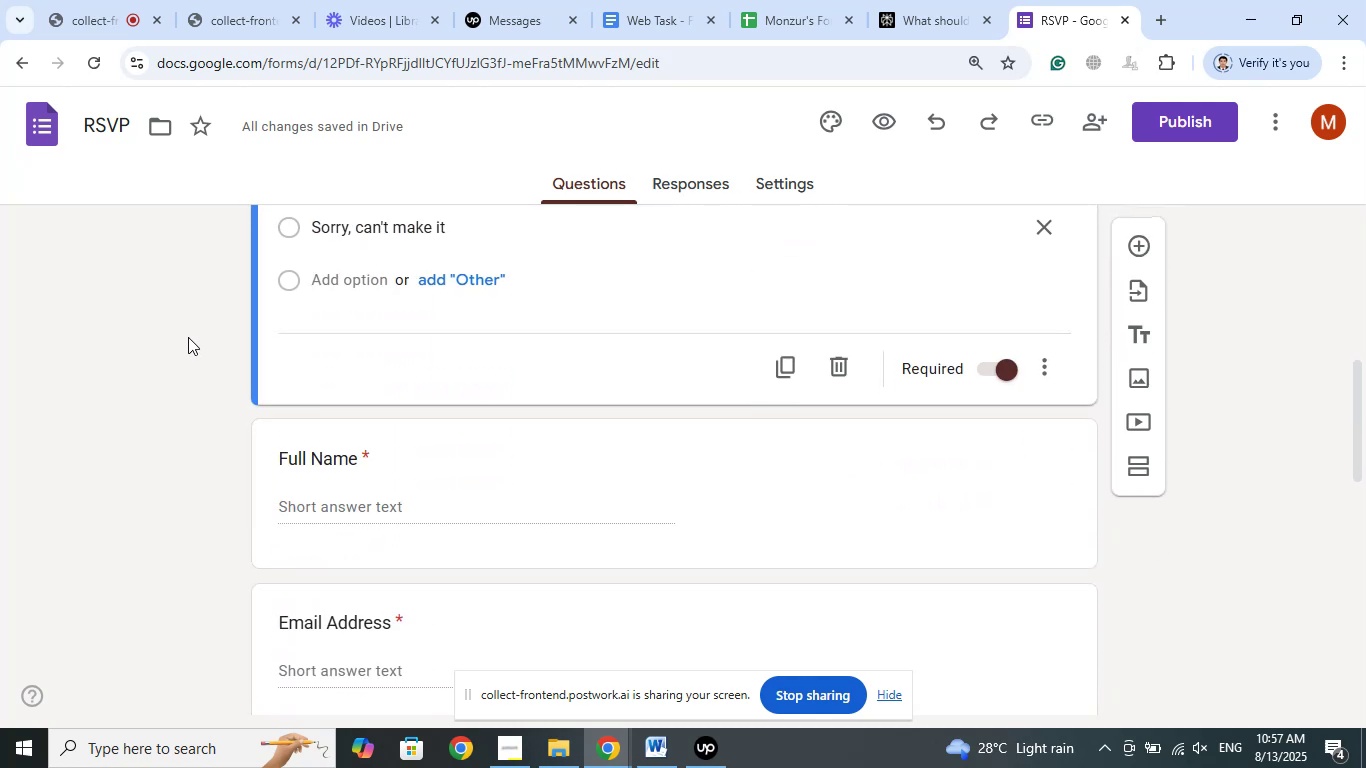 
scroll: coordinate [237, 350], scroll_direction: up, amount: 5.0
 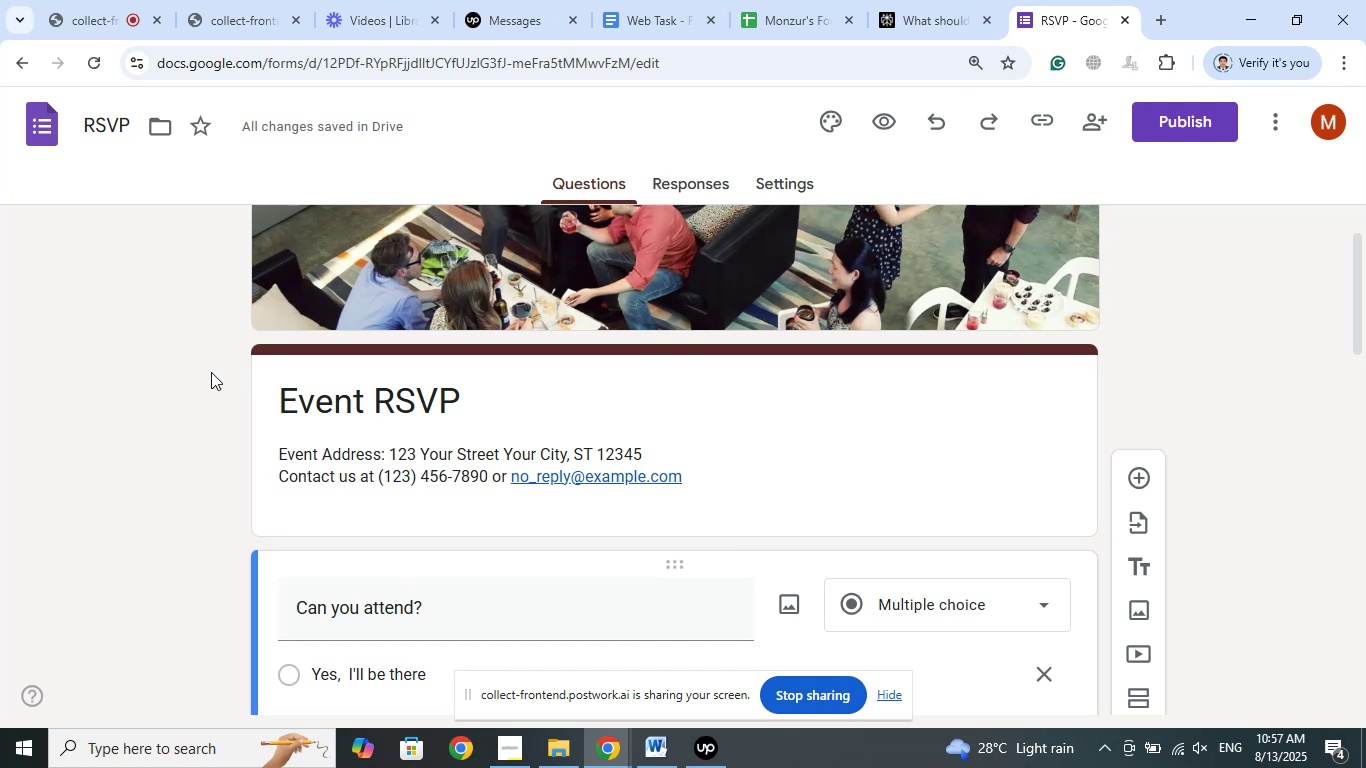 
left_click([170, 376])
 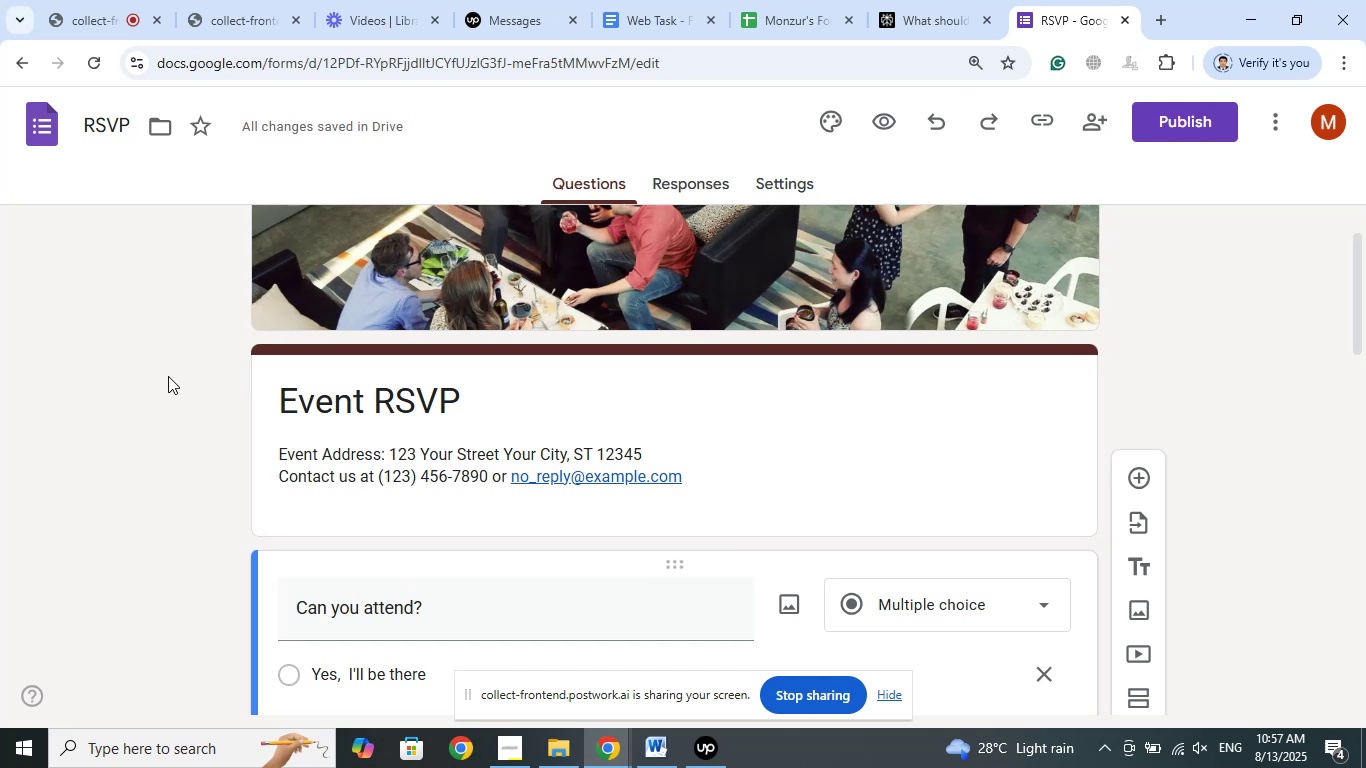 
scroll: coordinate [612, 378], scroll_direction: down, amount: 9.0
 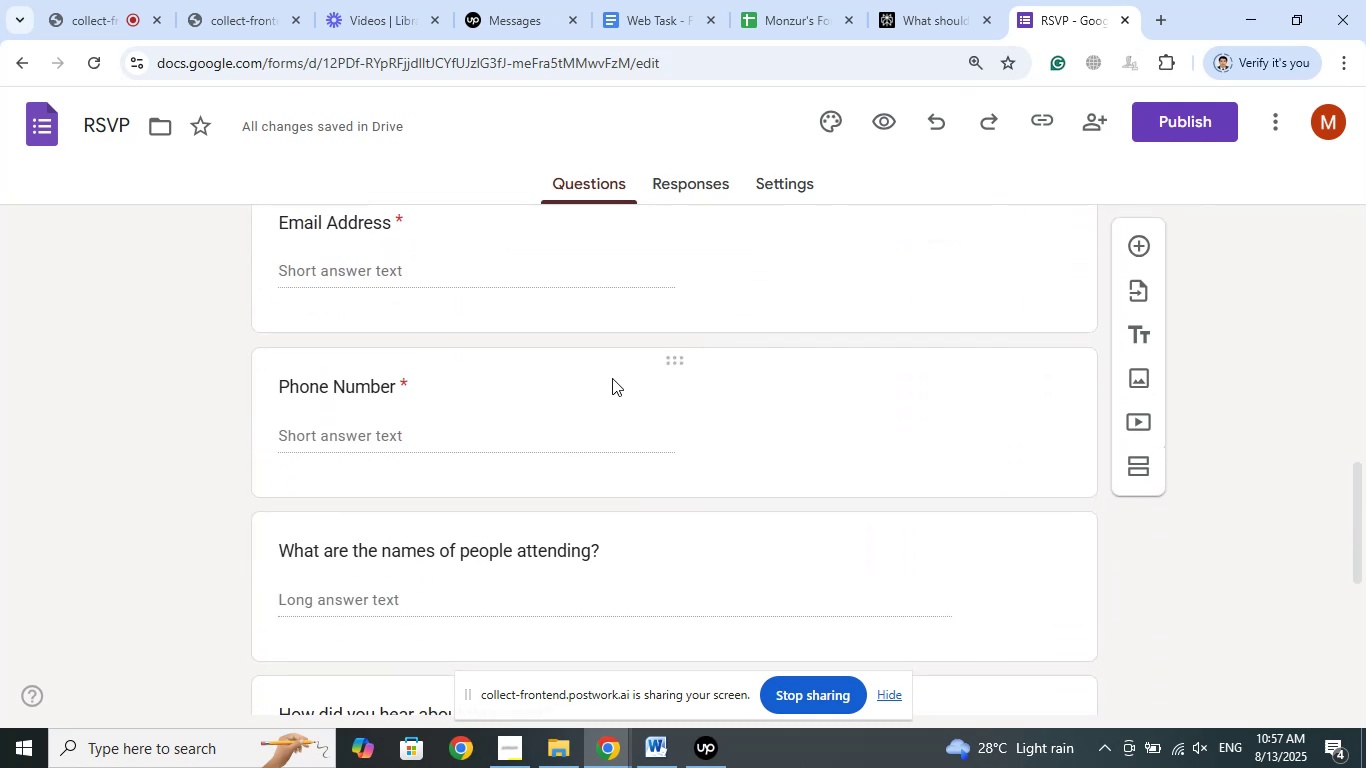 
scroll: coordinate [670, 444], scroll_direction: up, amount: 3.0
 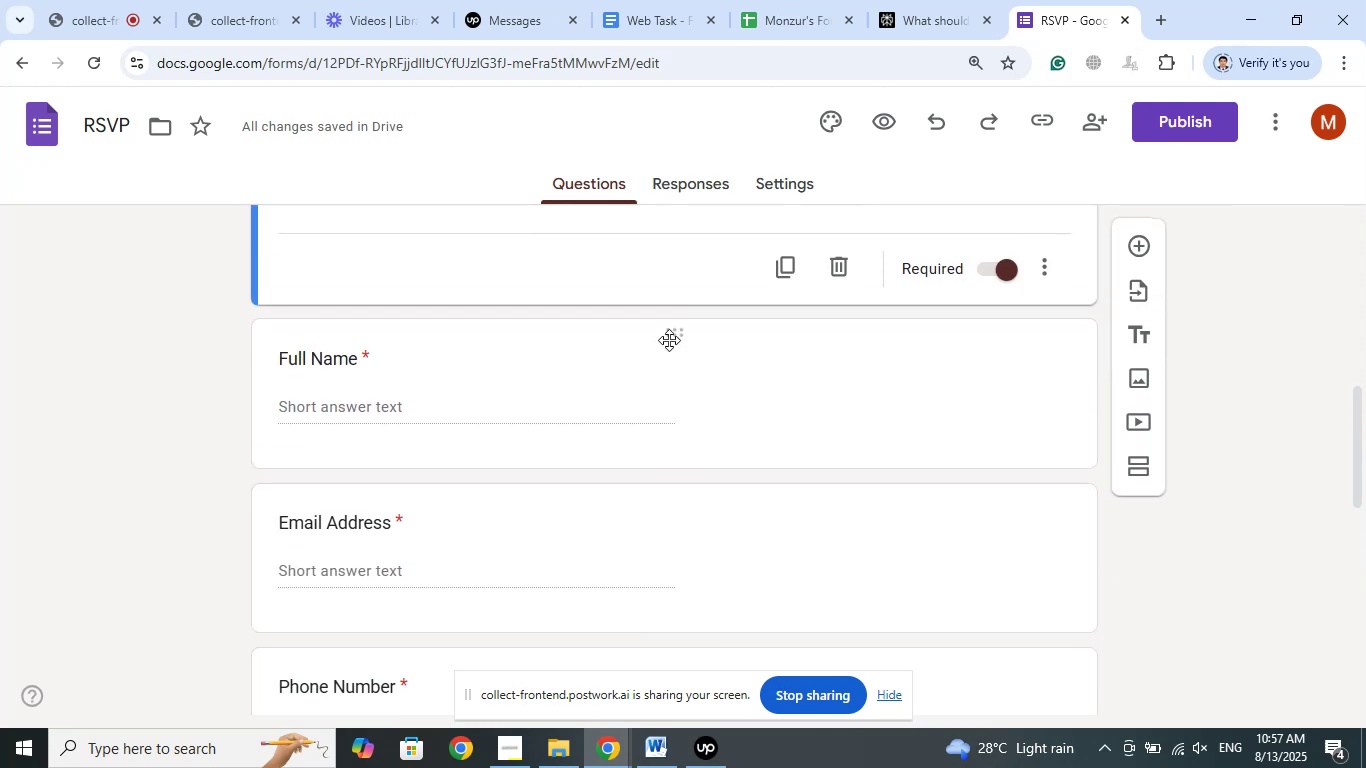 
left_click_drag(start_coordinate=[670, 336], to_coordinate=[657, 767])
 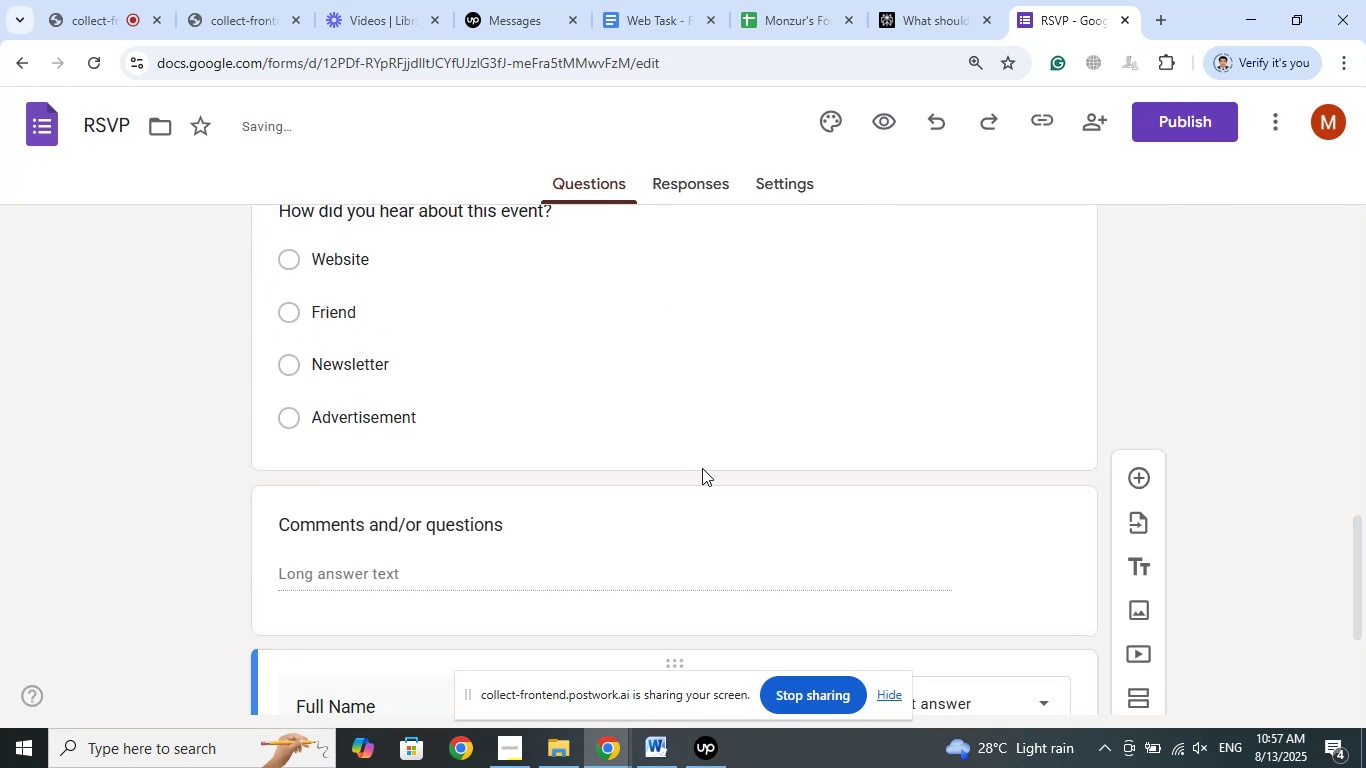 
scroll: coordinate [675, 421], scroll_direction: up, amount: 4.0
 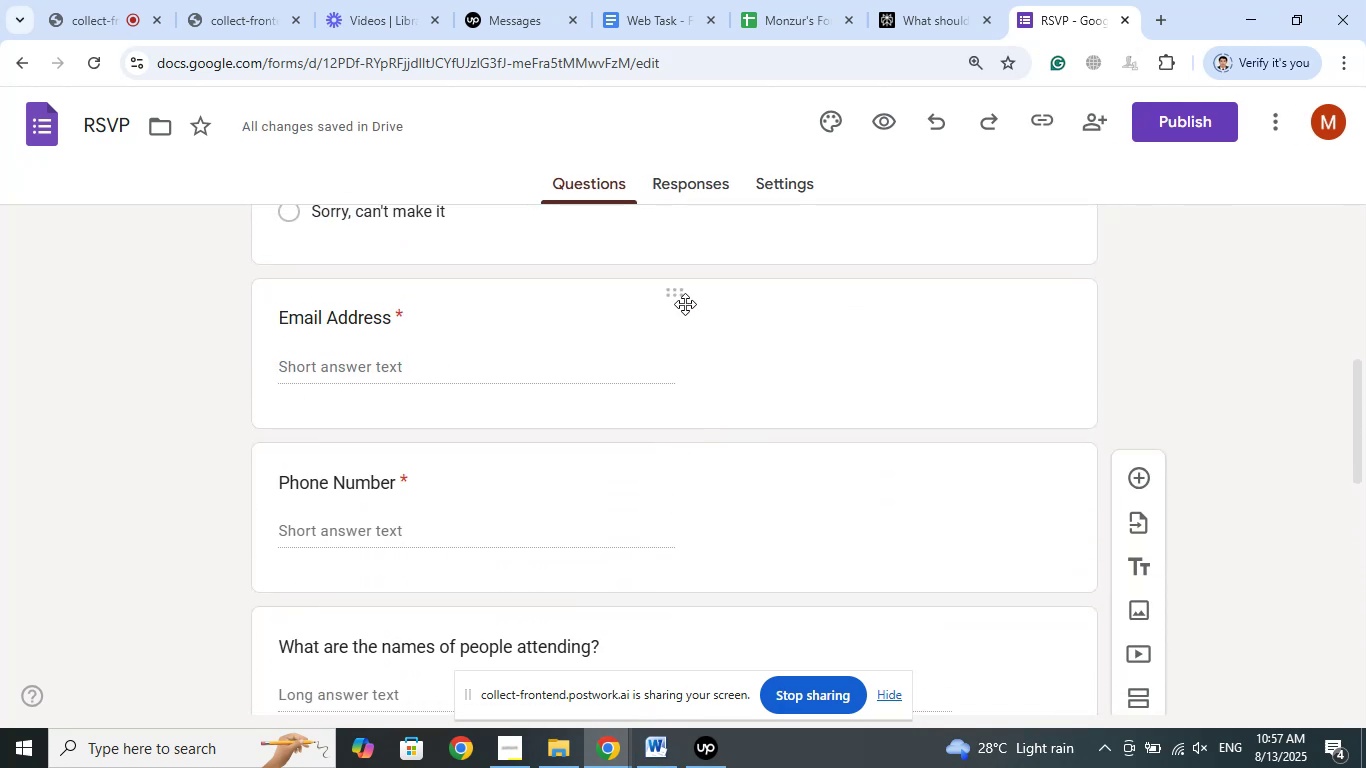 
left_click_drag(start_coordinate=[681, 295], to_coordinate=[669, 758])
 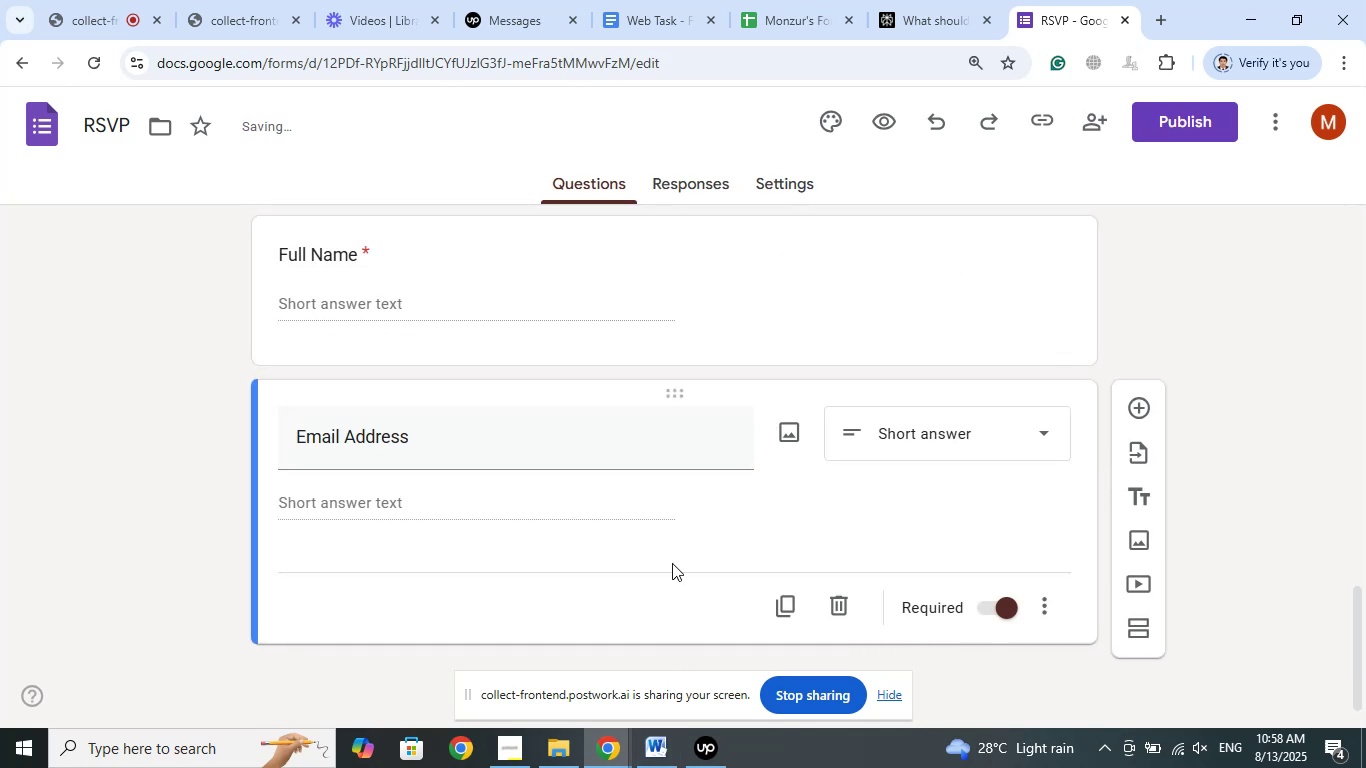 
scroll: coordinate [667, 474], scroll_direction: up, amount: 9.0
 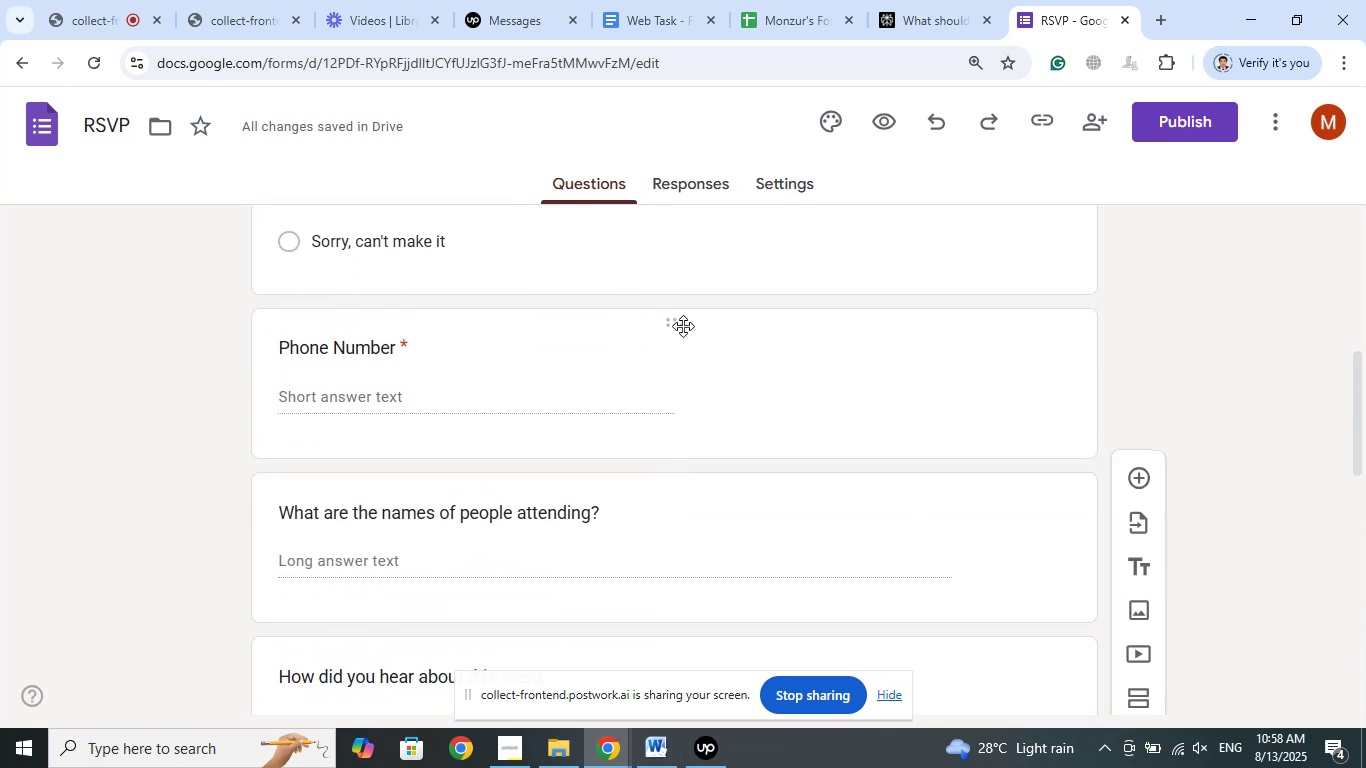 
left_click_drag(start_coordinate=[675, 319], to_coordinate=[652, 762])
 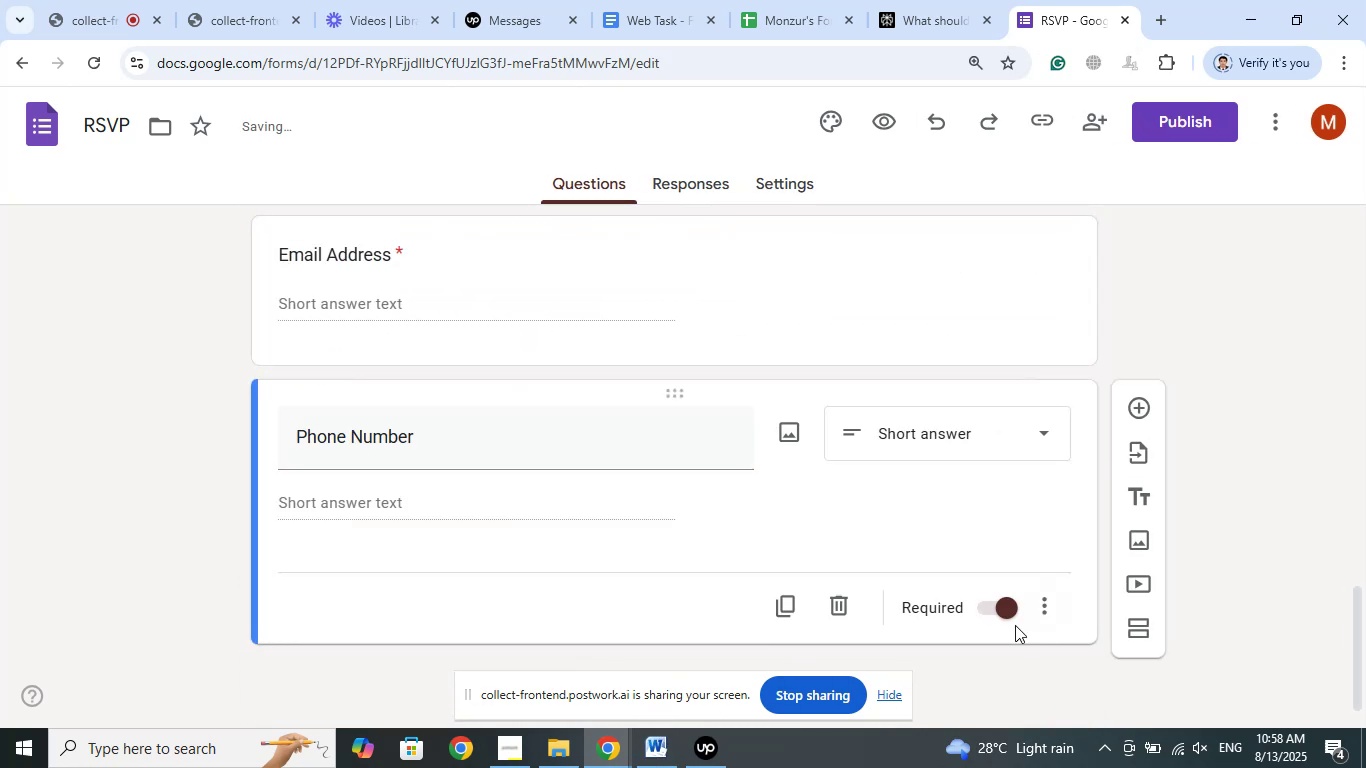 
left_click([984, 606])
 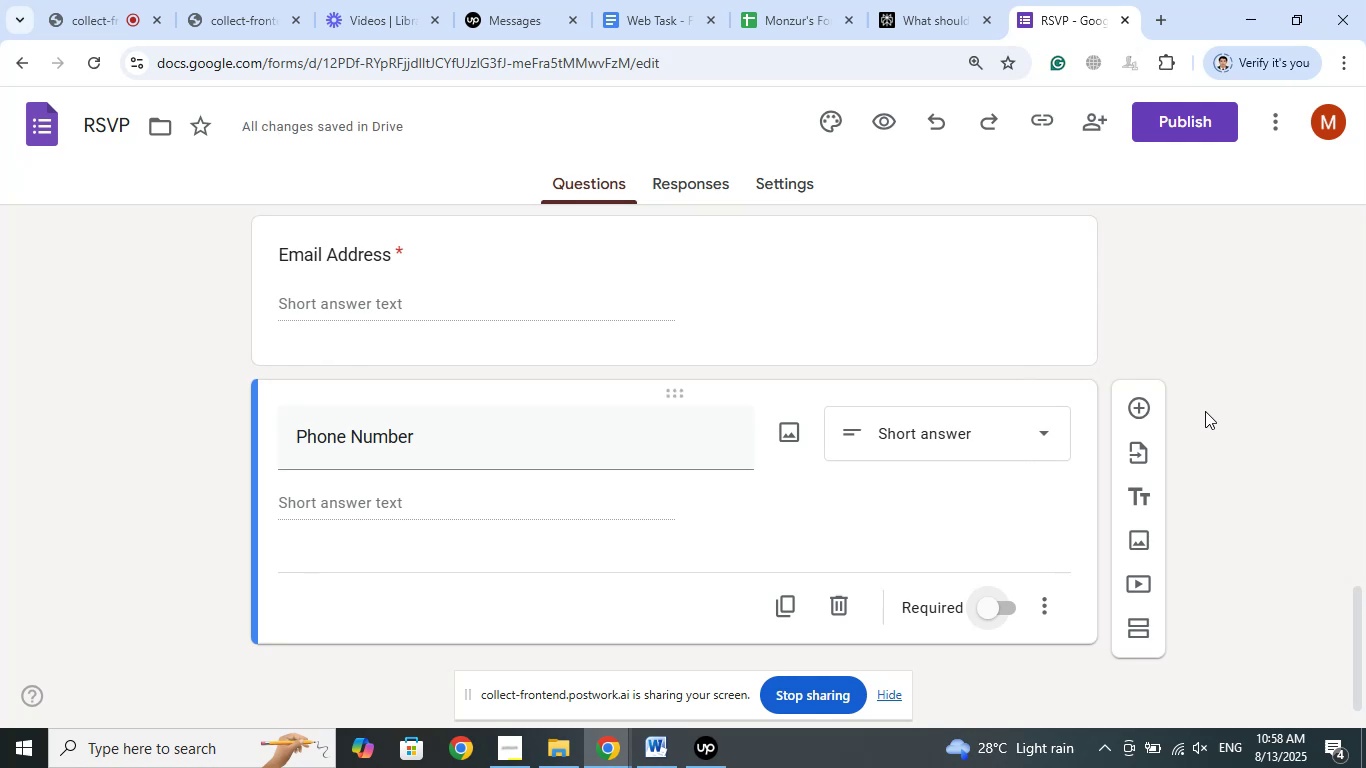 
scroll: coordinate [1205, 411], scroll_direction: up, amount: 10.0
 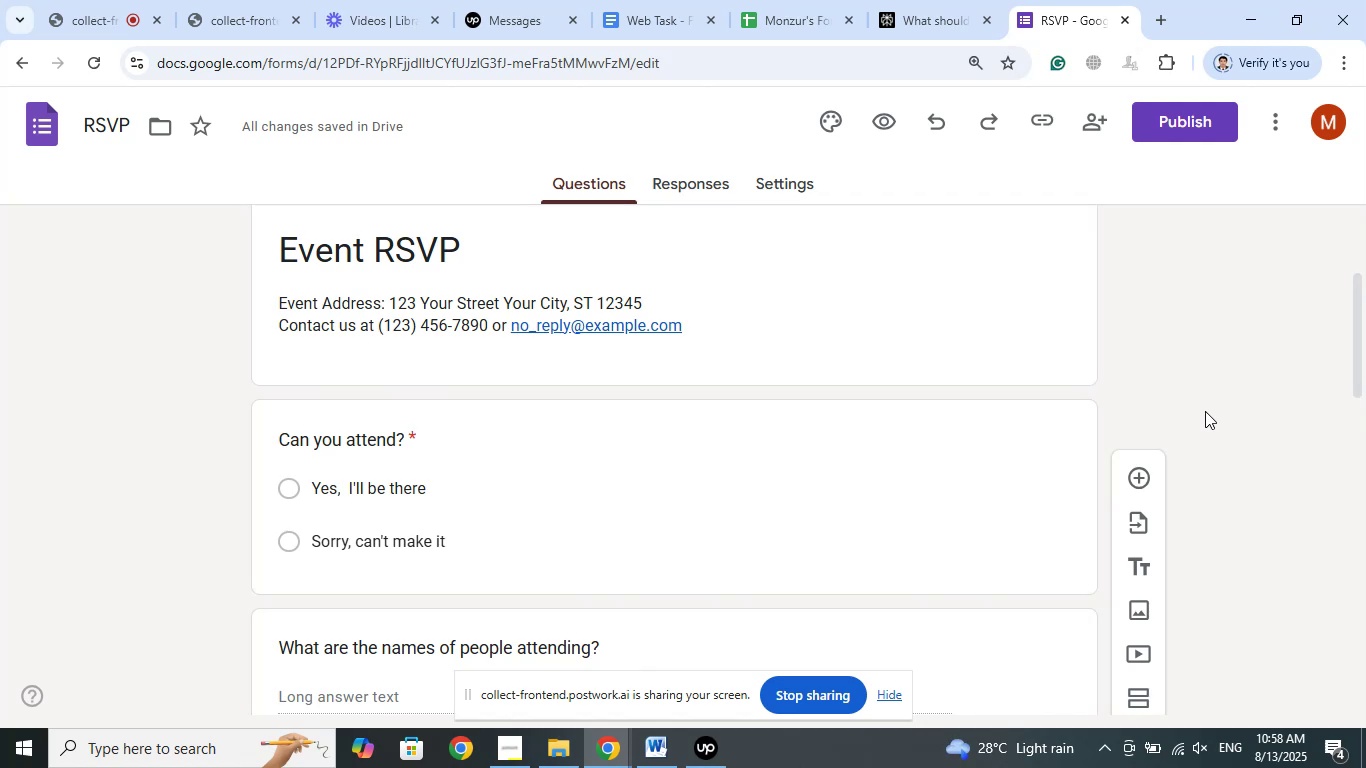 
wait(18.88)
 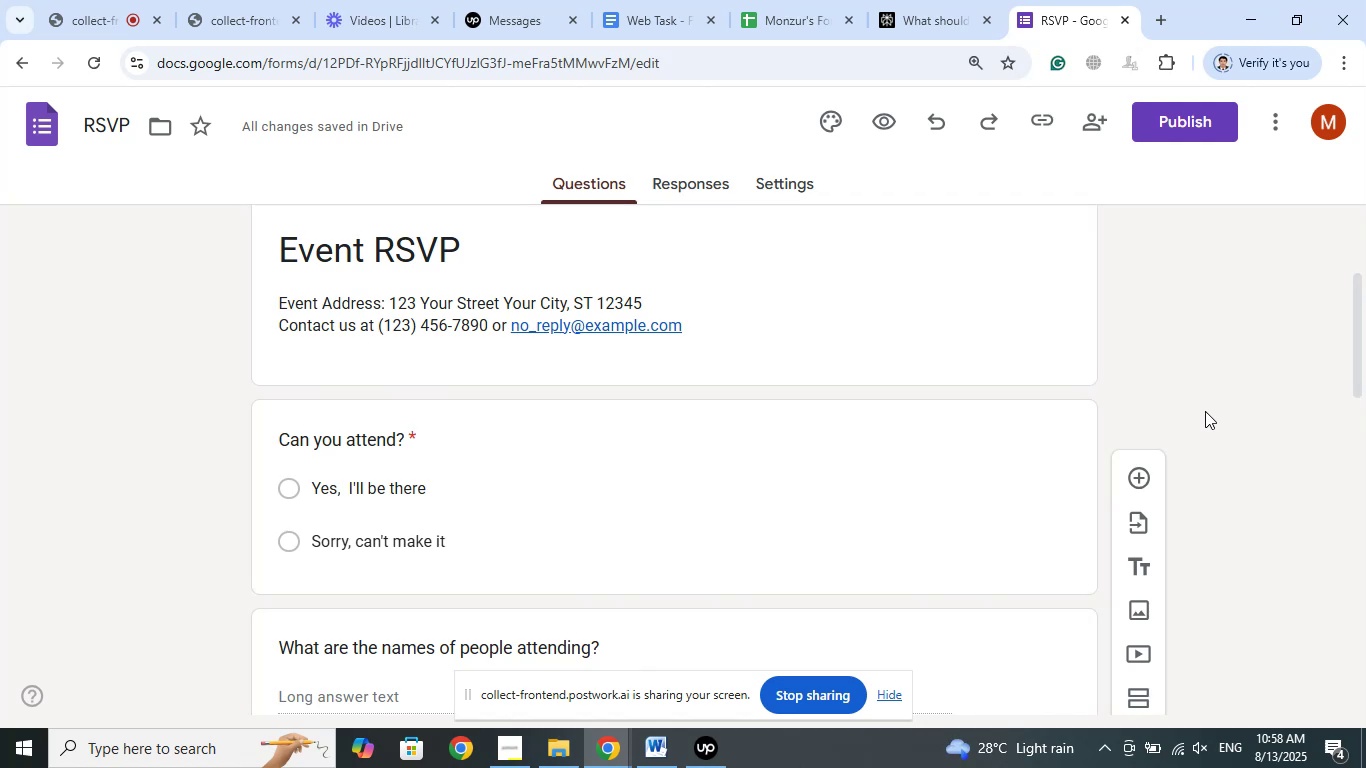 
scroll: coordinate [1240, 373], scroll_direction: down, amount: 1.0
 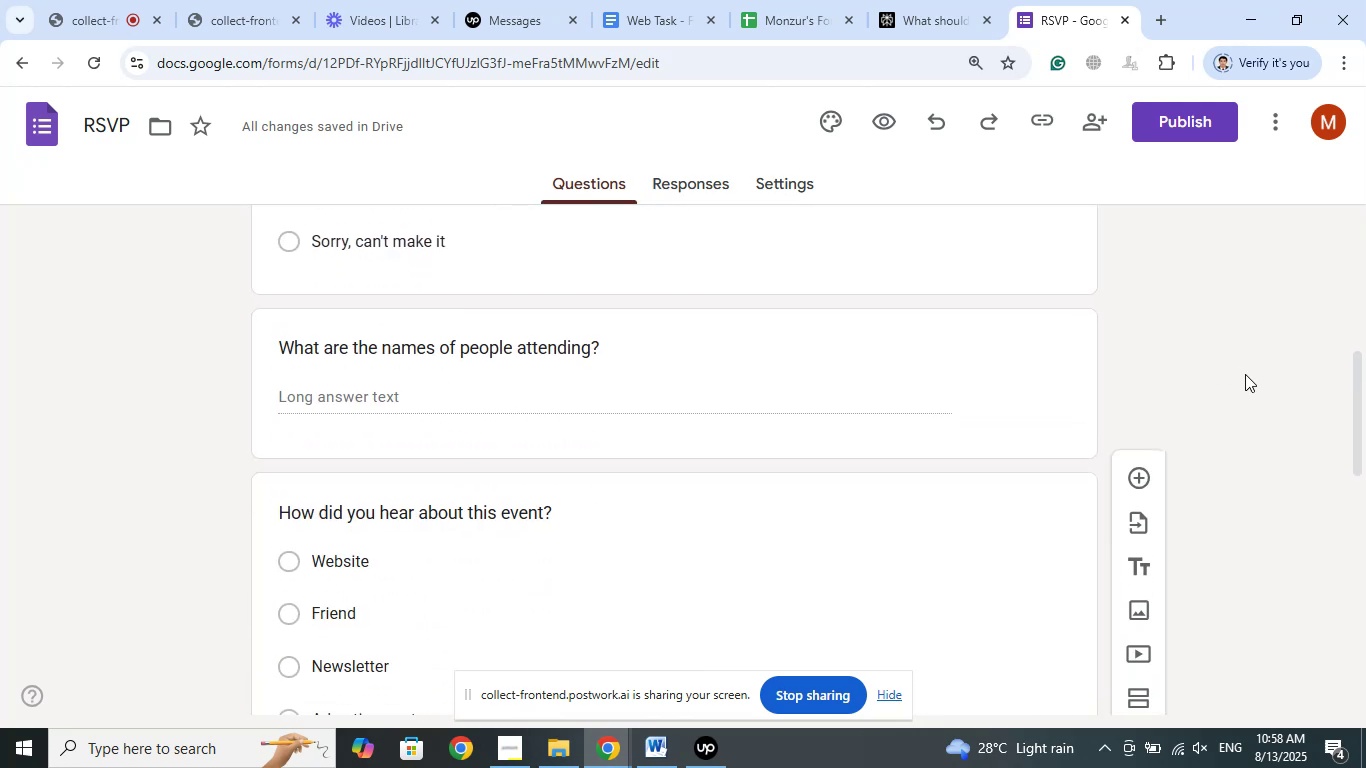 
scroll: coordinate [1245, 374], scroll_direction: up, amount: 1.0
 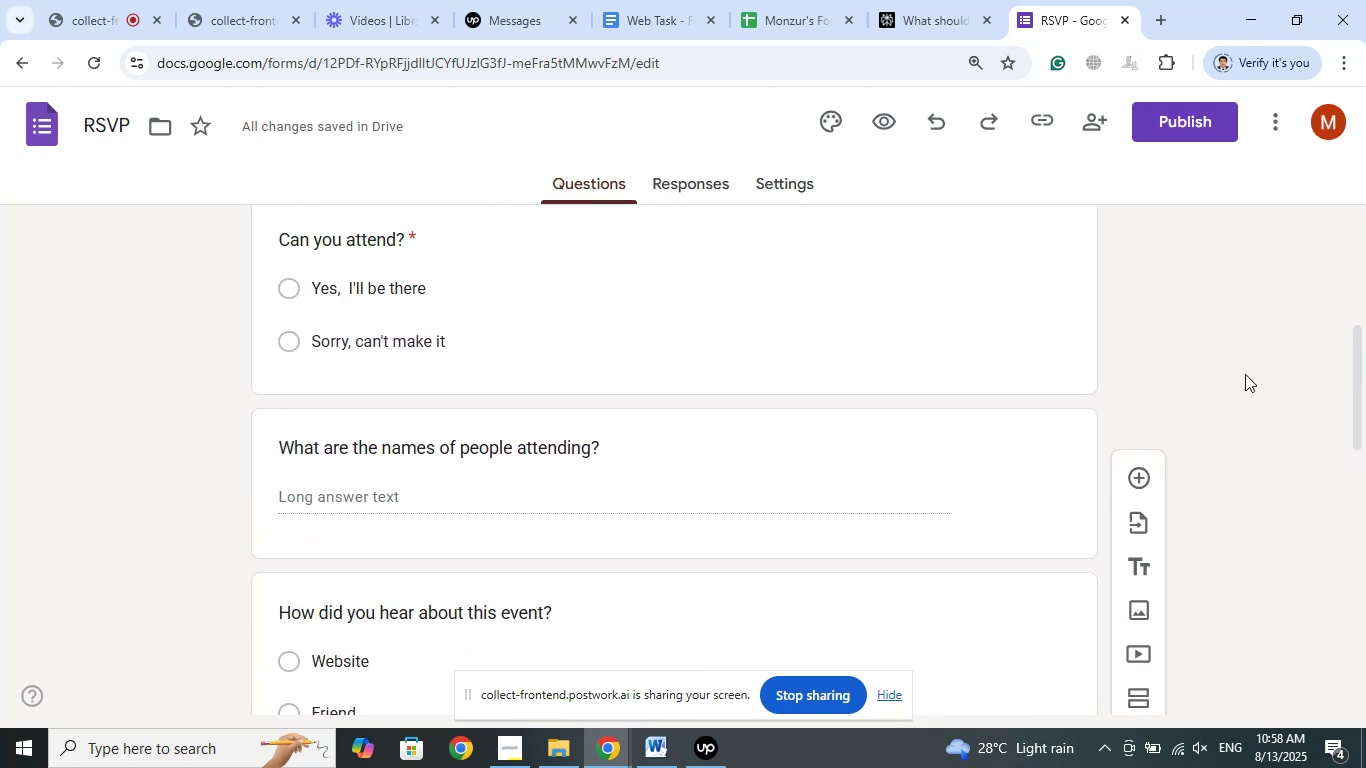 
scroll: coordinate [1246, 374], scroll_direction: down, amount: 2.0
 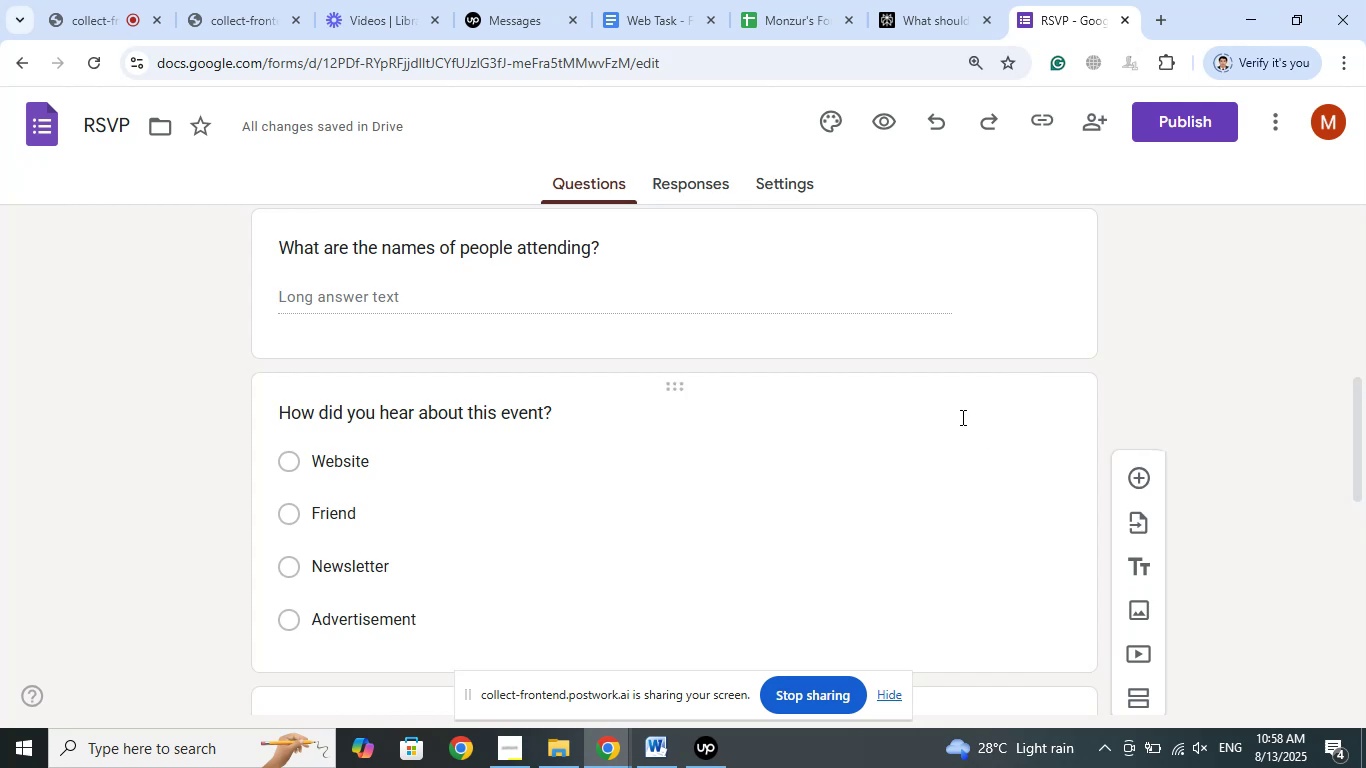 
wait(5.26)
 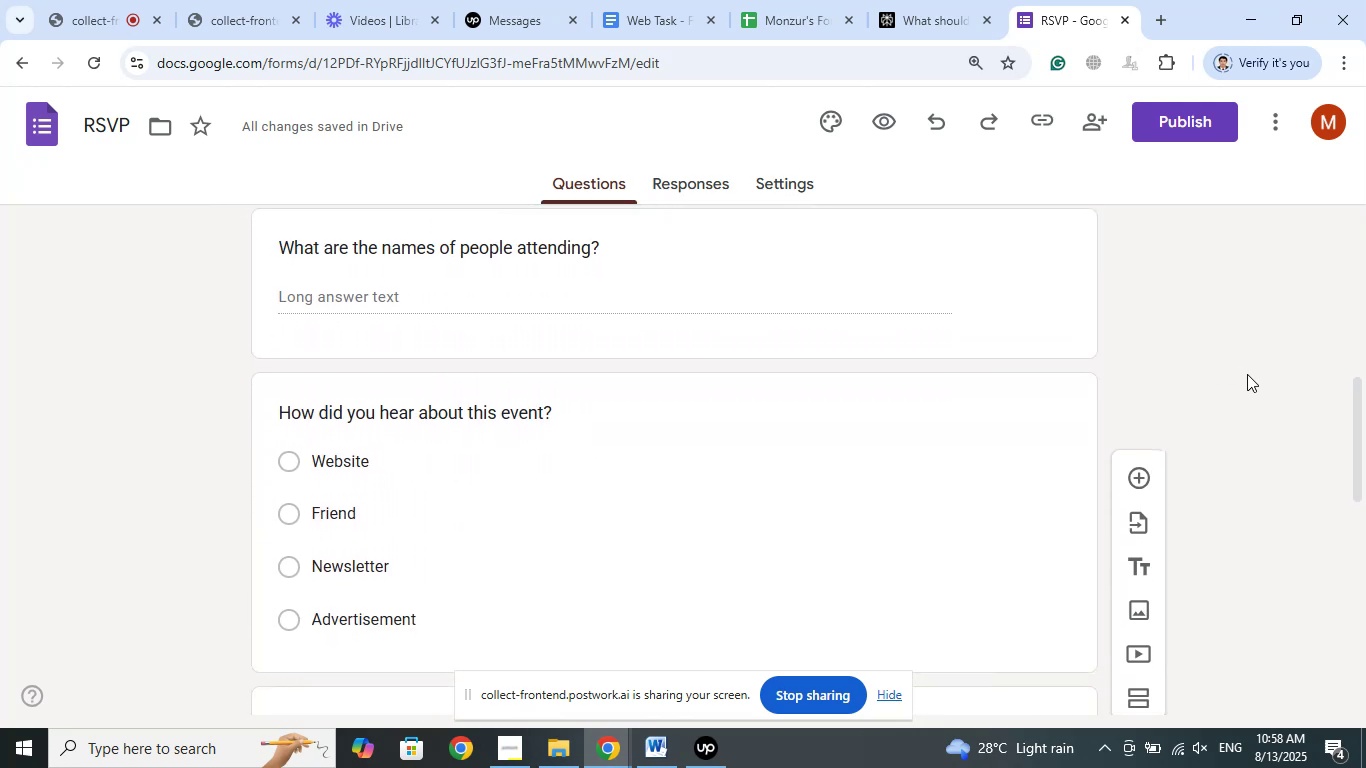 
left_click([566, 483])
 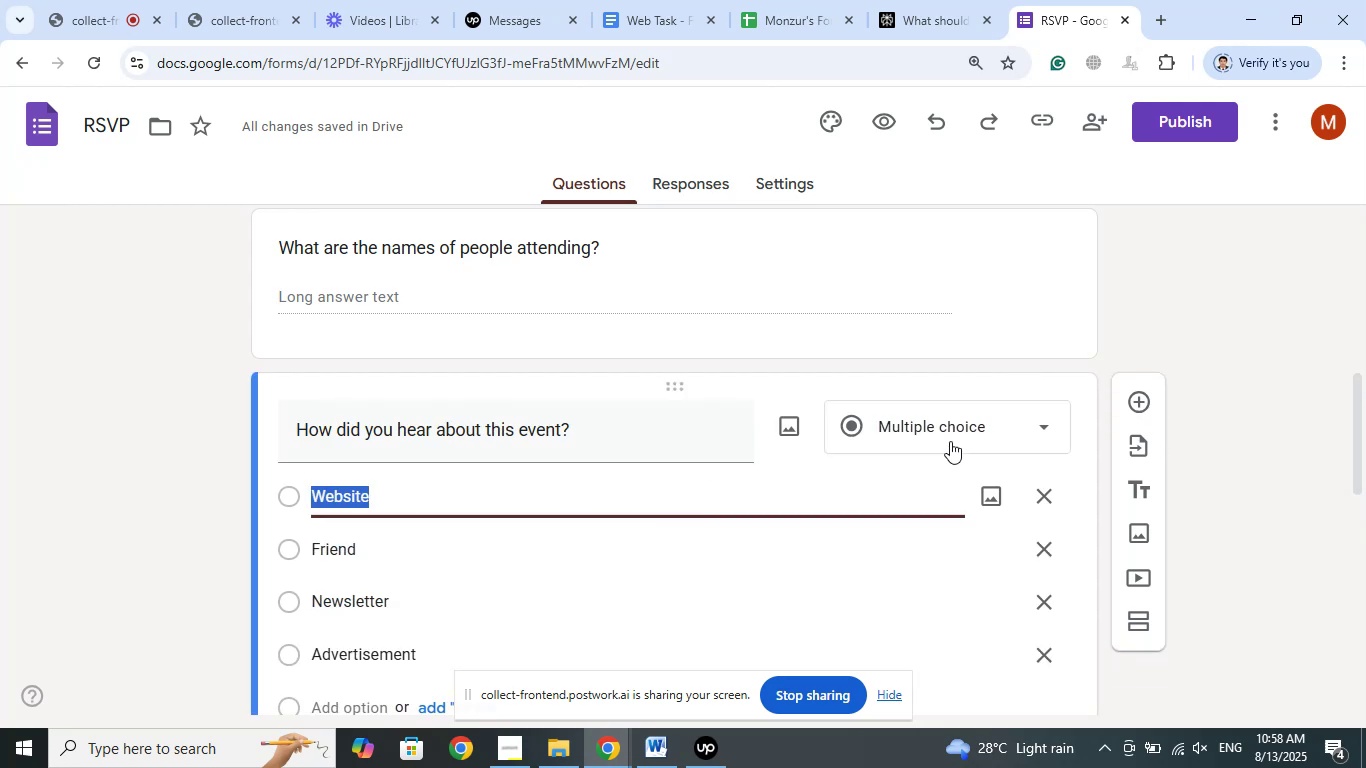 
left_click([952, 433])
 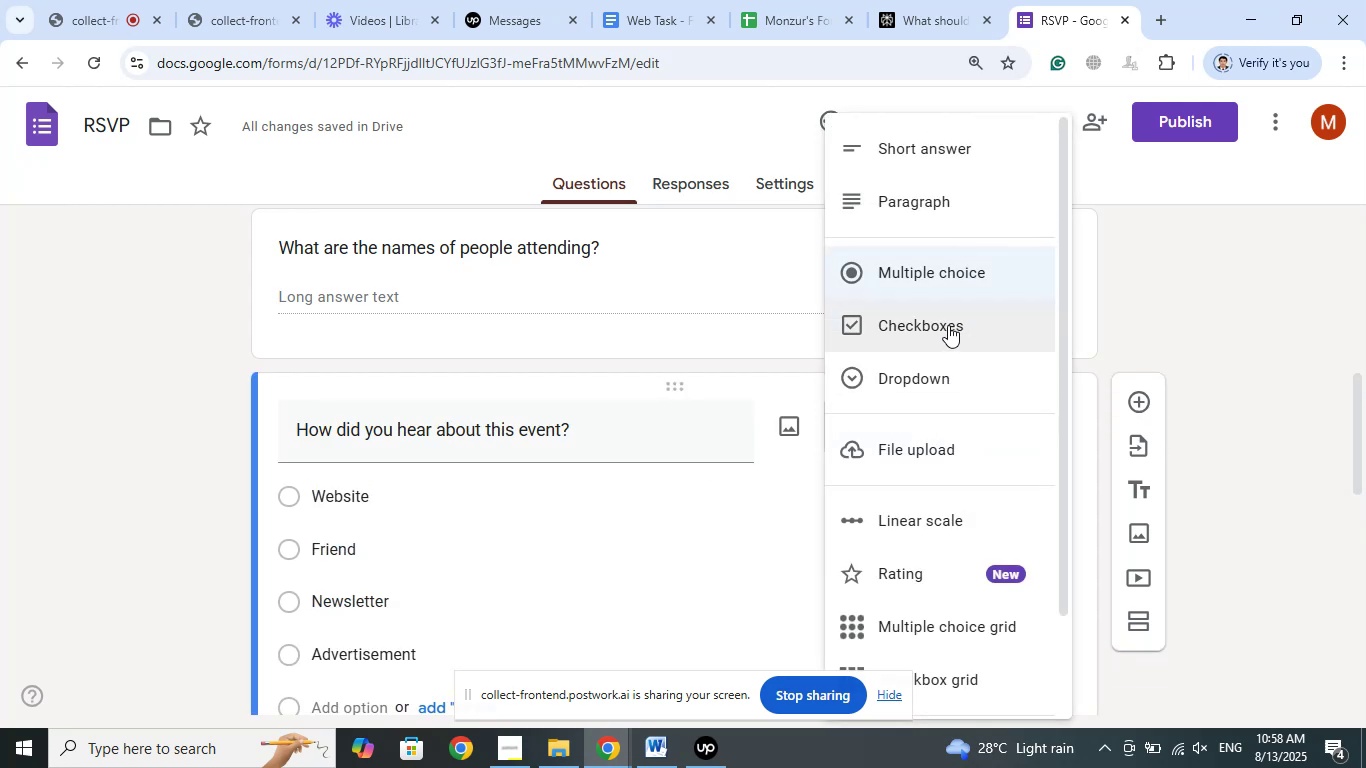 
left_click([948, 325])
 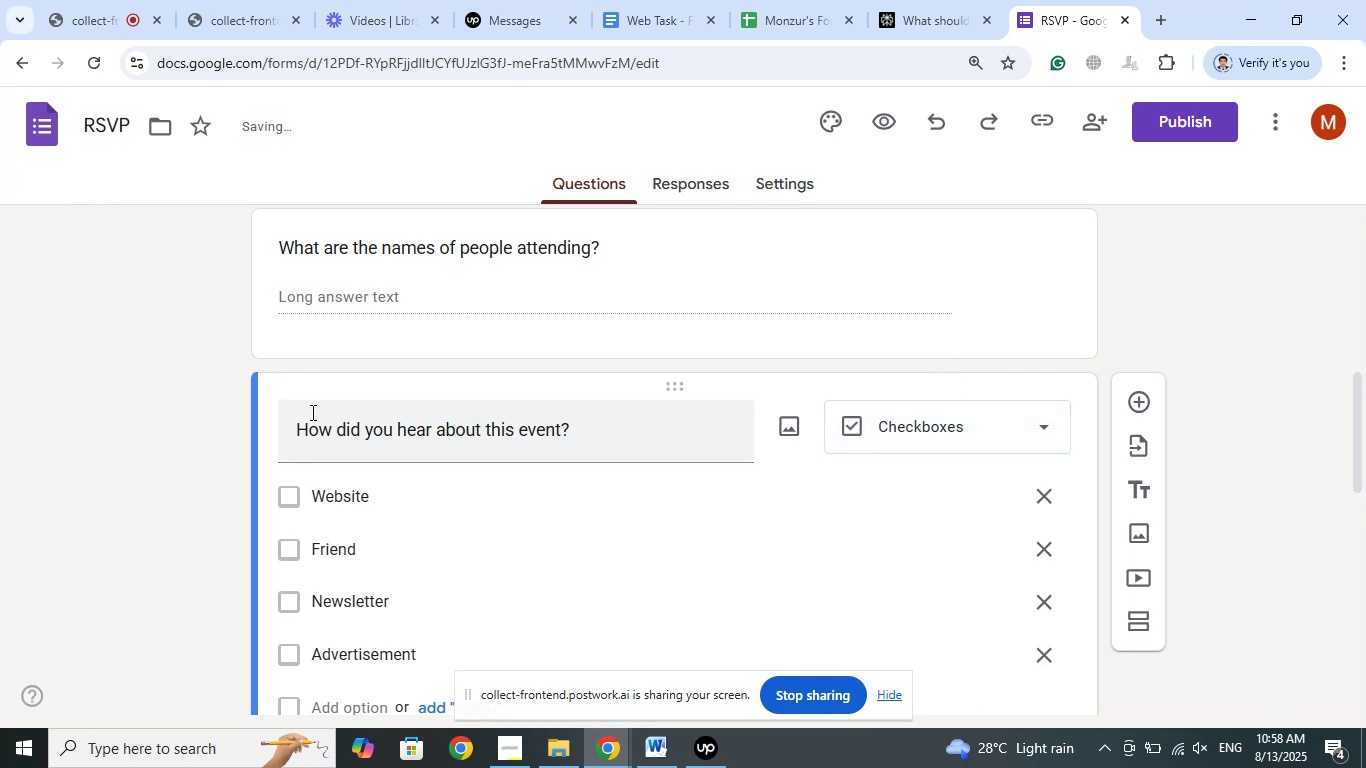 
left_click([184, 410])
 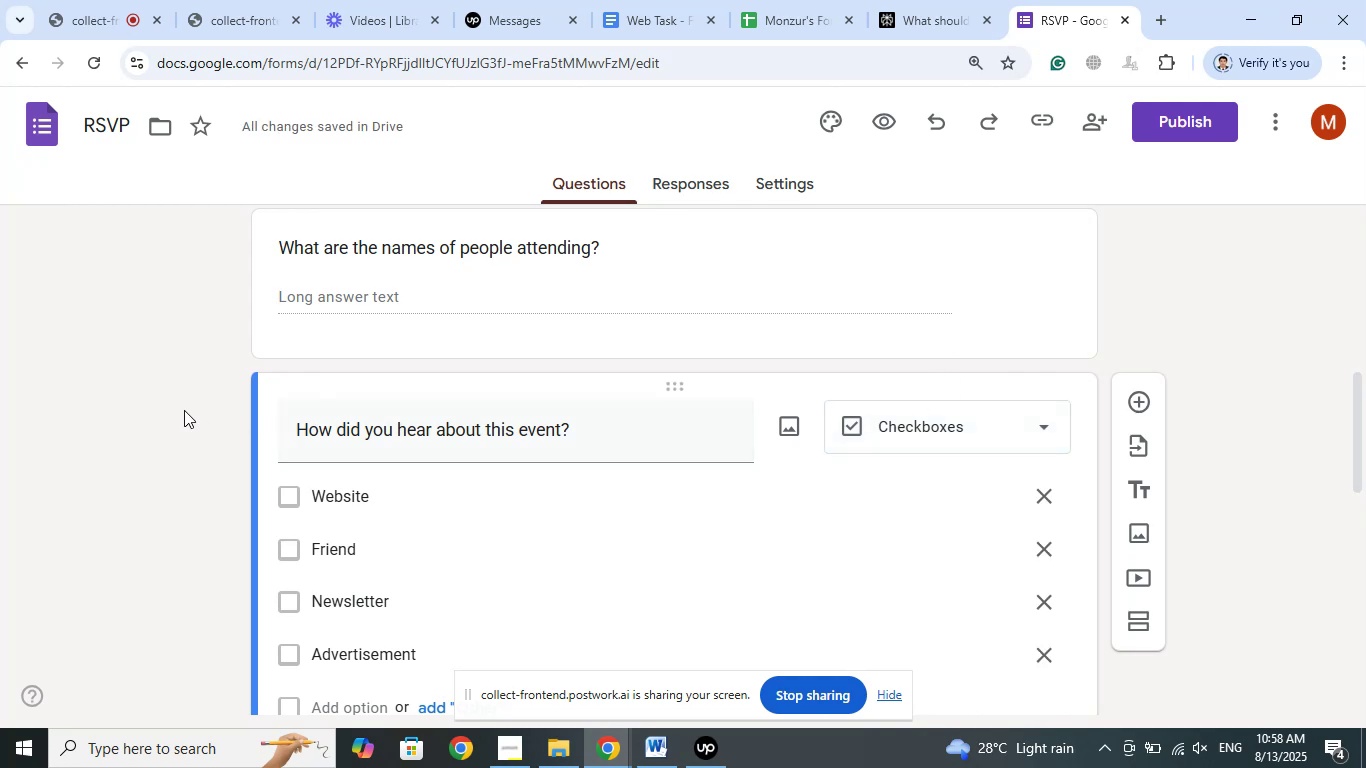 
scroll: coordinate [183, 407], scroll_direction: up, amount: 2.0
 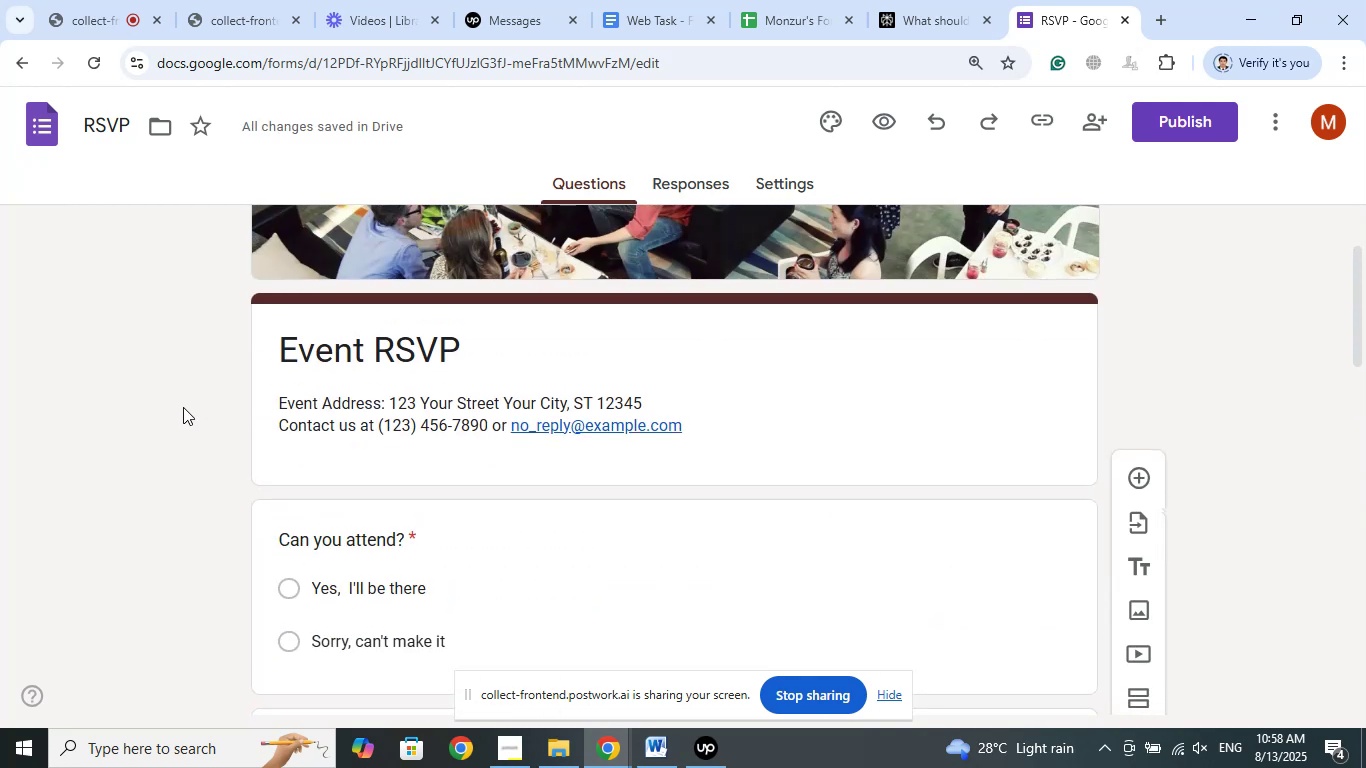 
scroll: coordinate [183, 407], scroll_direction: down, amount: 2.0
 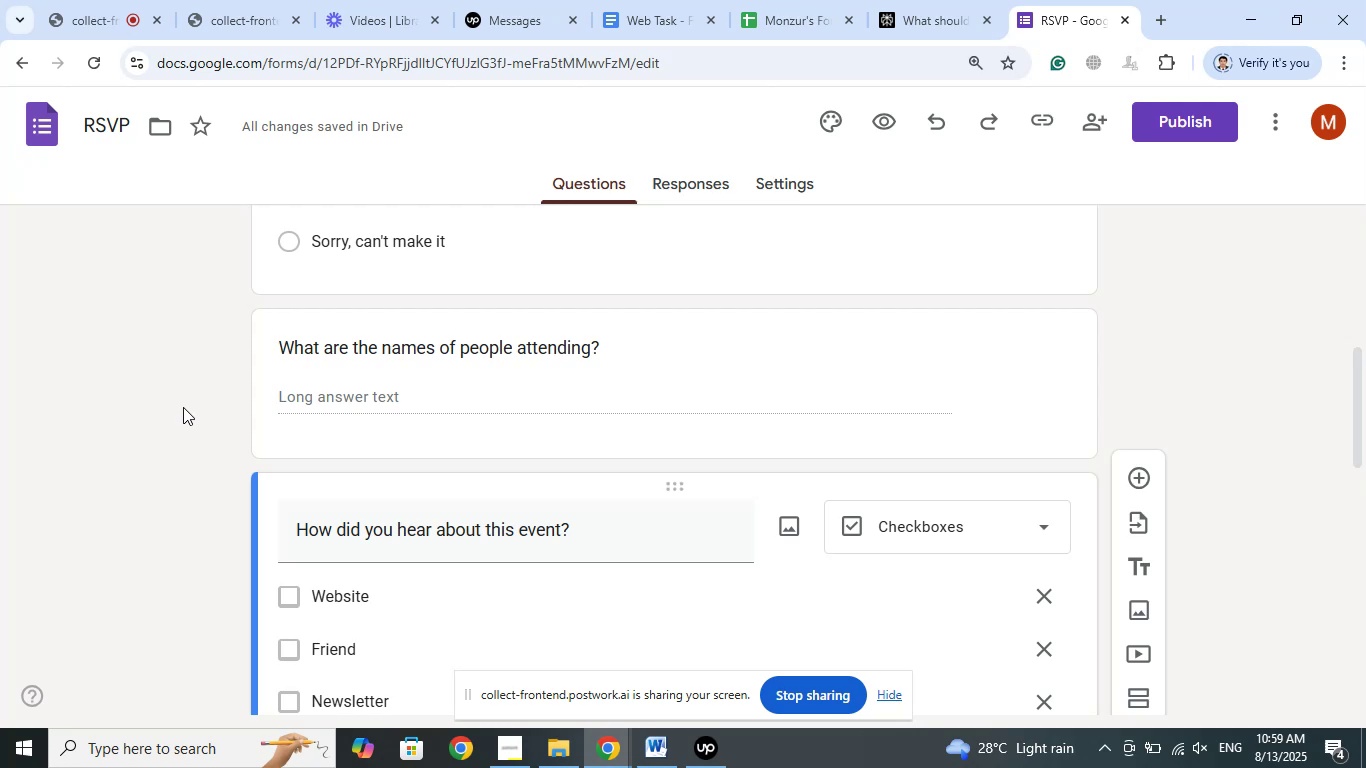 
wait(6.92)
 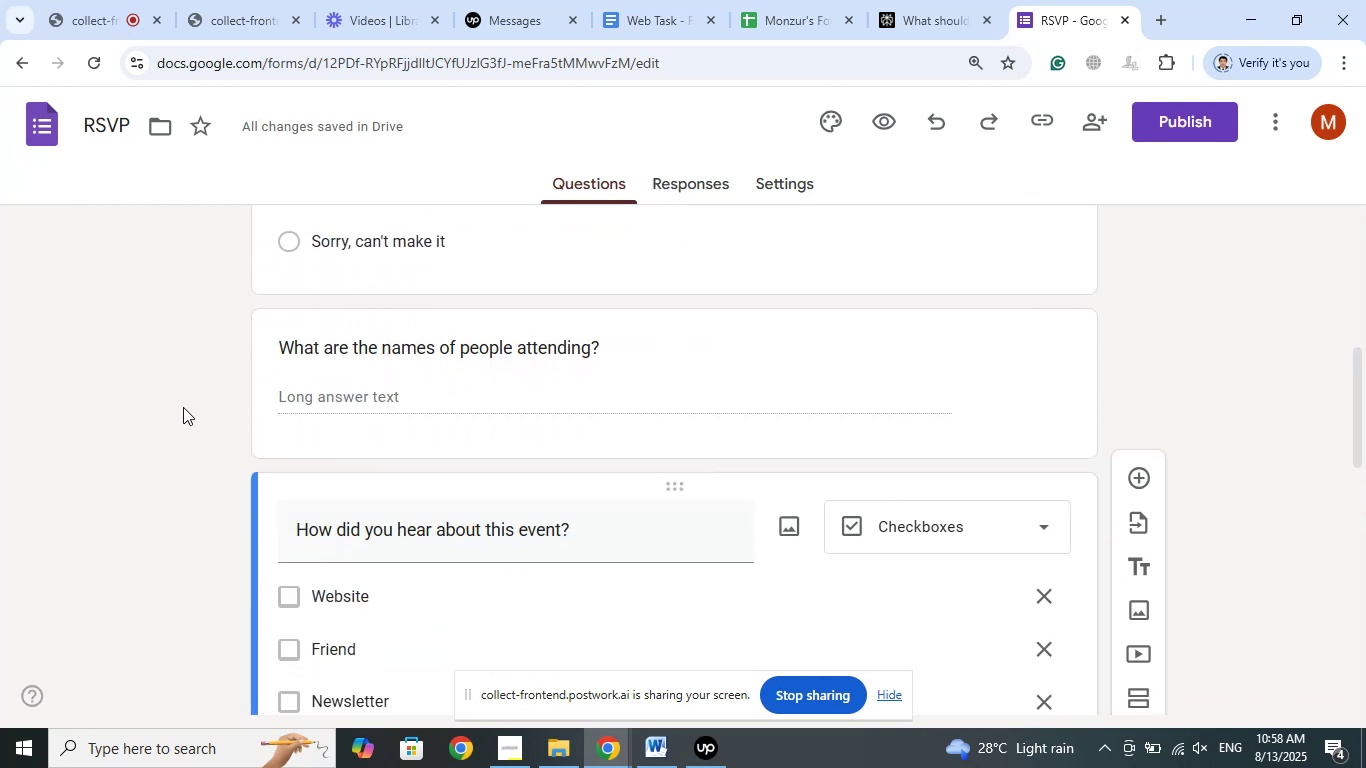 
scroll: coordinate [183, 407], scroll_direction: down, amount: 1.0
 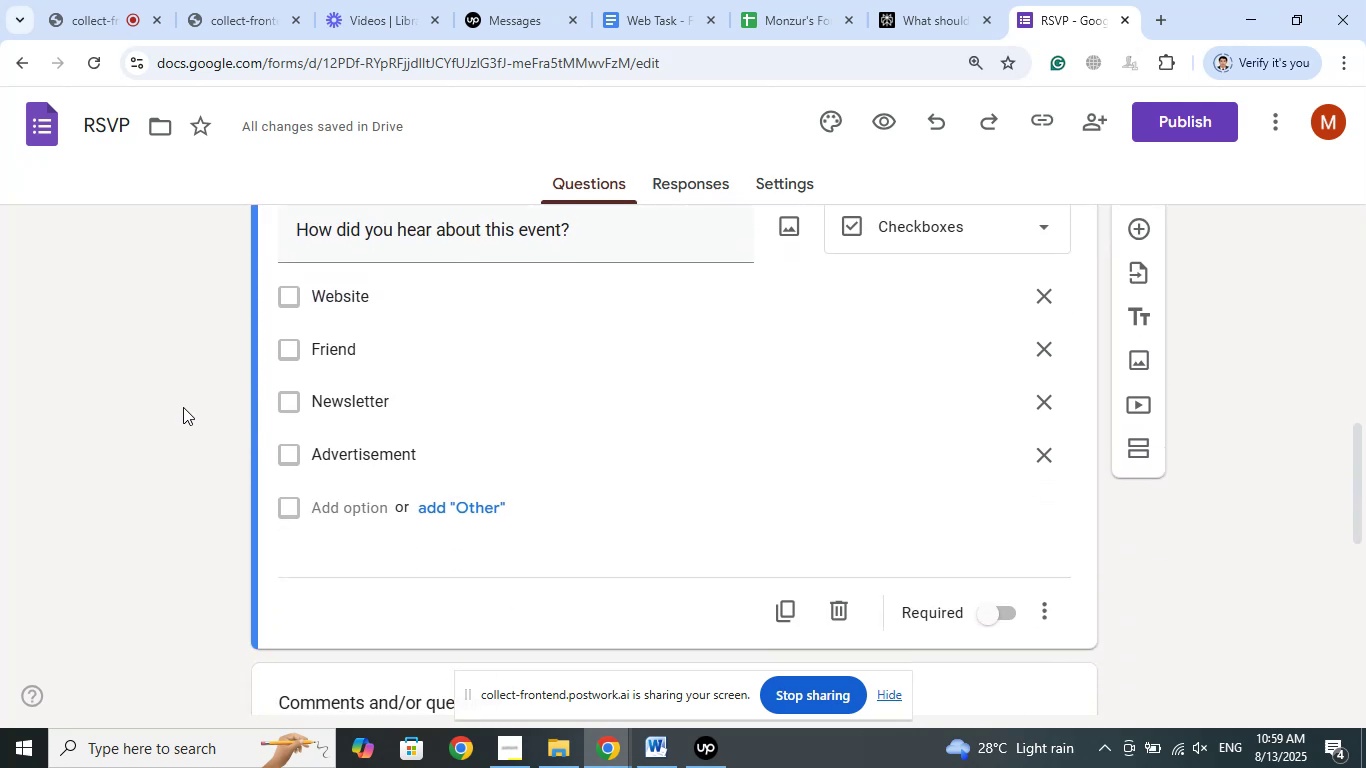 
scroll: coordinate [183, 407], scroll_direction: up, amount: 2.0
 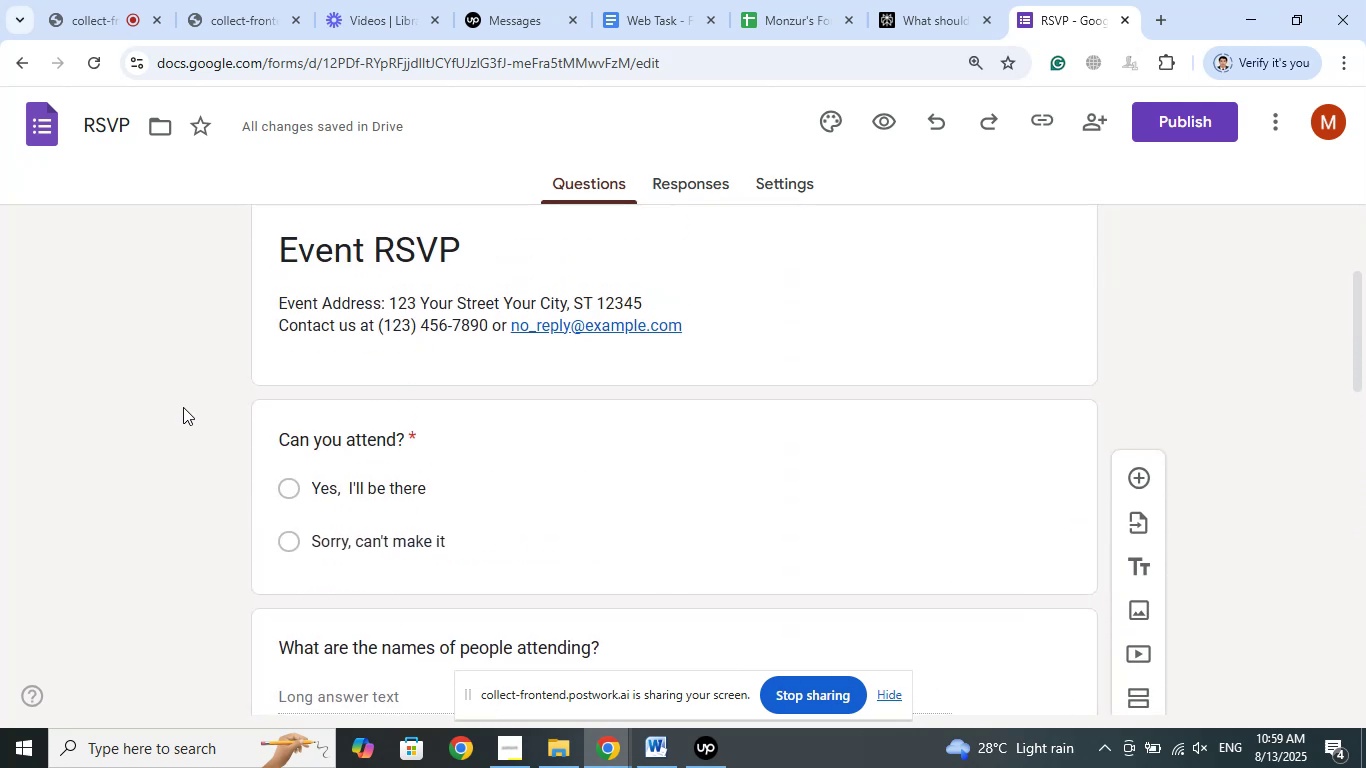 
scroll: coordinate [183, 407], scroll_direction: down, amount: 15.0
 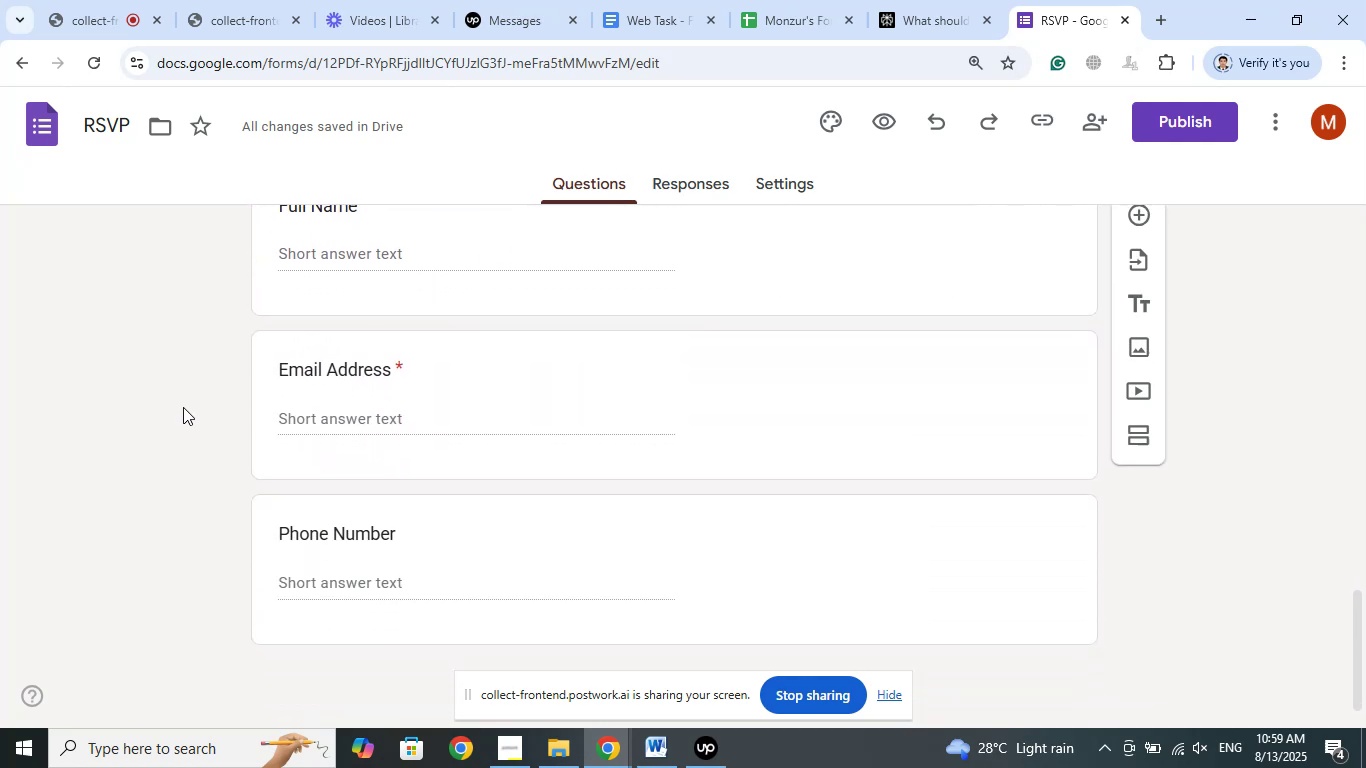 
scroll: coordinate [183, 407], scroll_direction: up, amount: 6.0
 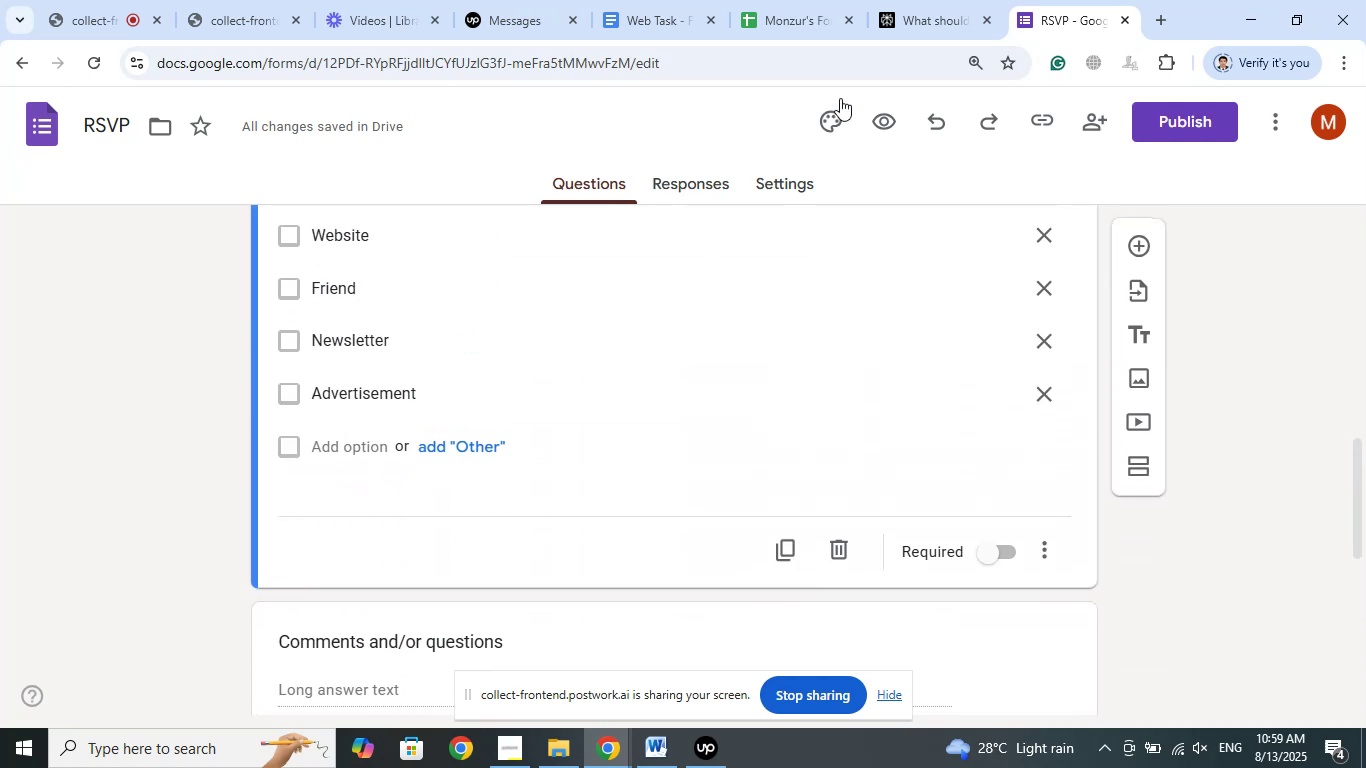 
left_click([913, 0])
 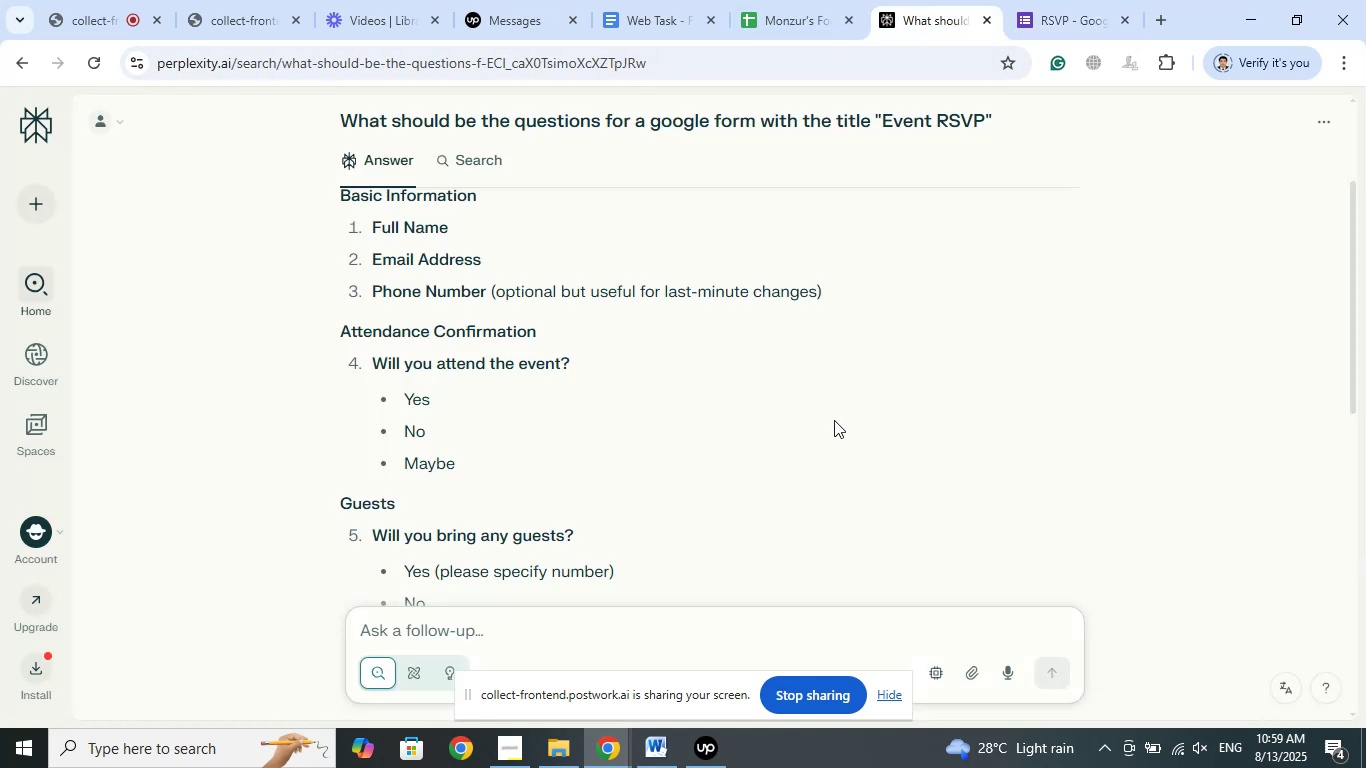 
scroll: coordinate [834, 420], scroll_direction: down, amount: 1.0
 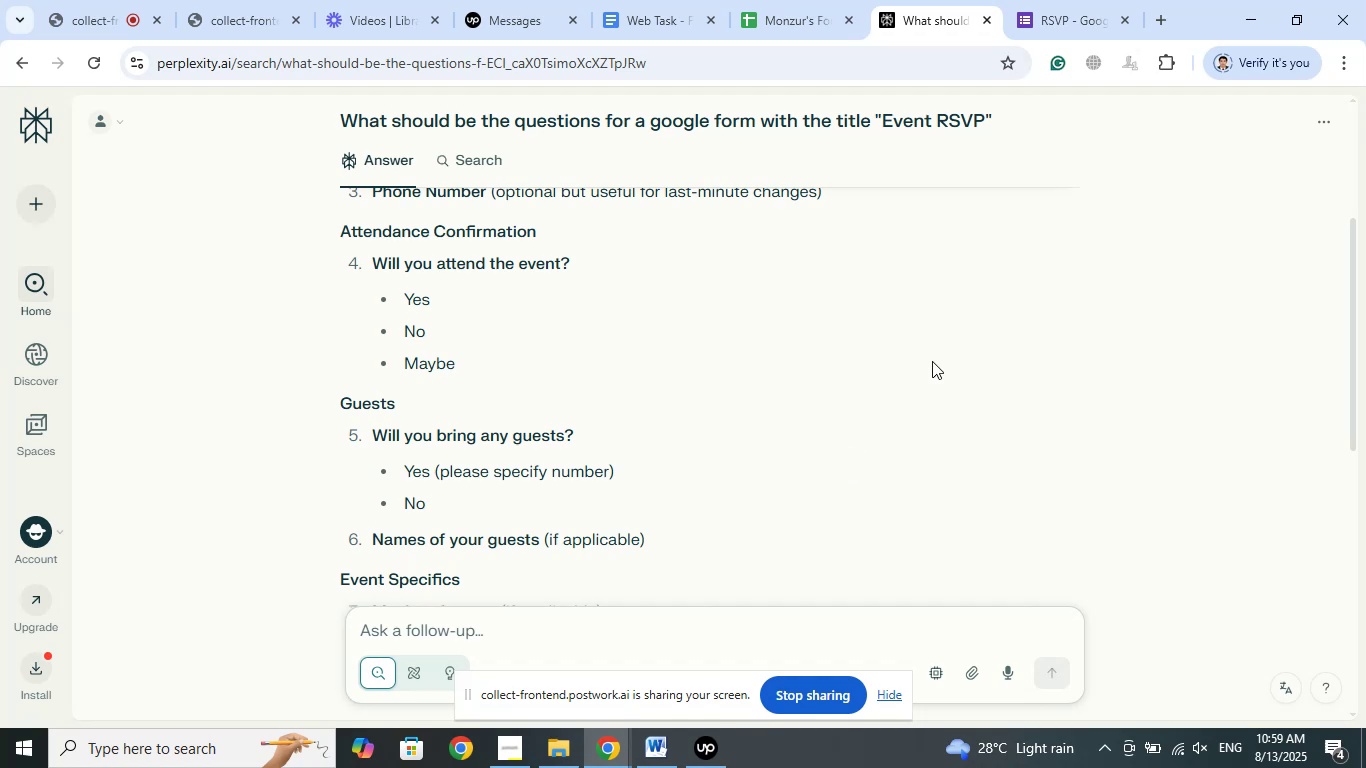 
left_click([1038, 6])
 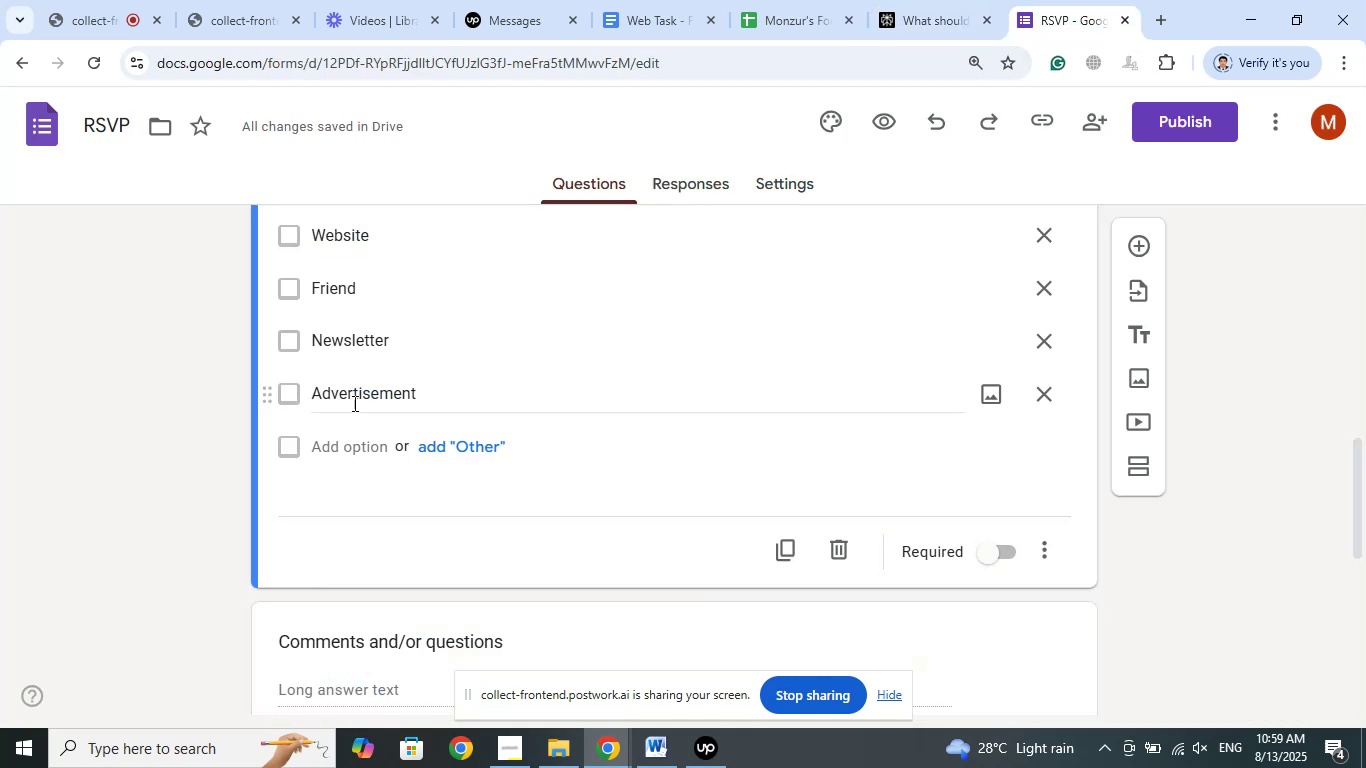 
scroll: coordinate [129, 421], scroll_direction: up, amount: 9.0
 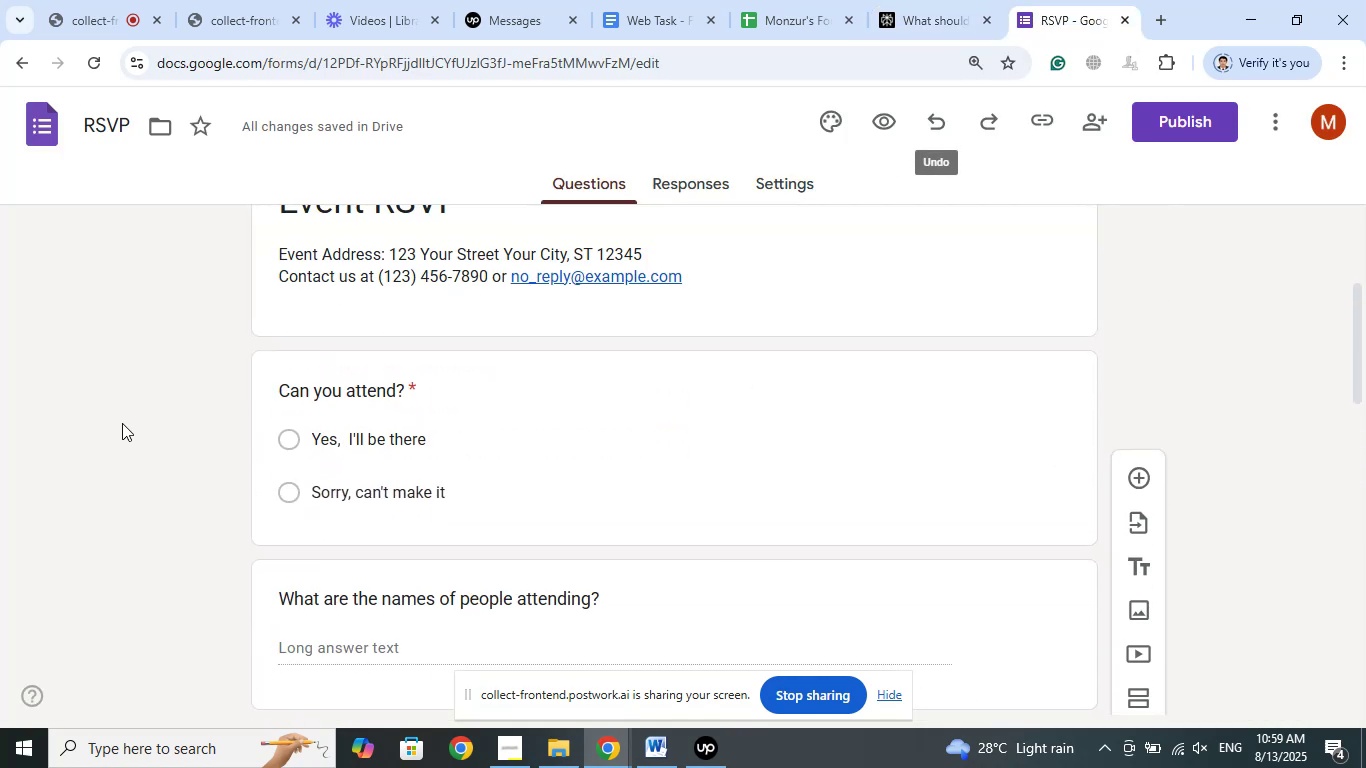 
scroll: coordinate [122, 423], scroll_direction: down, amount: 2.0
 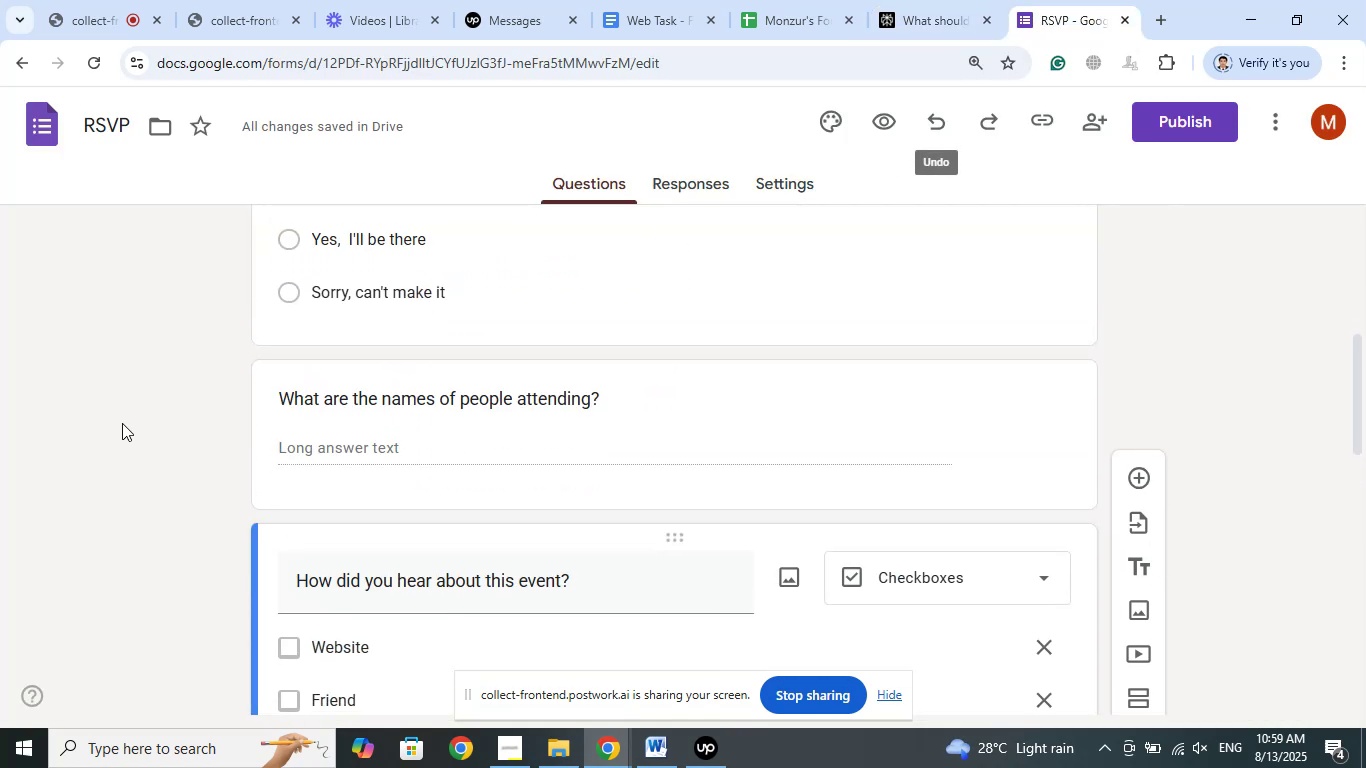 
wait(9.57)
 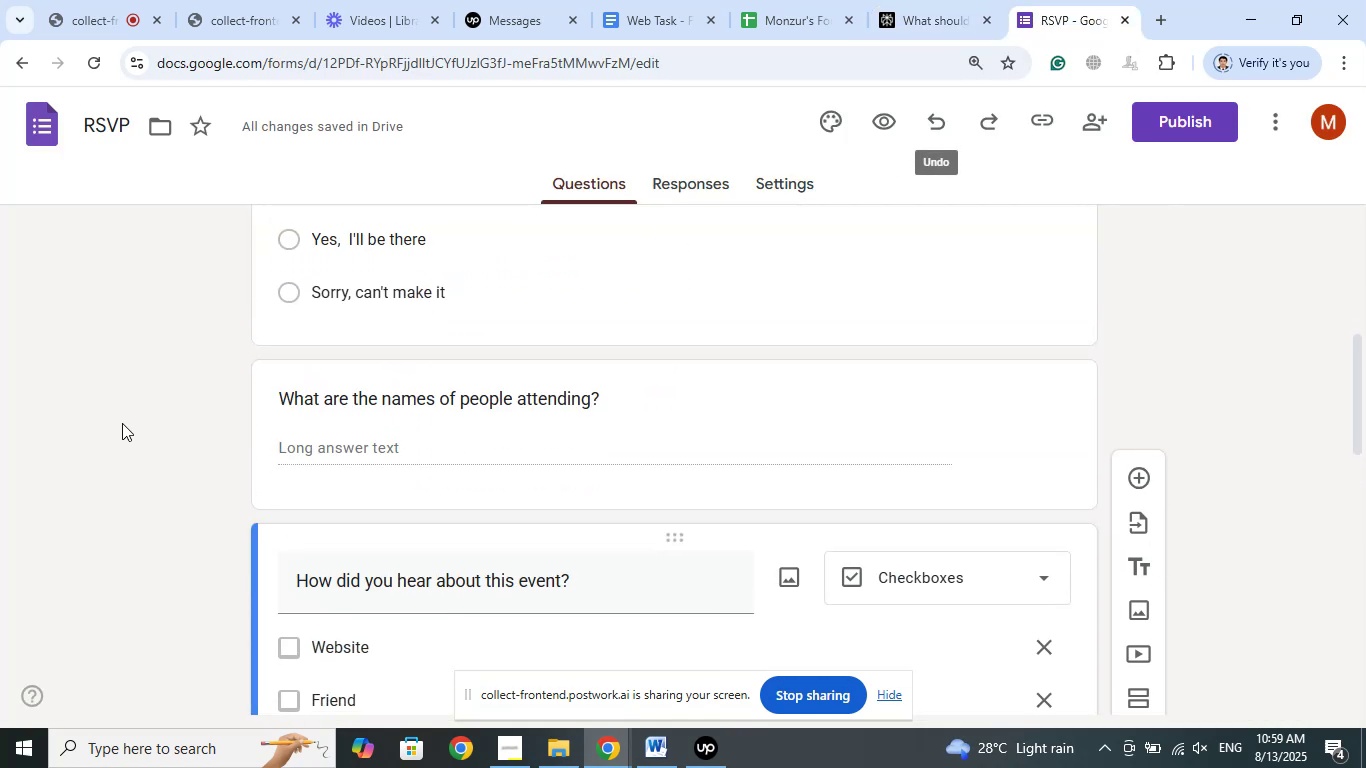 
scroll: coordinate [109, 426], scroll_direction: up, amount: 2.0
 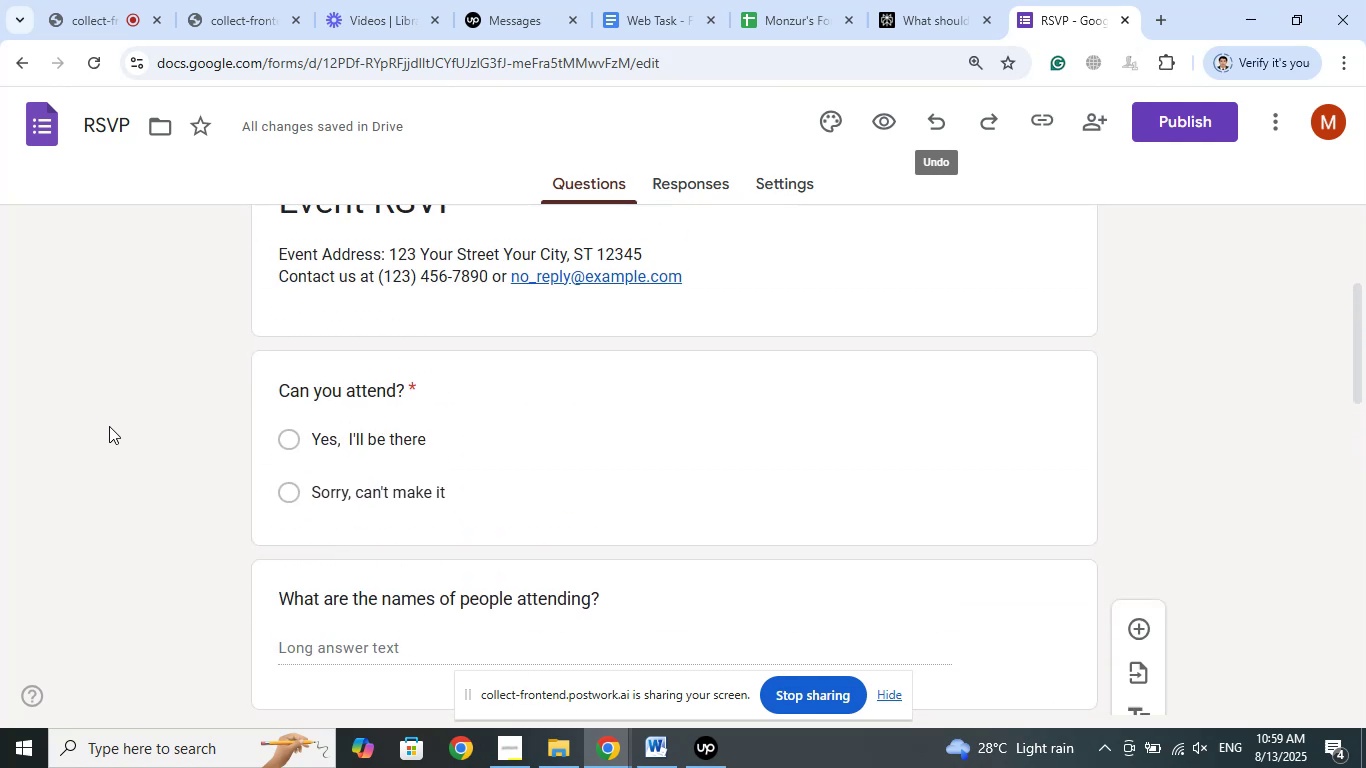 
scroll: coordinate [109, 426], scroll_direction: down, amount: 3.0
 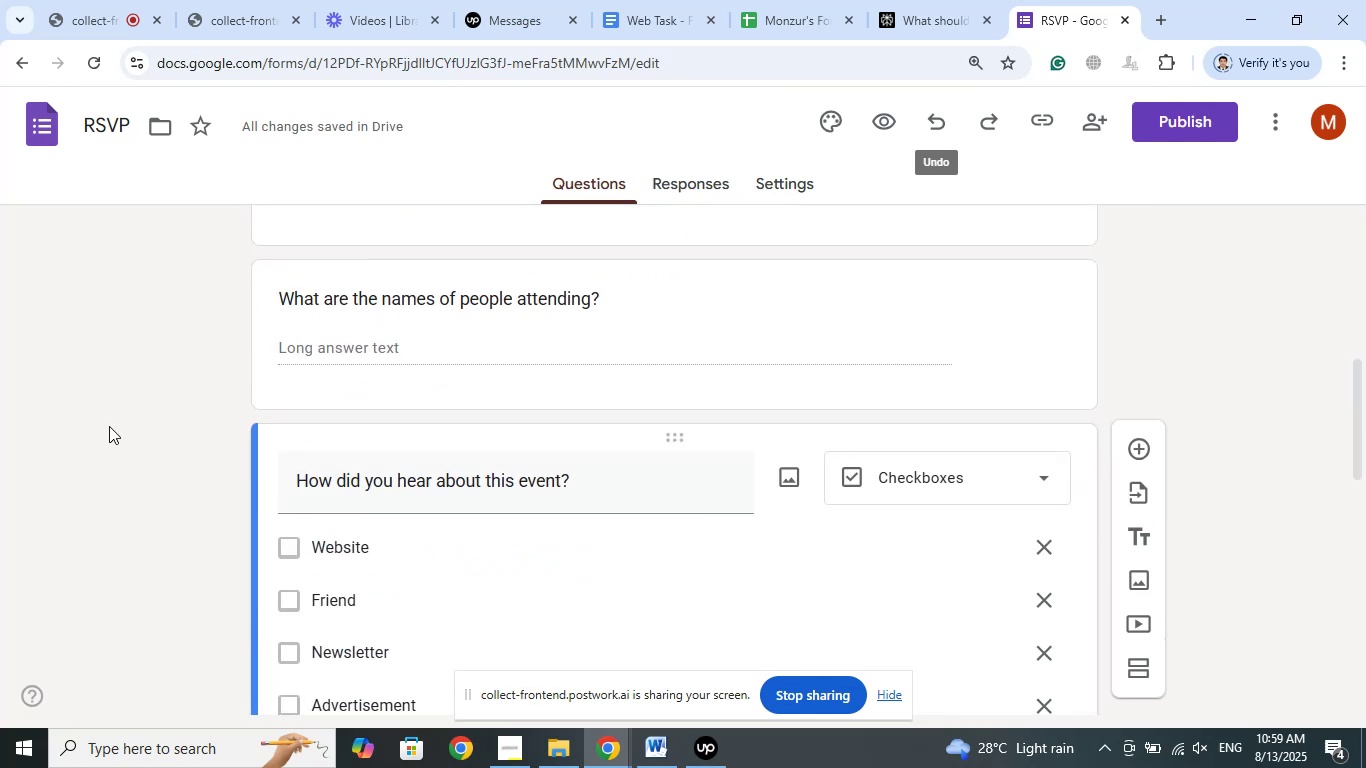 
scroll: coordinate [109, 426], scroll_direction: up, amount: 2.0
 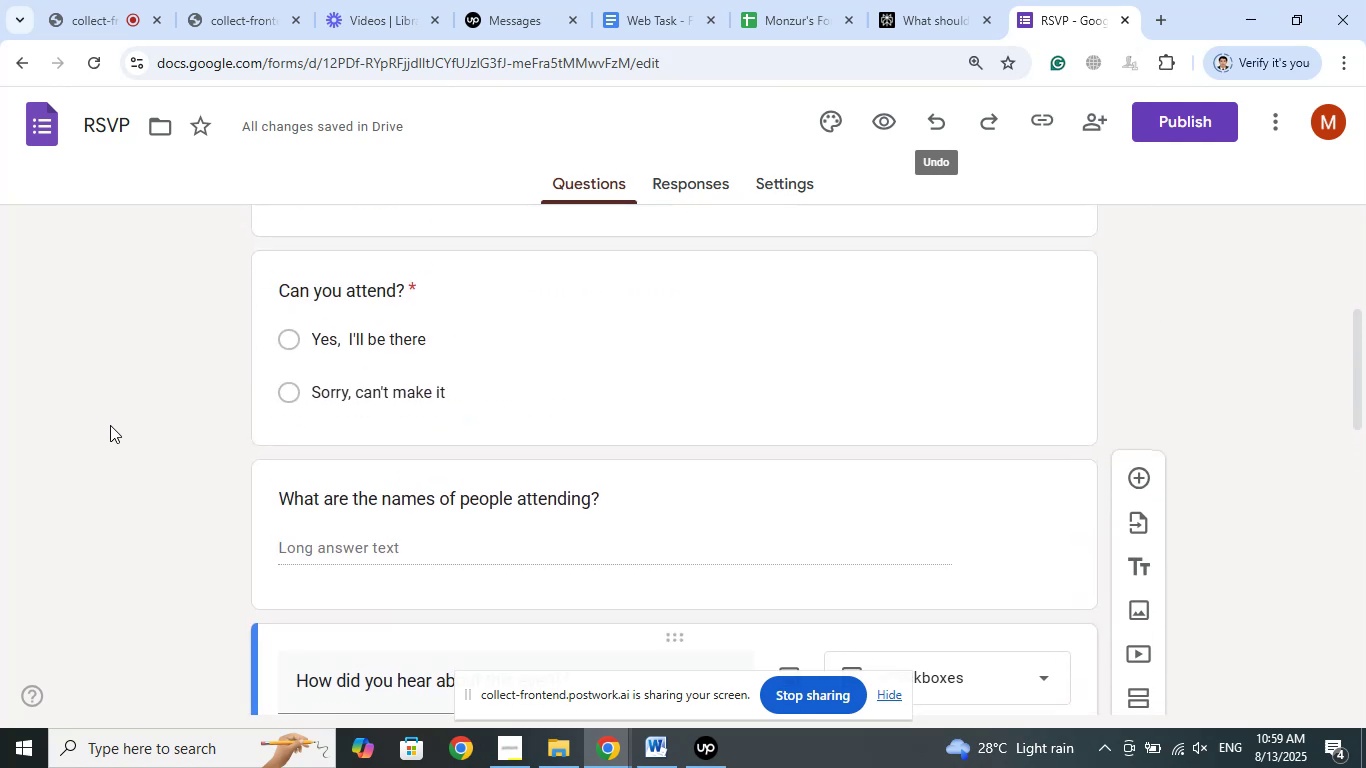 
scroll: coordinate [110, 425], scroll_direction: down, amount: 2.0
 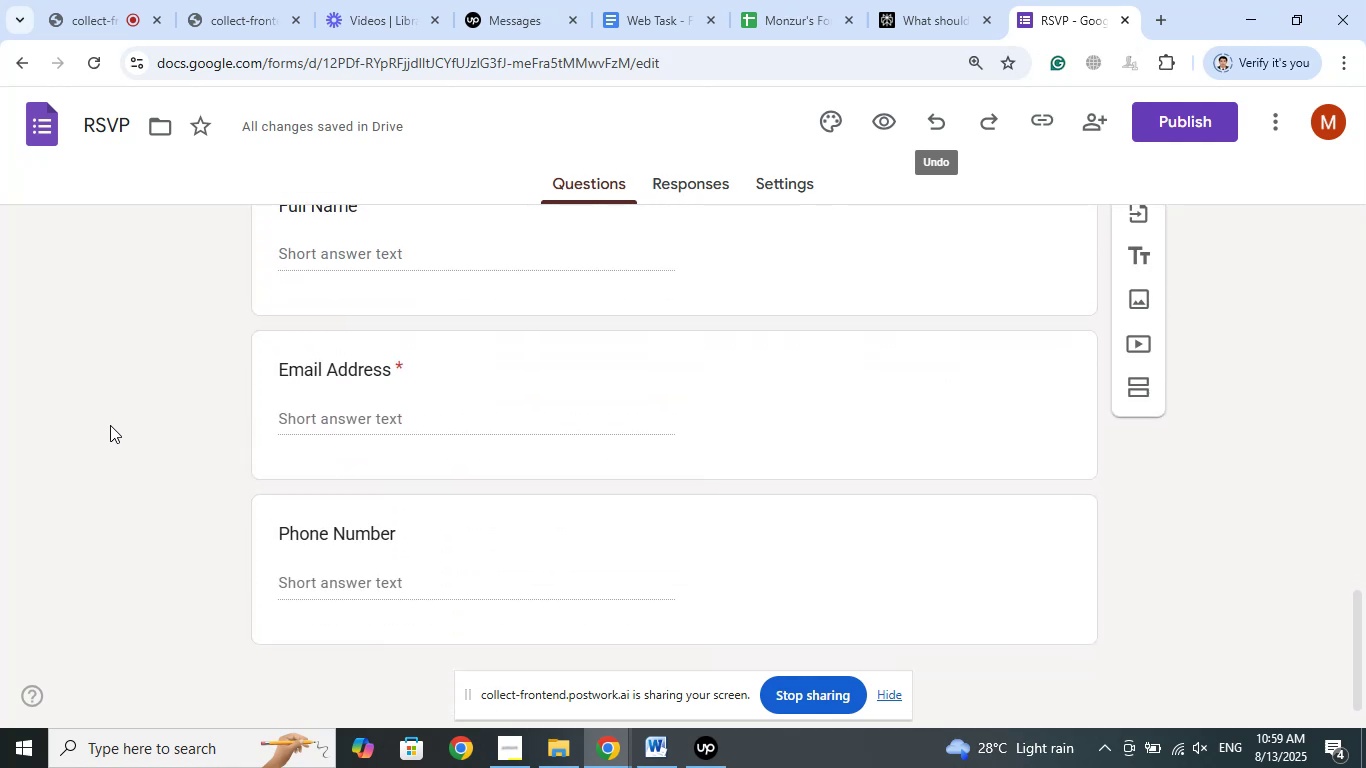 
scroll: coordinate [110, 425], scroll_direction: up, amount: 3.0
 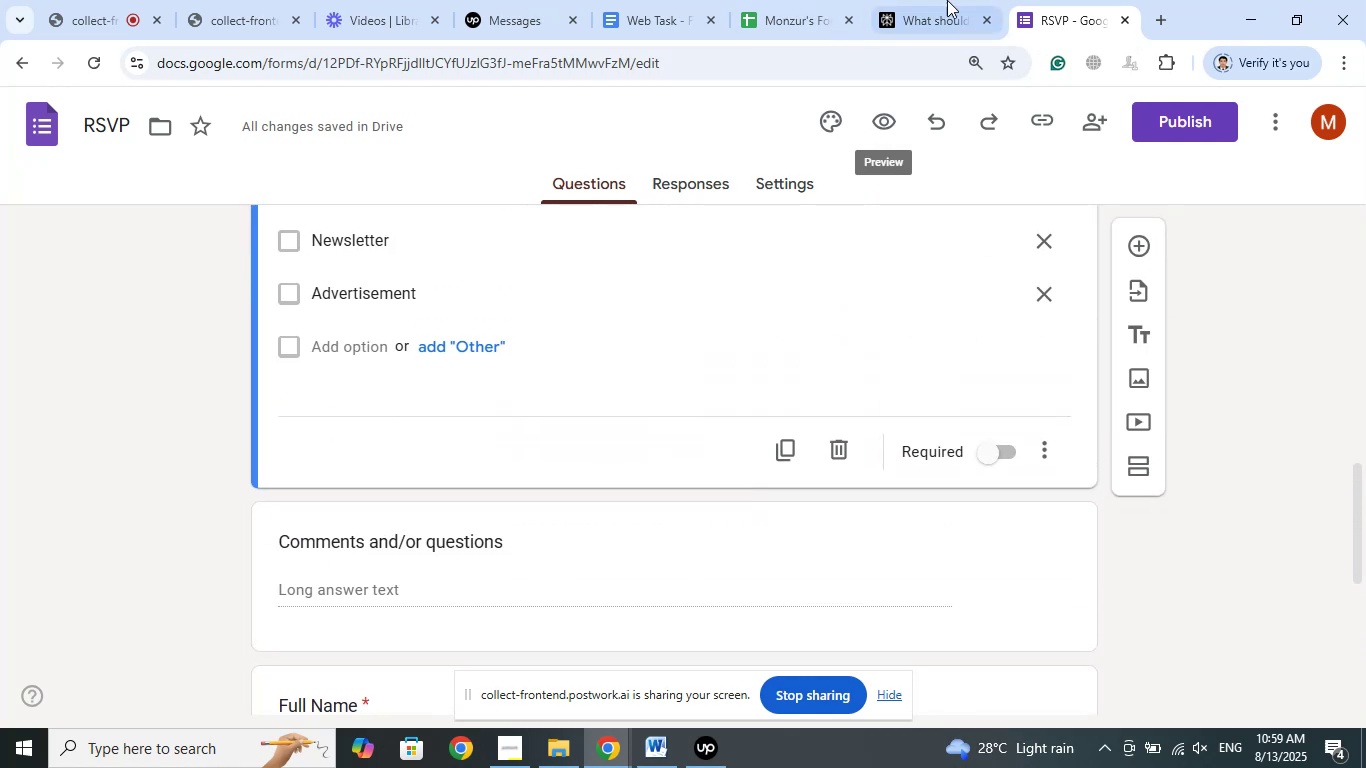 
left_click([948, 0])
 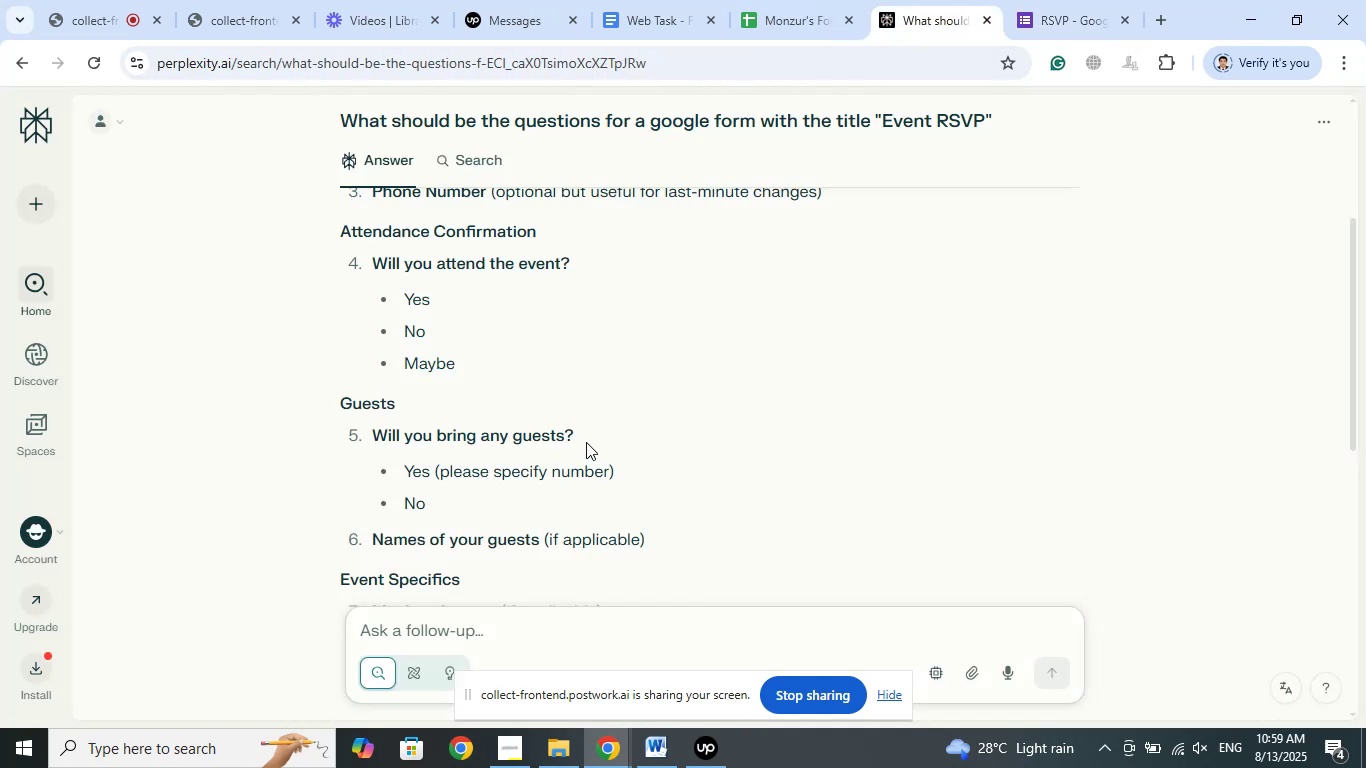 
scroll: coordinate [809, 455], scroll_direction: down, amount: 6.0
 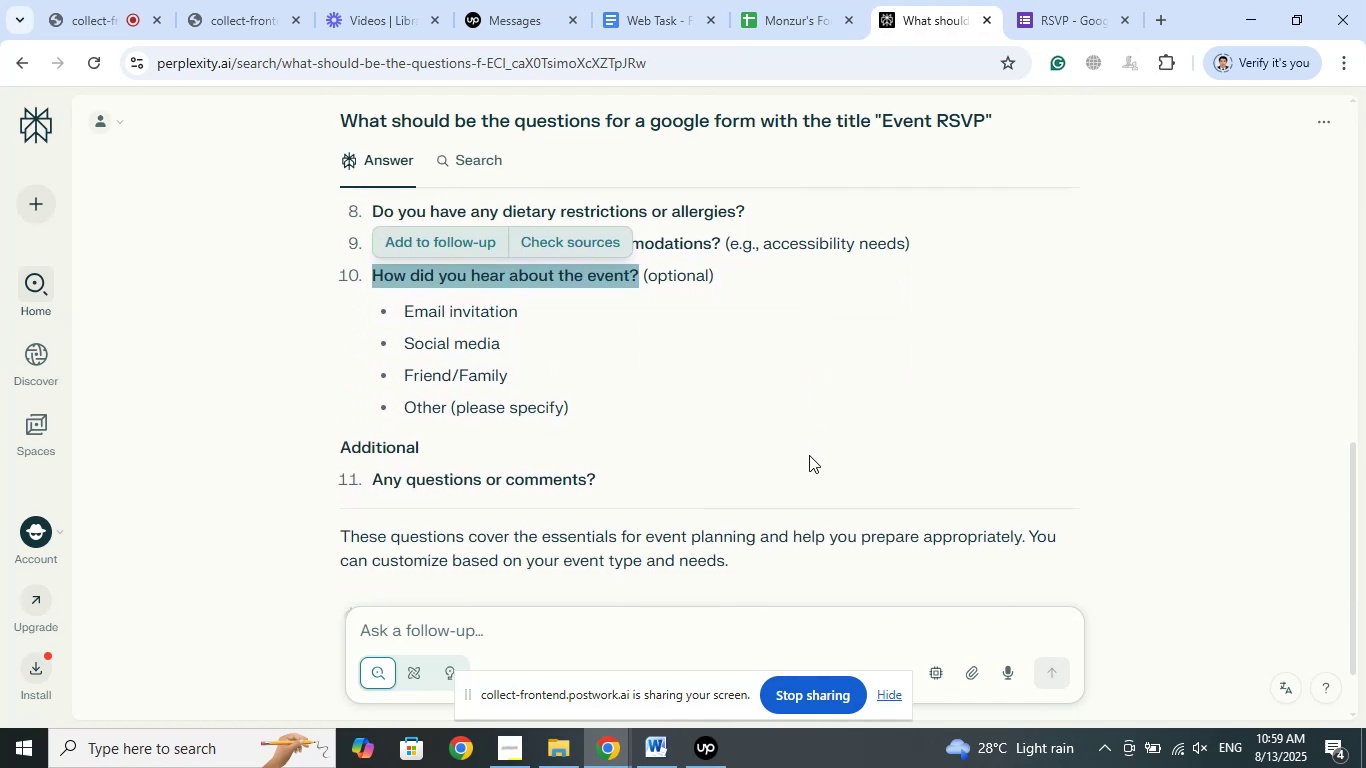 
scroll: coordinate [809, 455], scroll_direction: up, amount: 12.0
 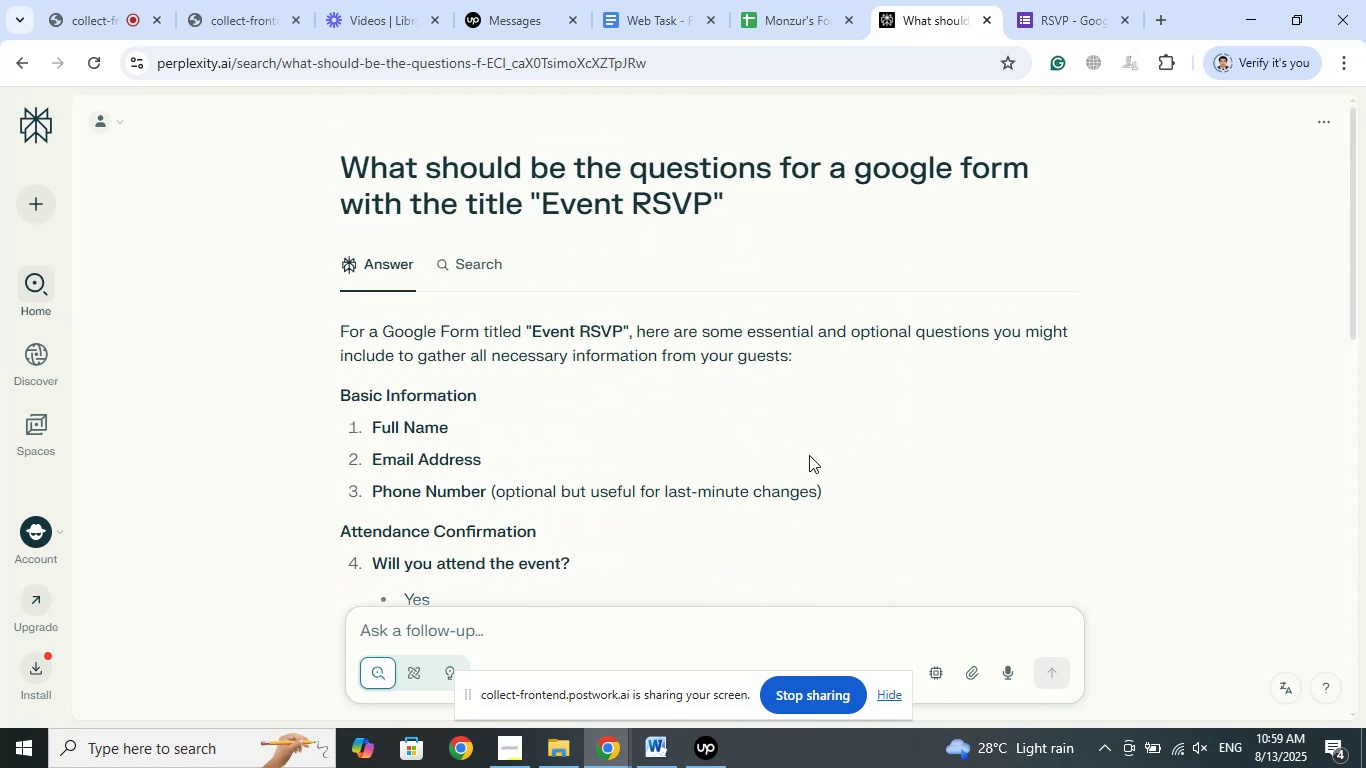 
scroll: coordinate [809, 455], scroll_direction: down, amount: 3.0
 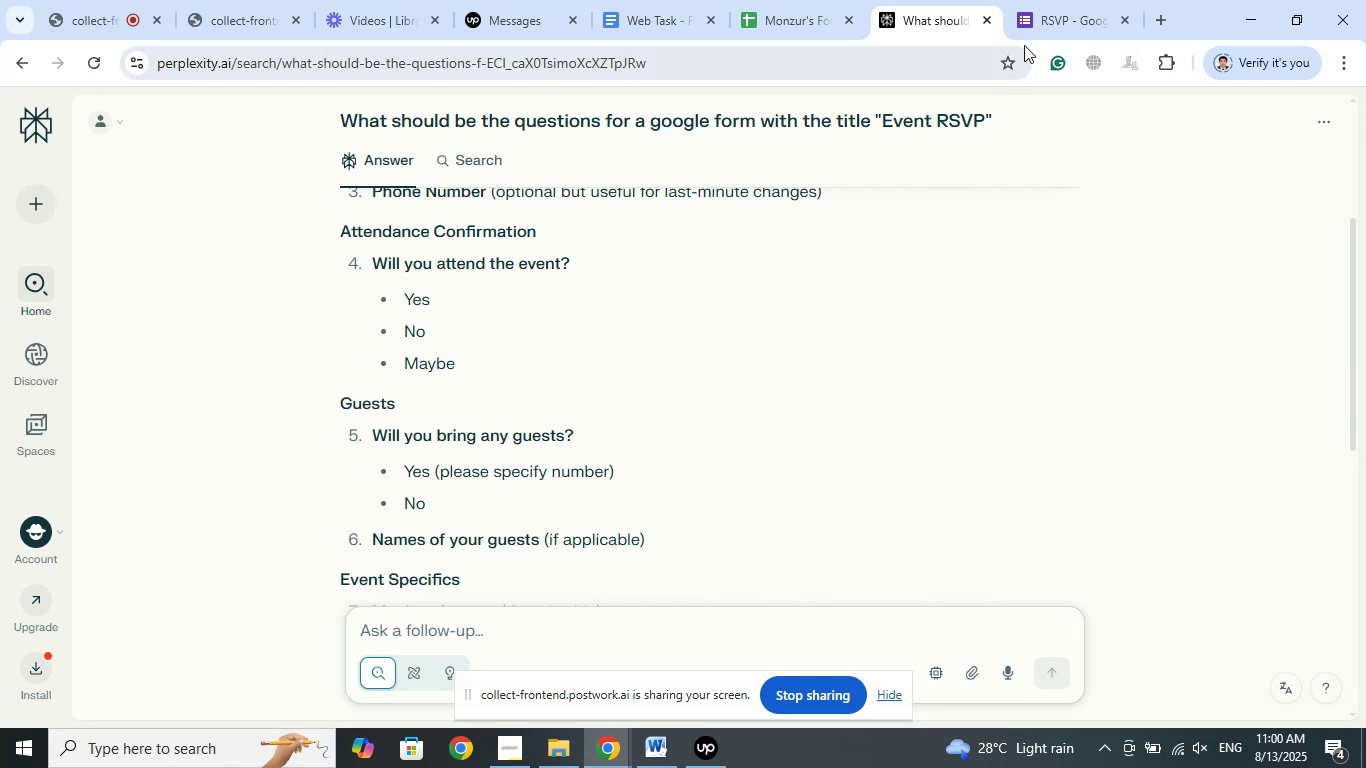 
left_click([1033, 23])
 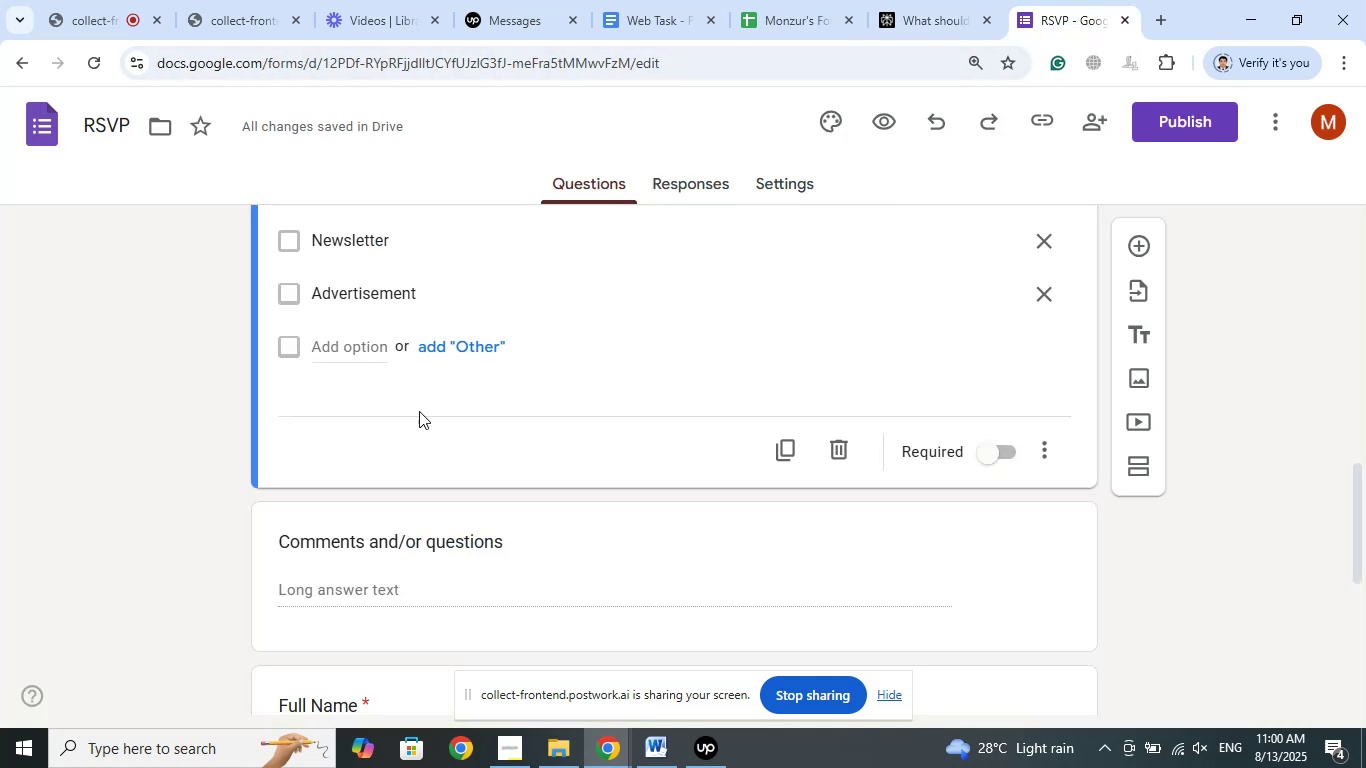 
scroll: coordinate [133, 420], scroll_direction: up, amount: 11.0
 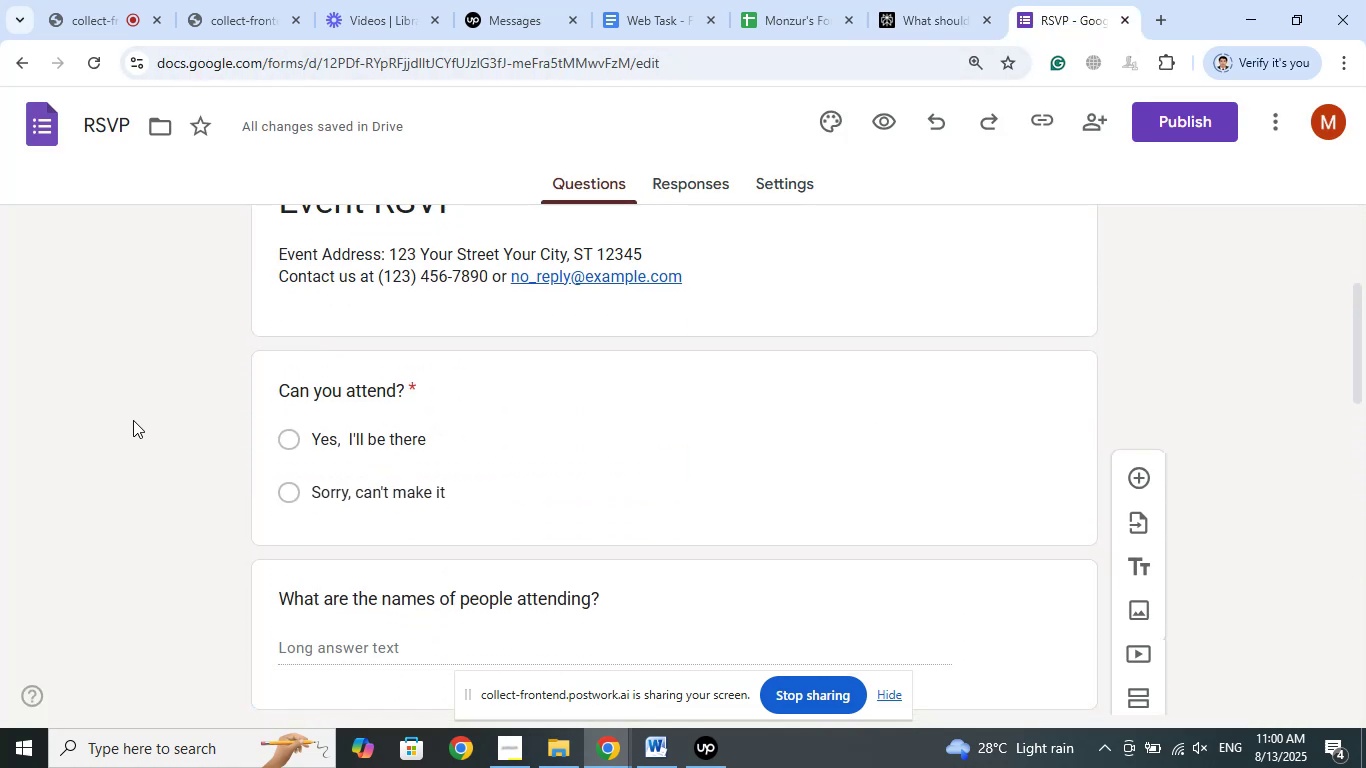 
scroll: coordinate [133, 420], scroll_direction: down, amount: 2.0
 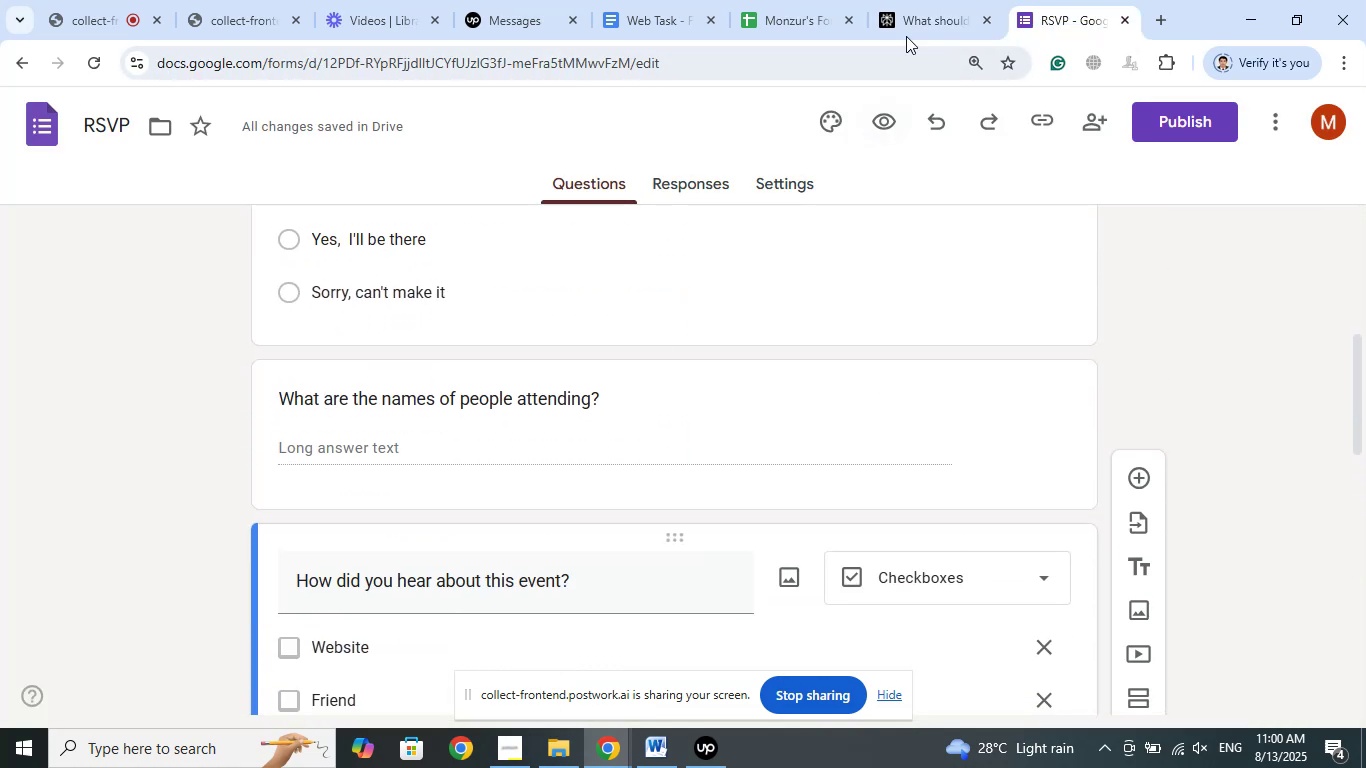 
left_click([907, 0])
 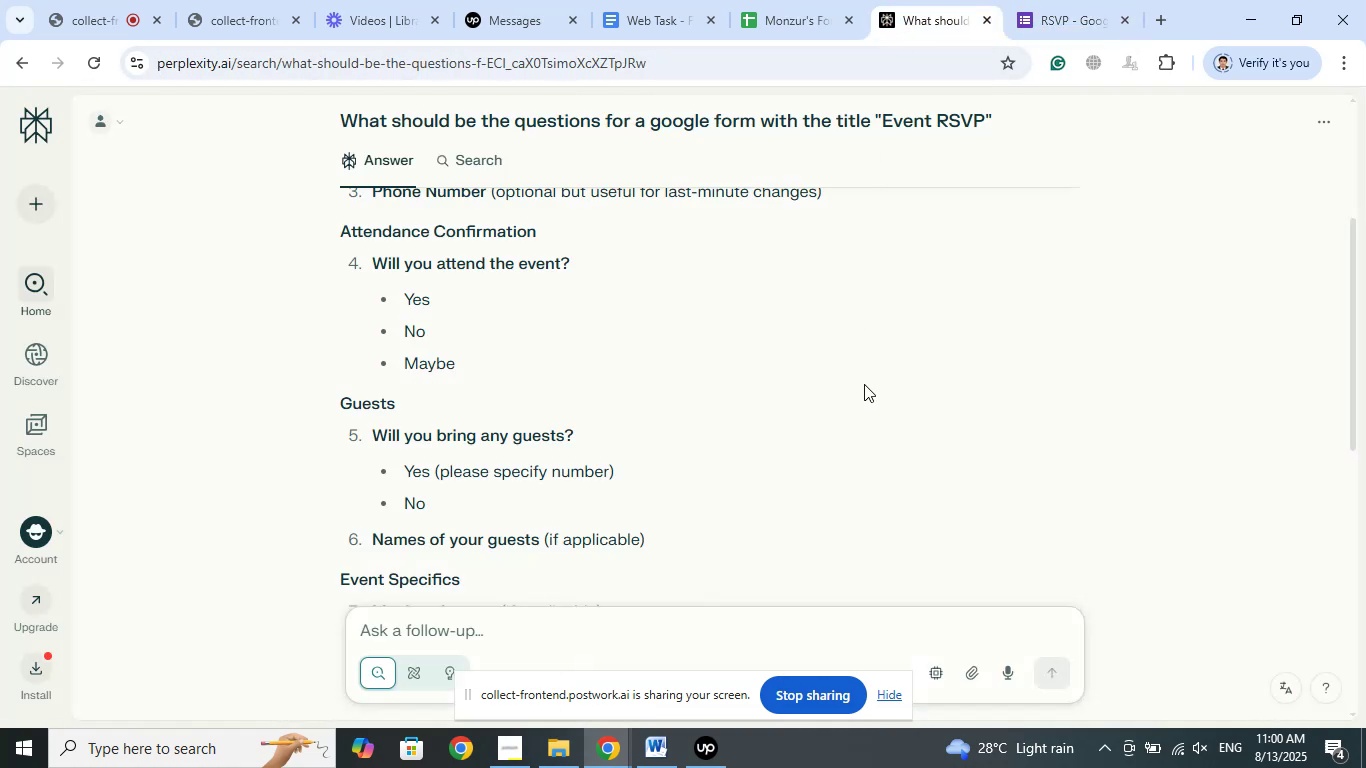 
left_click_drag(start_coordinate=[581, 432], to_coordinate=[377, 437])
 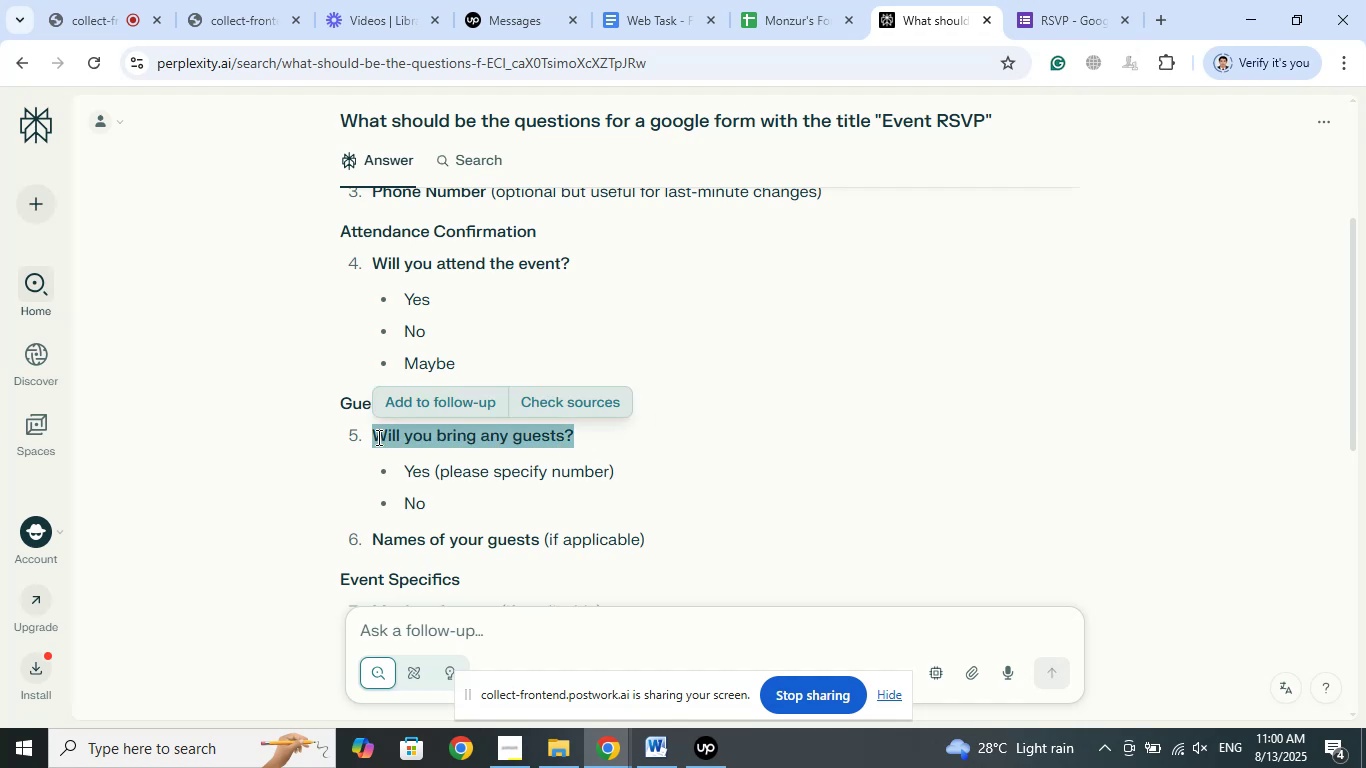 
right_click([377, 437])
 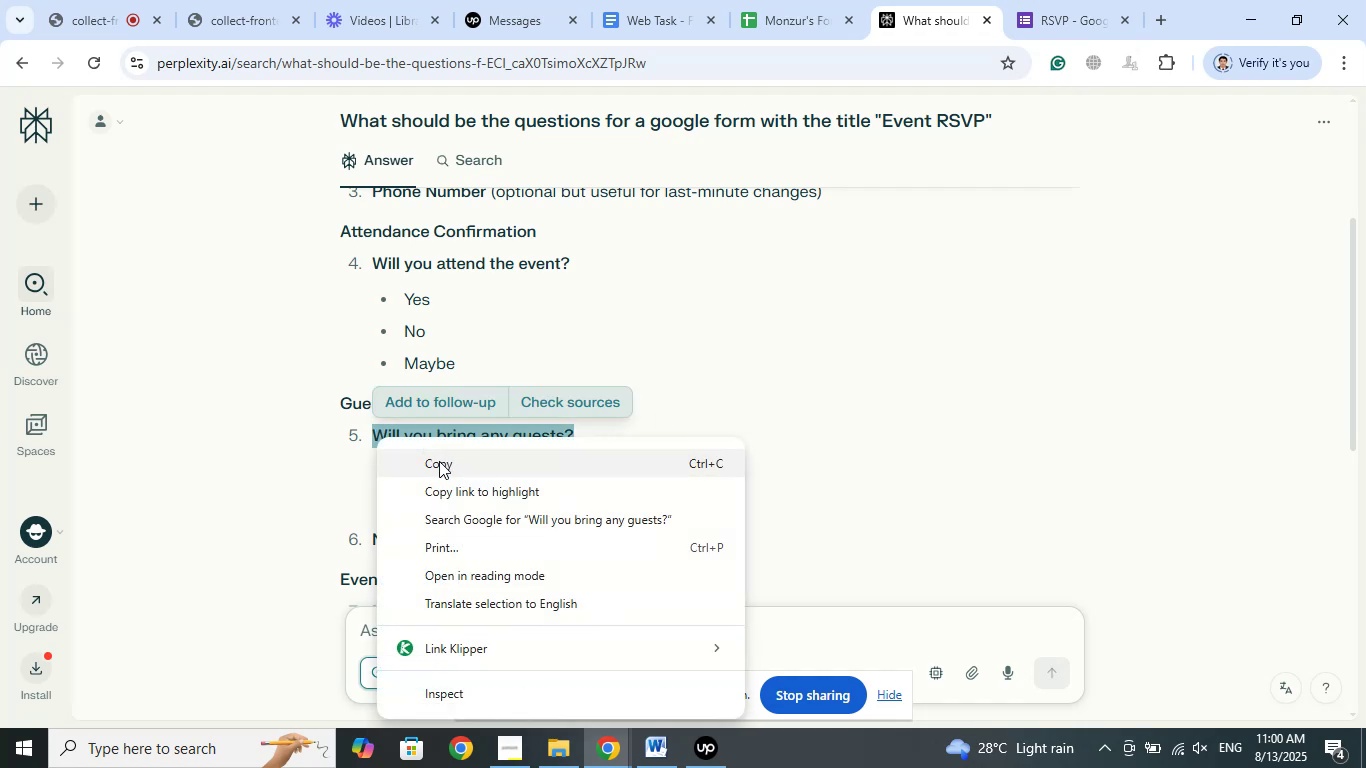 
left_click([438, 464])
 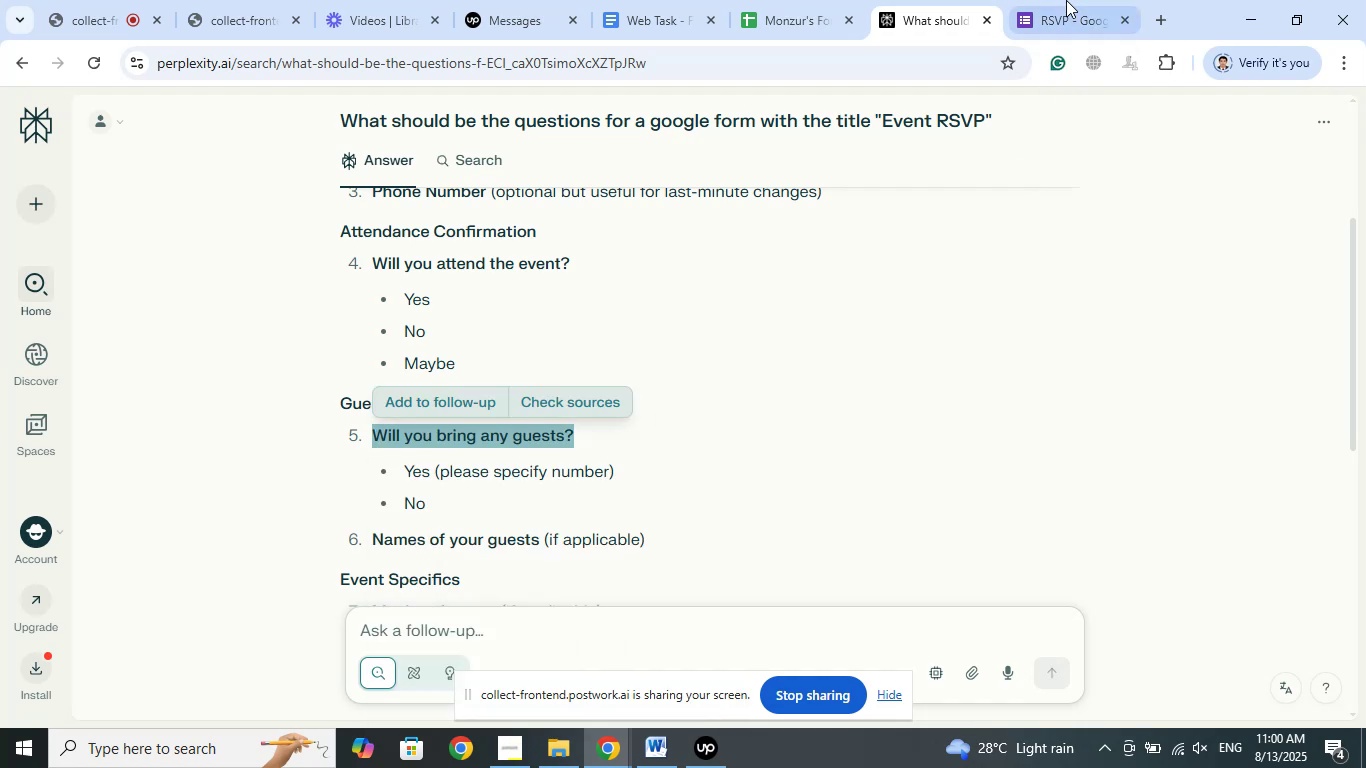 
left_click([1064, 0])
 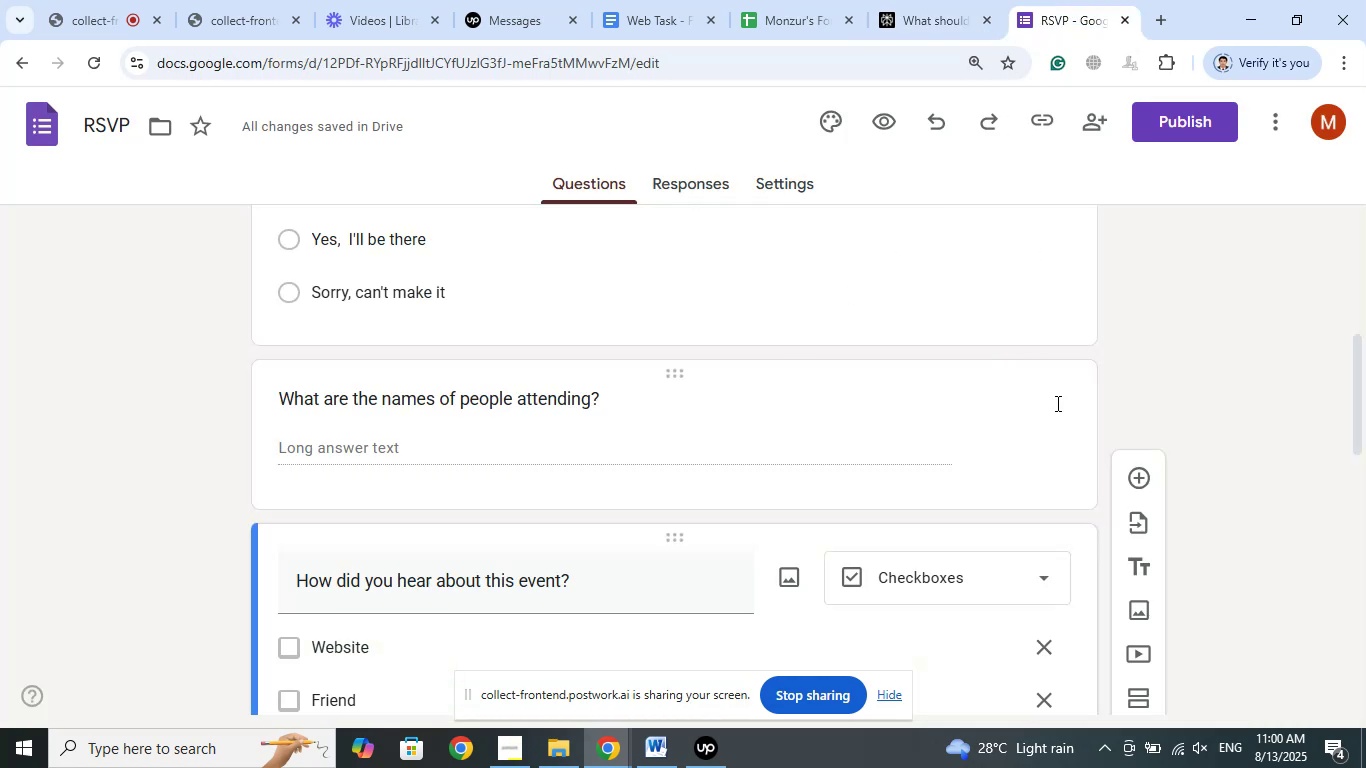 
left_click([1140, 478])
 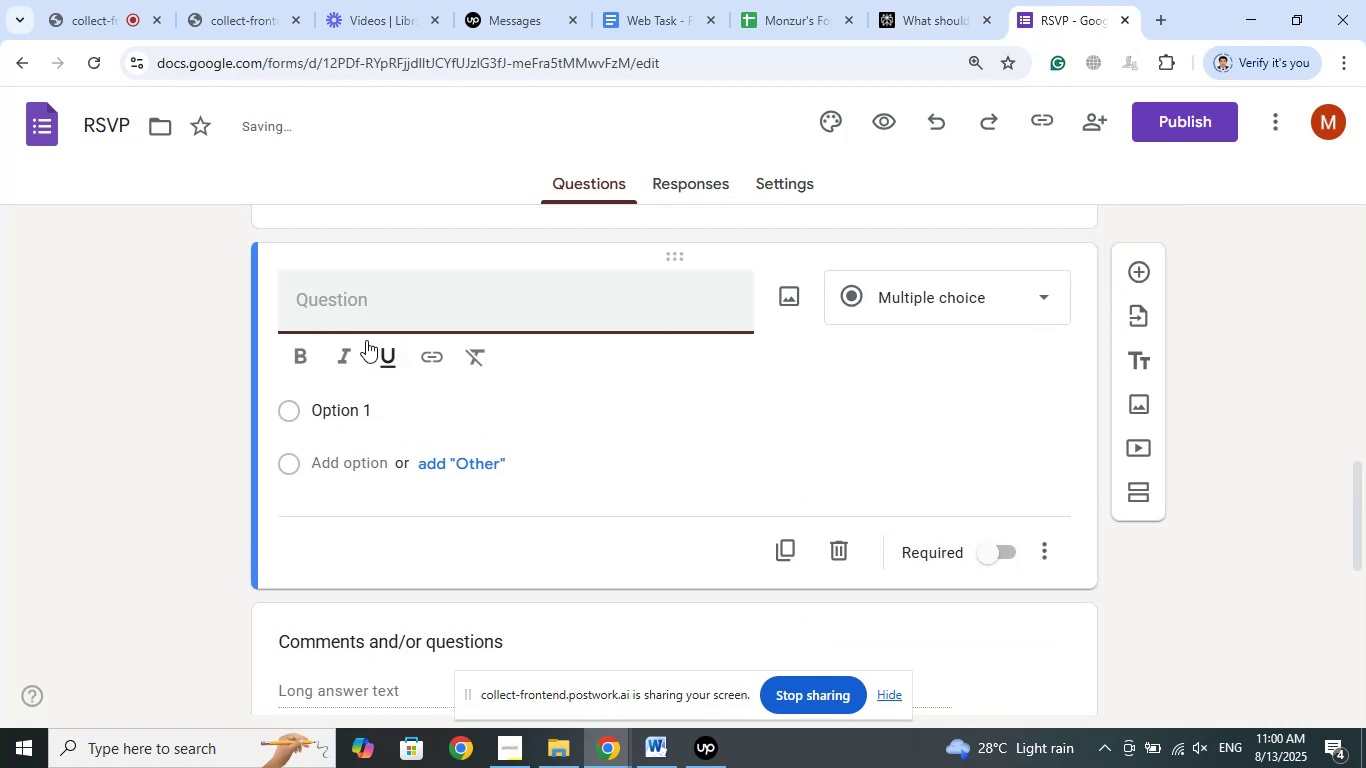 
right_click([337, 298])
 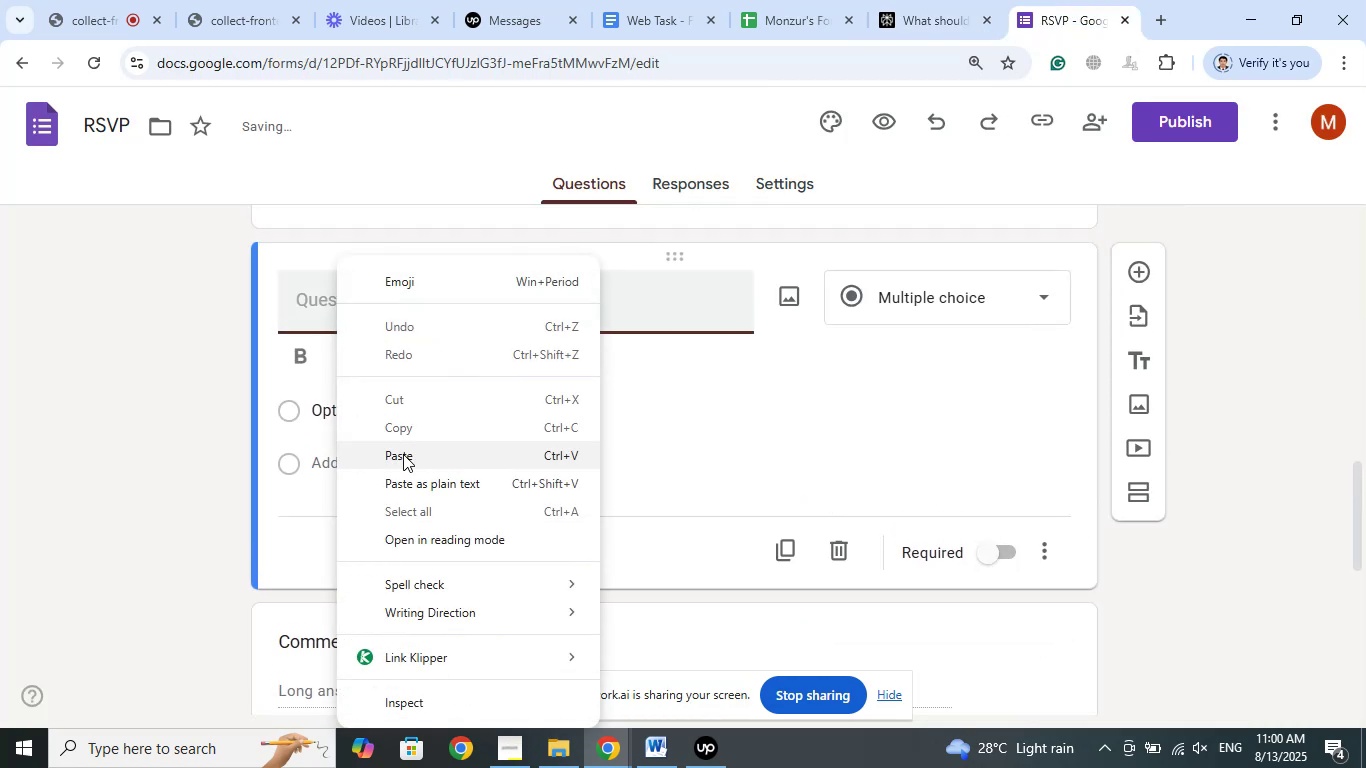 
left_click([405, 458])
 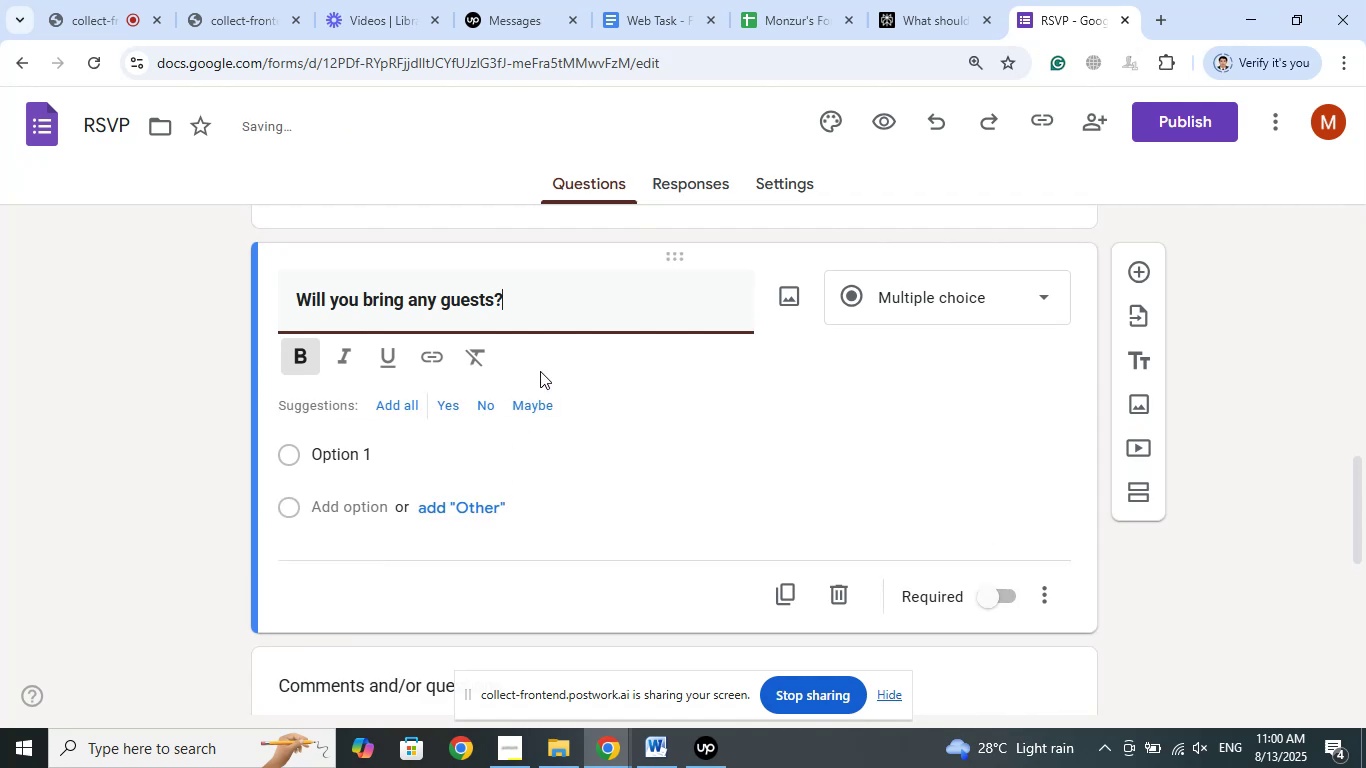 
left_click_drag(start_coordinate=[556, 299], to_coordinate=[189, 285])
 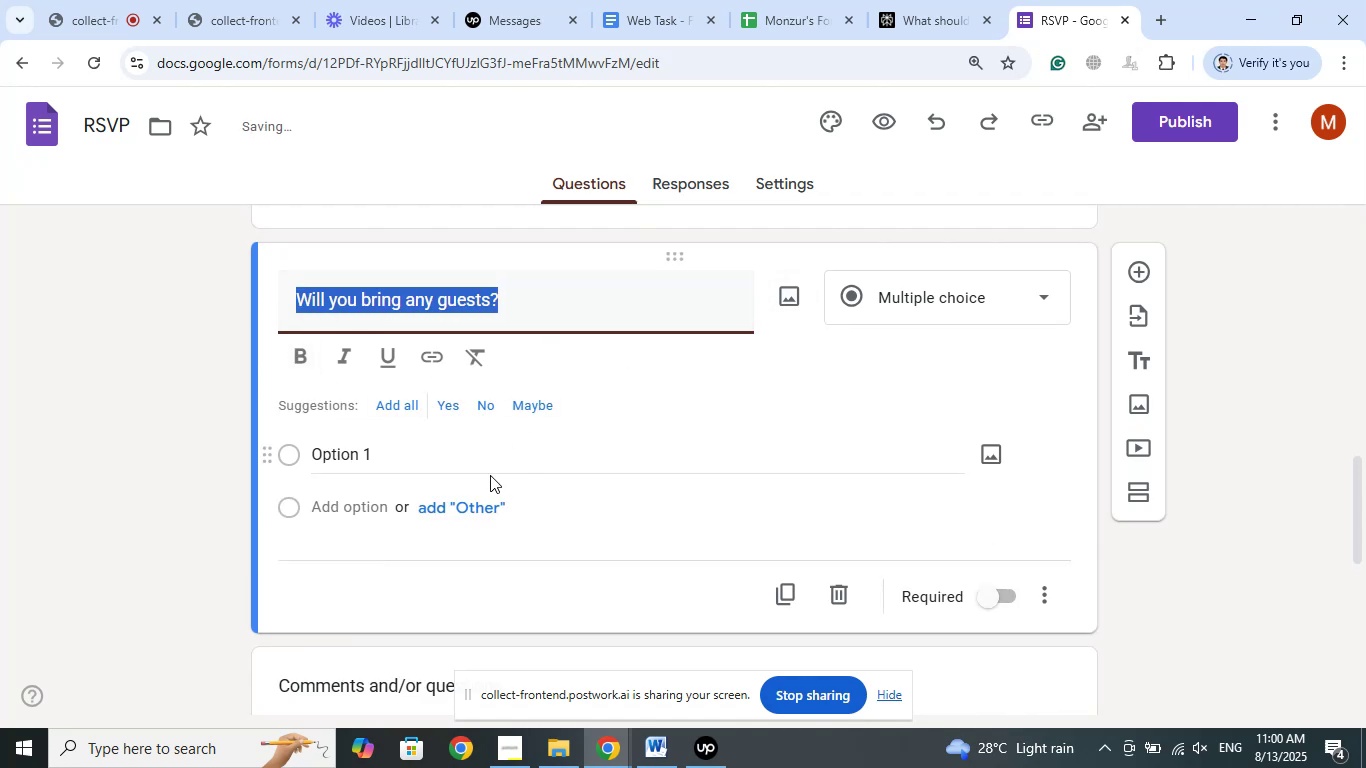 
left_click([455, 408])
 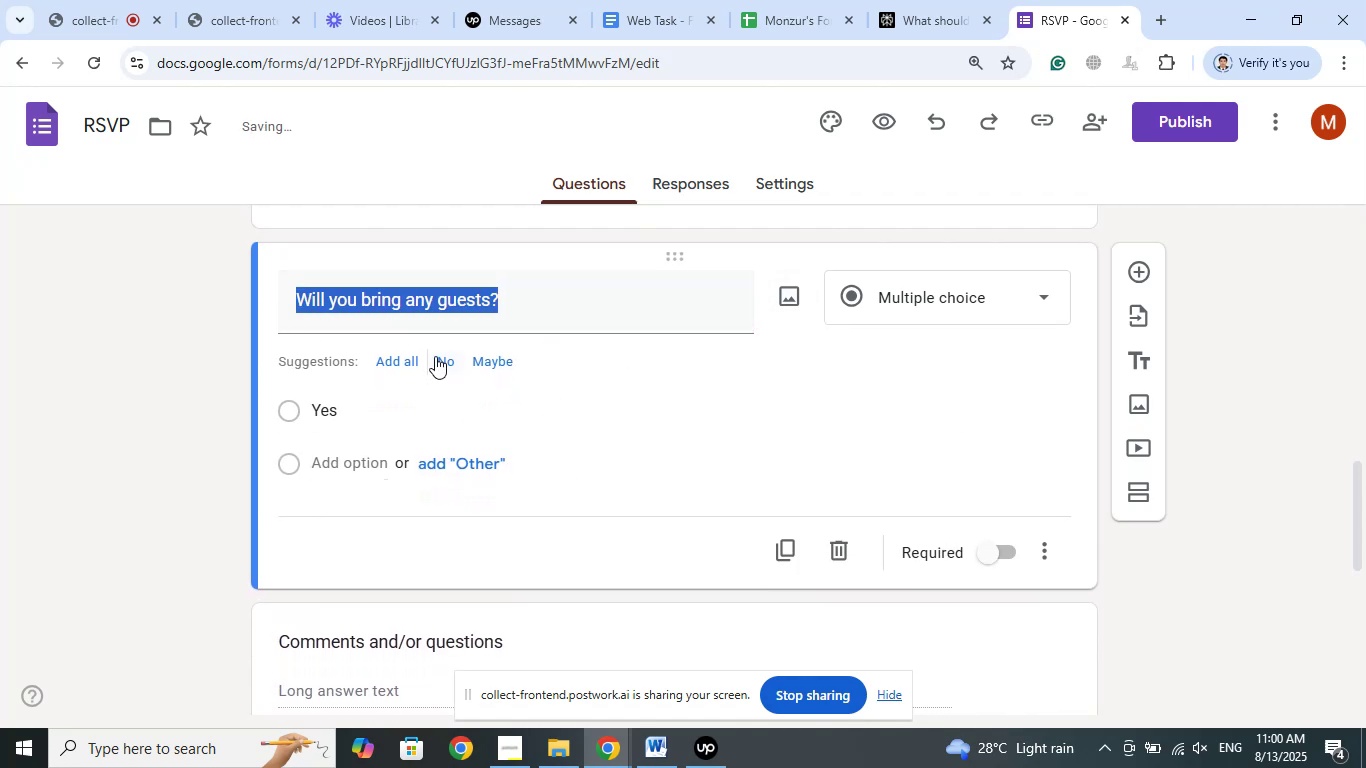 
left_click([444, 359])
 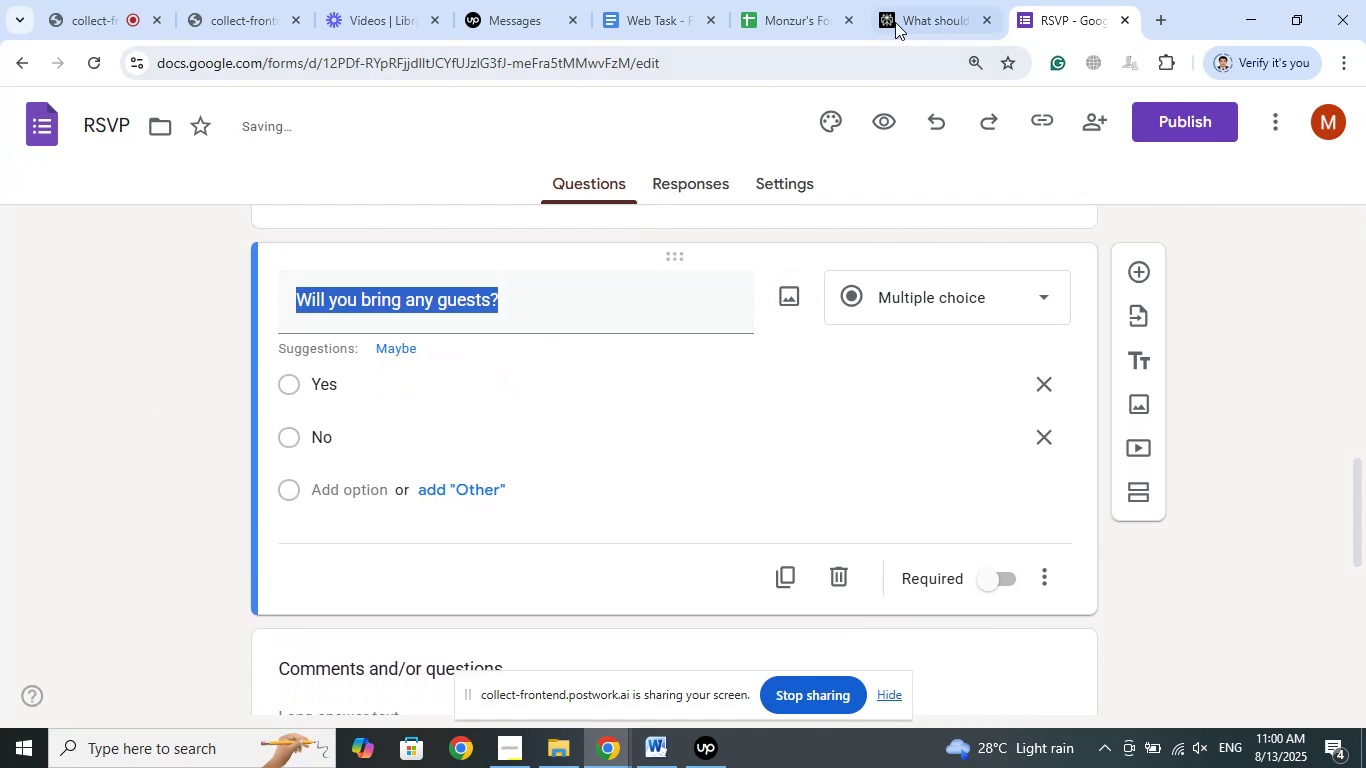 
left_click([910, 9])
 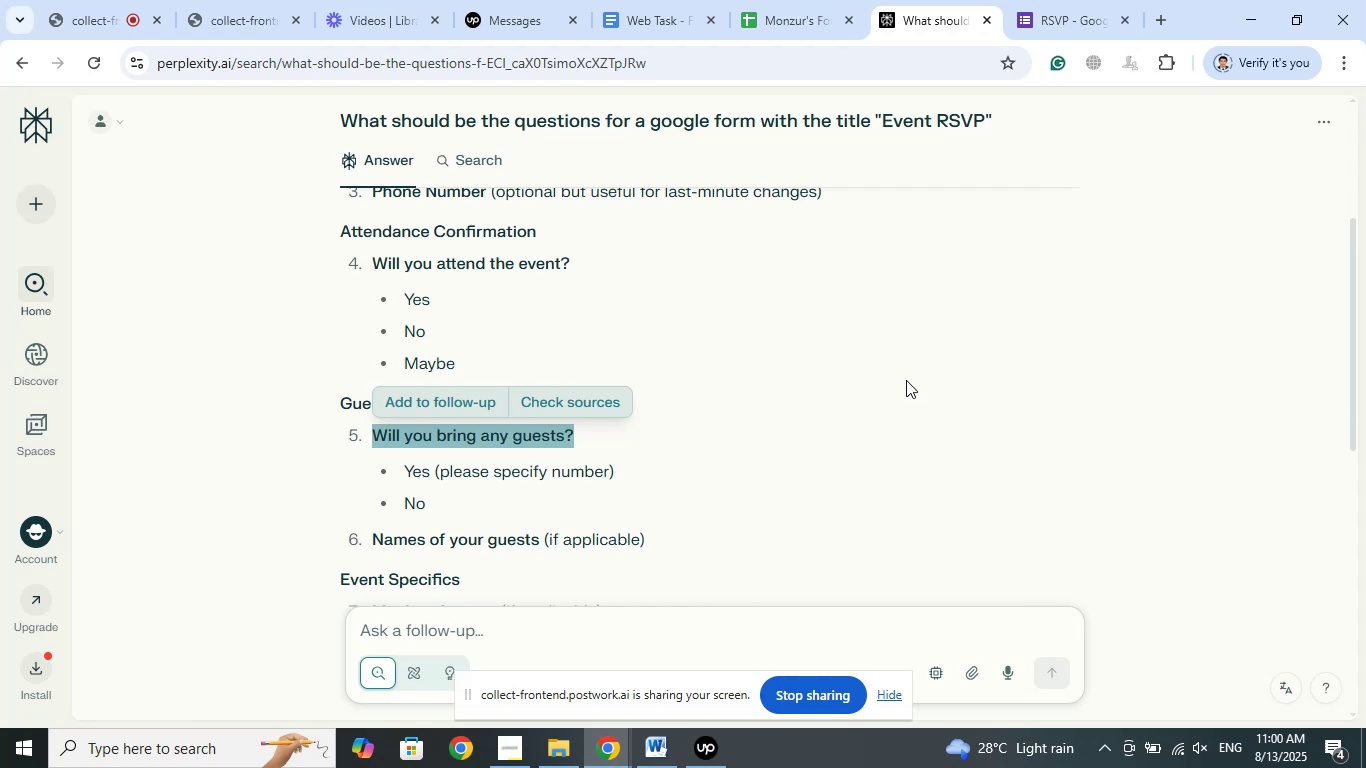 
wait(16.81)
 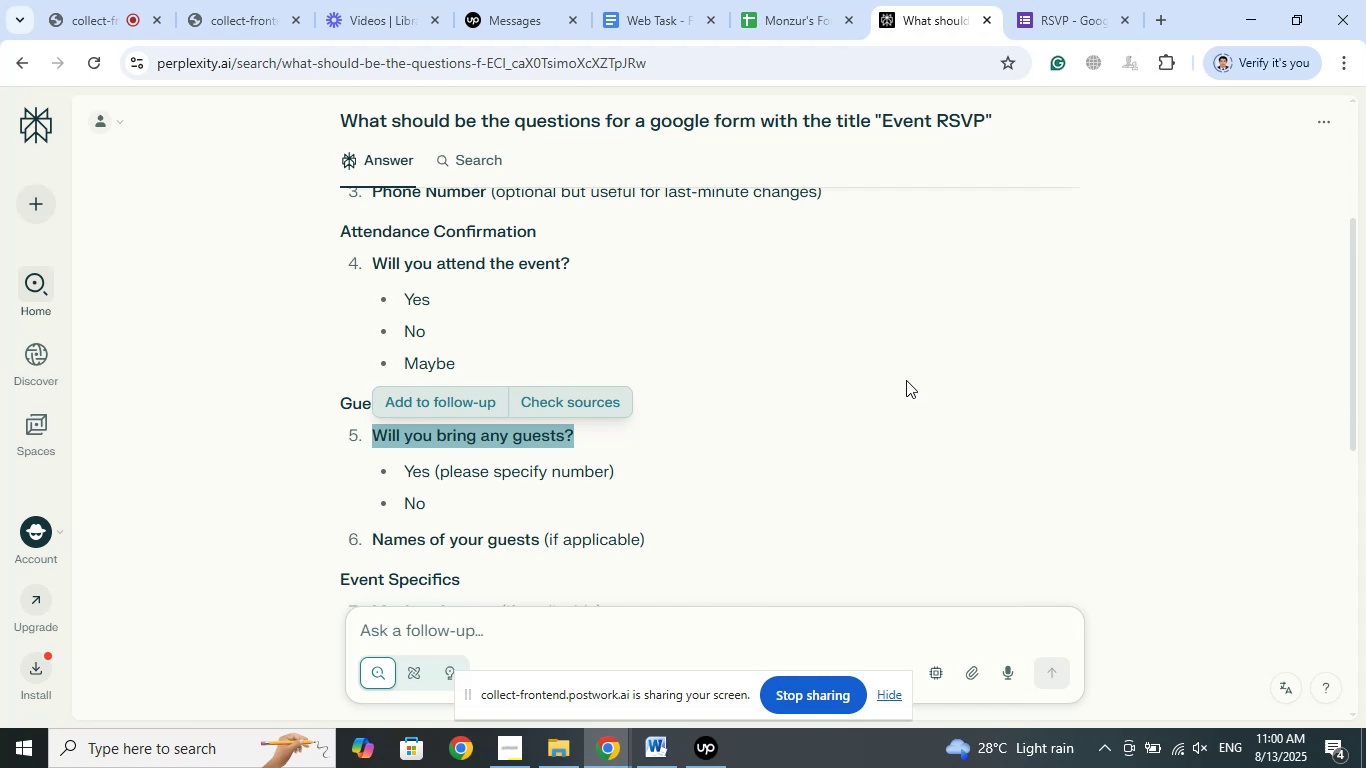 
left_click([1060, 0])
 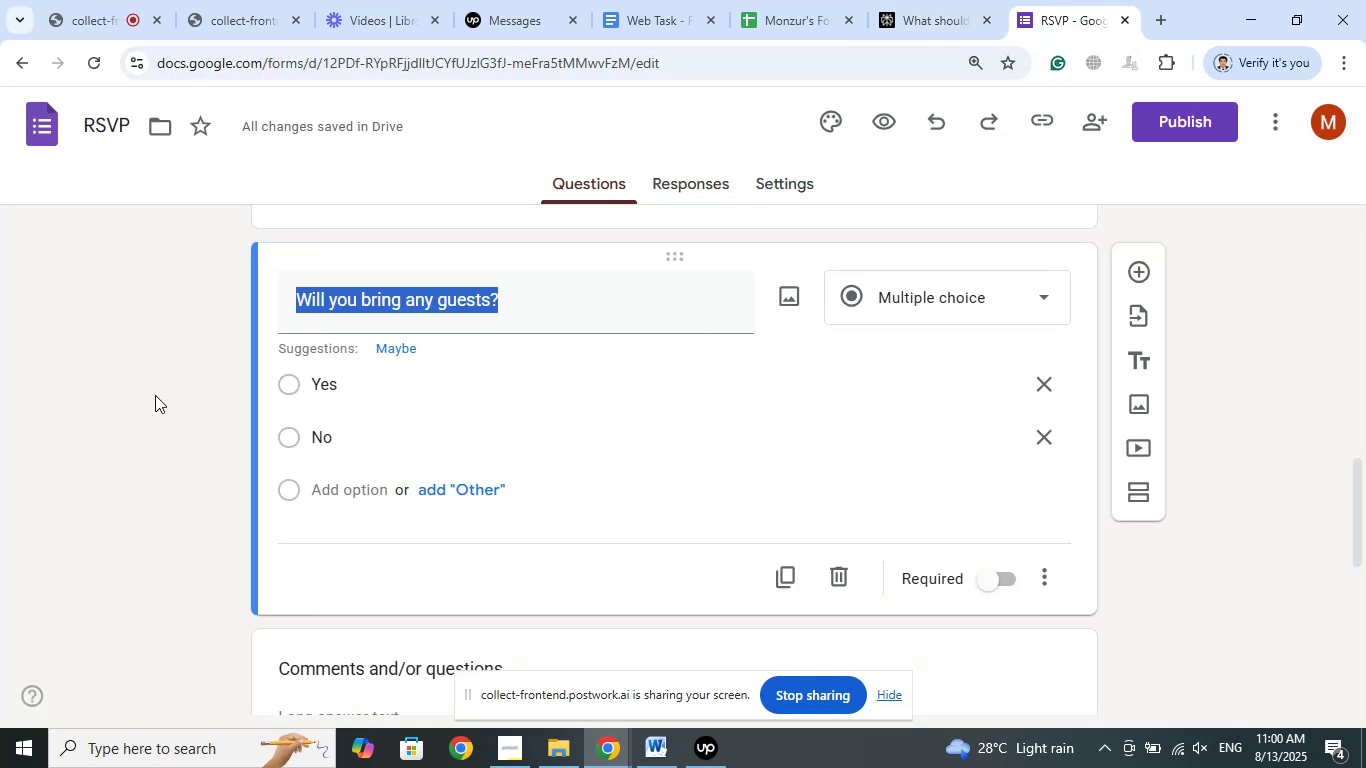 
left_click([156, 396])
 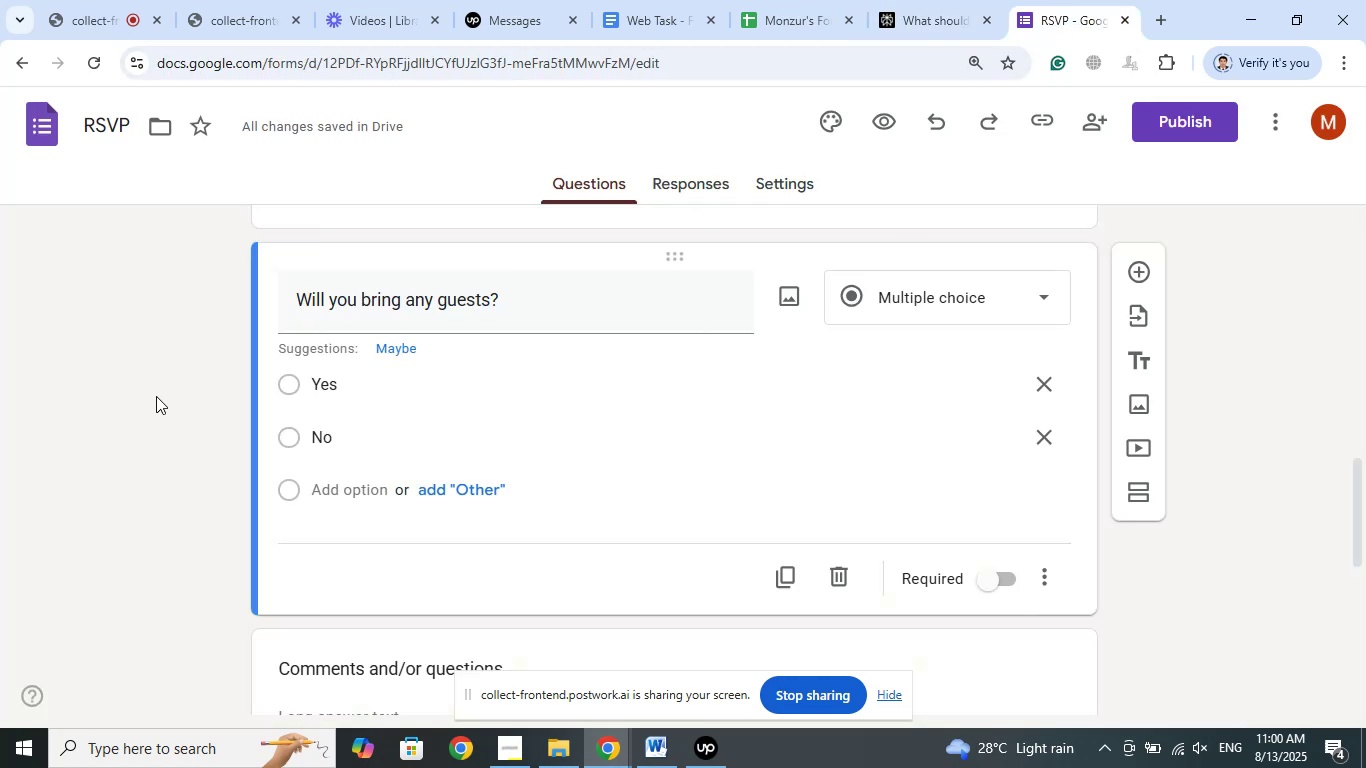 
scroll: coordinate [156, 396], scroll_direction: up, amount: 5.0
 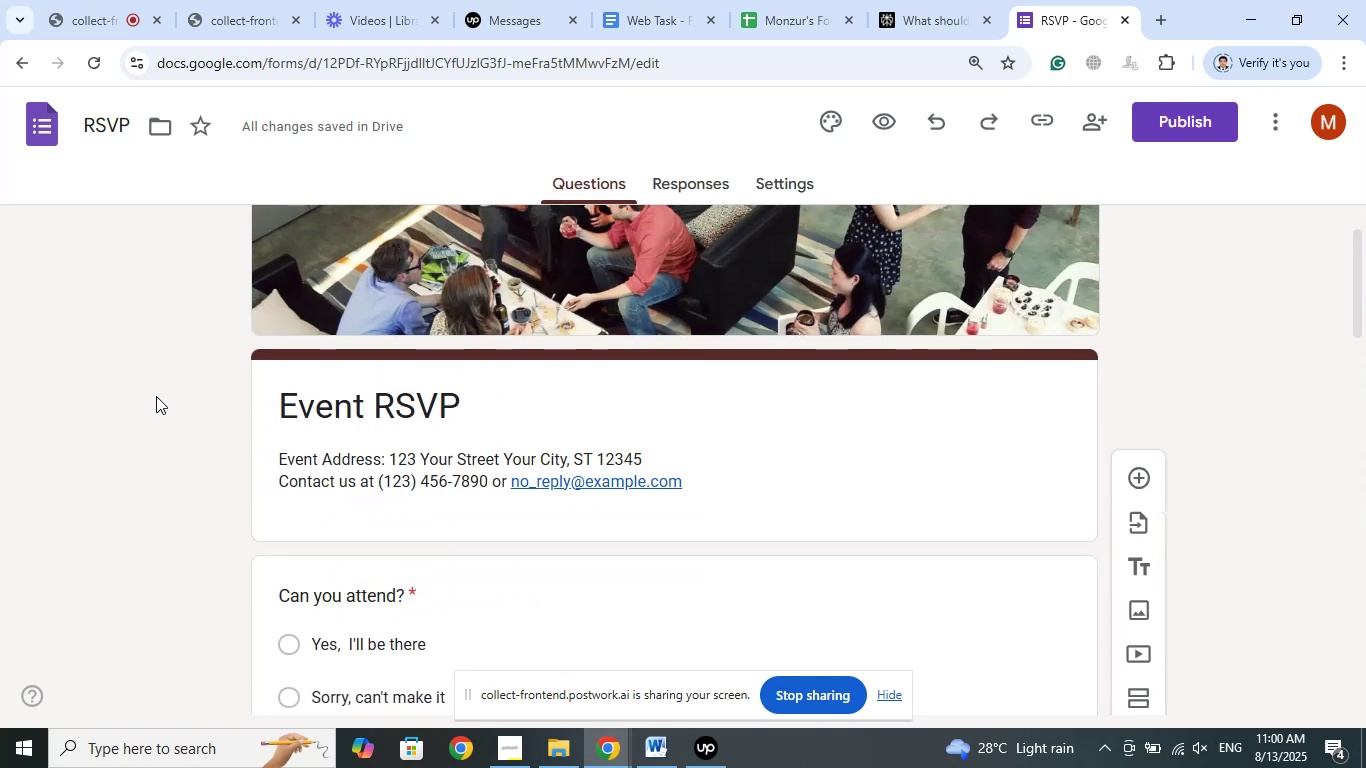 
scroll: coordinate [156, 396], scroll_direction: down, amount: 3.0
 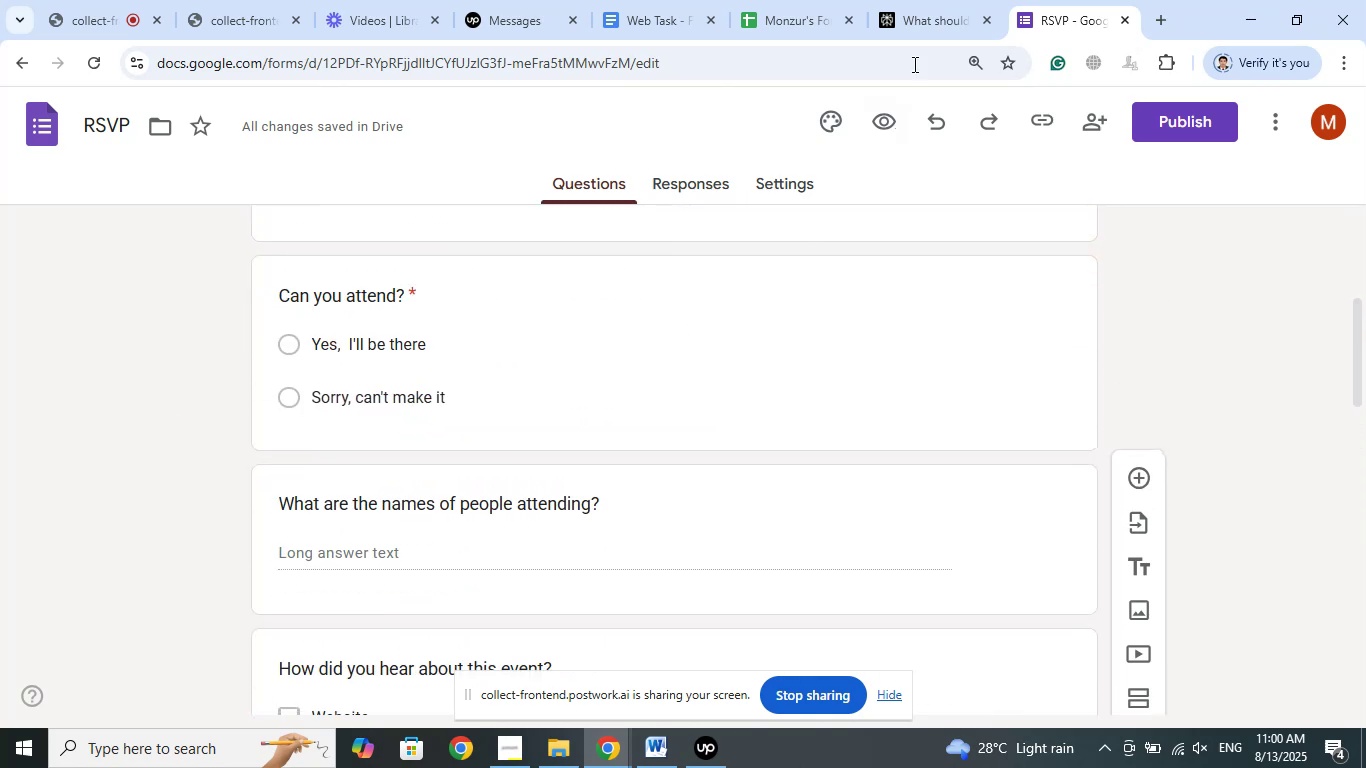 
left_click([928, 6])
 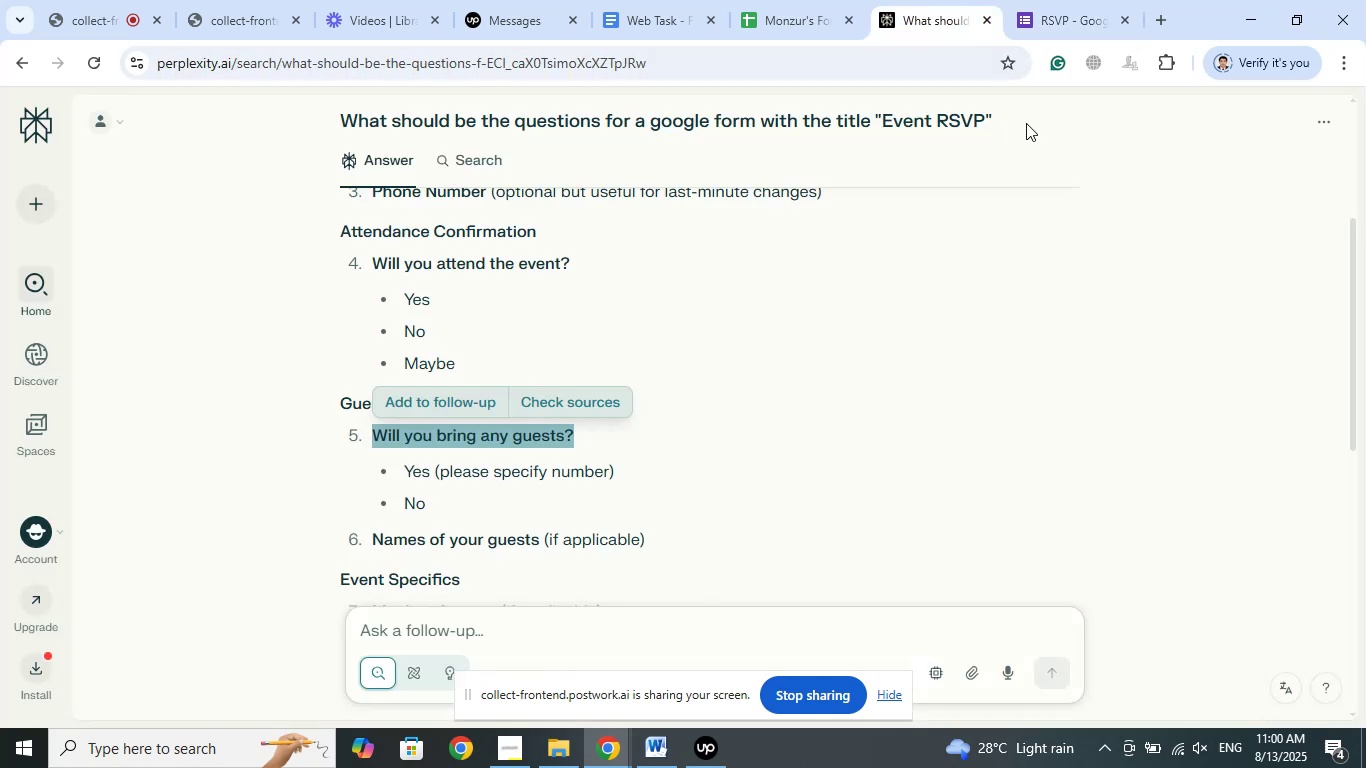 
left_click([1045, 8])
 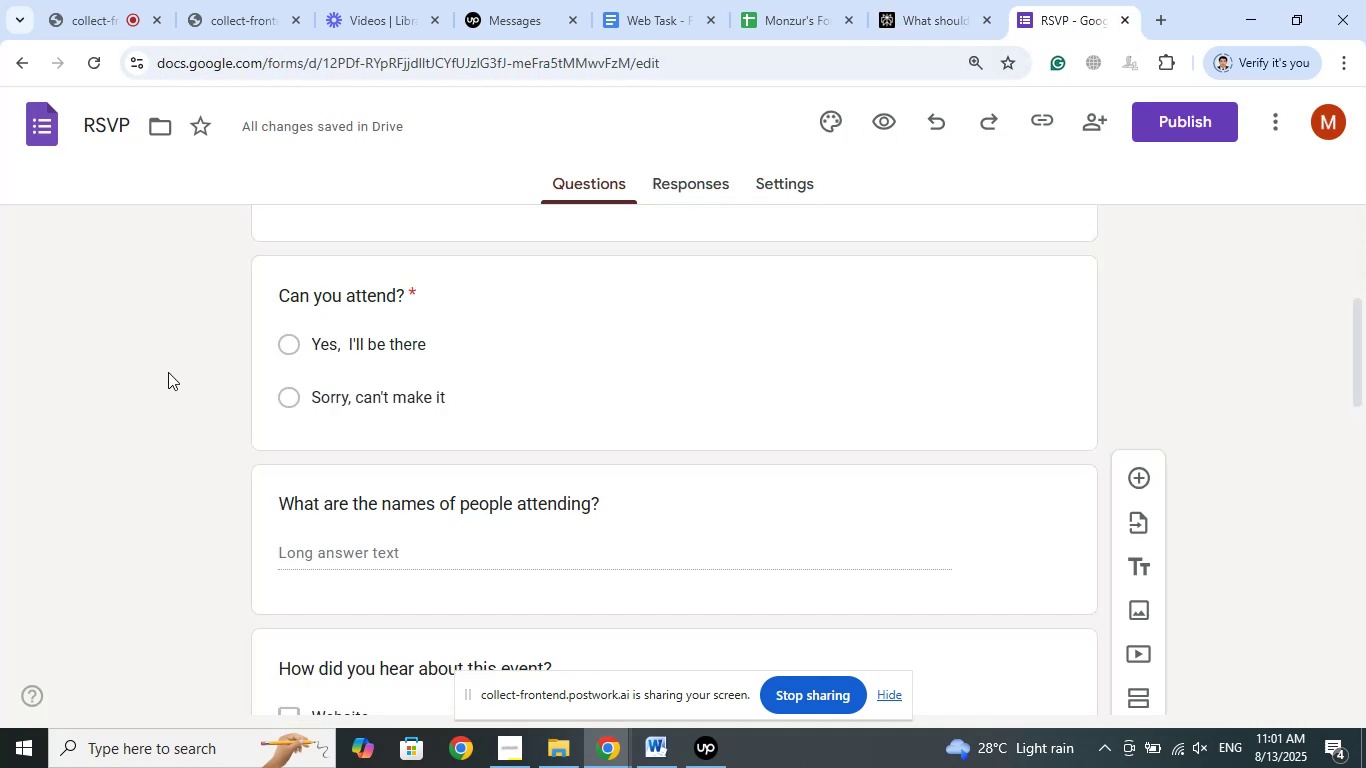 
scroll: coordinate [165, 376], scroll_direction: down, amount: 7.0
 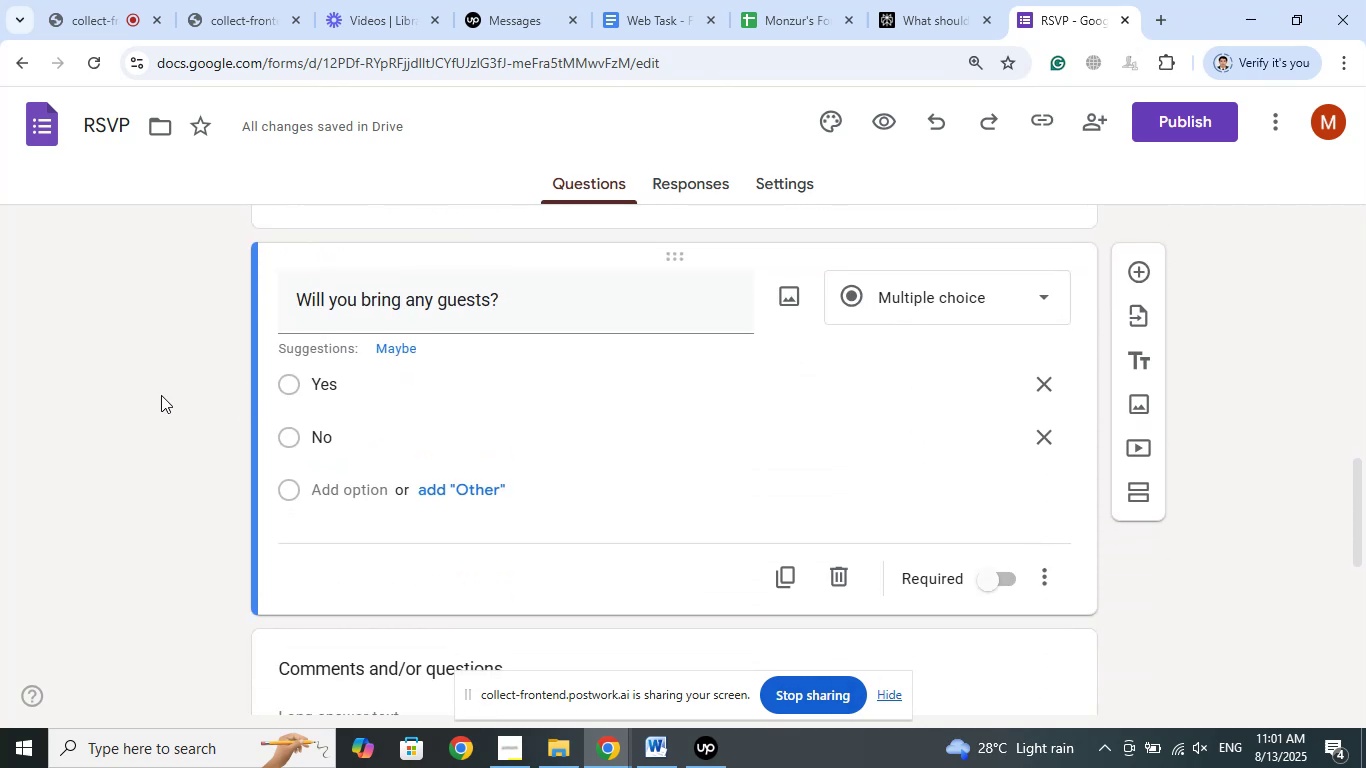 
left_click([364, 378])
 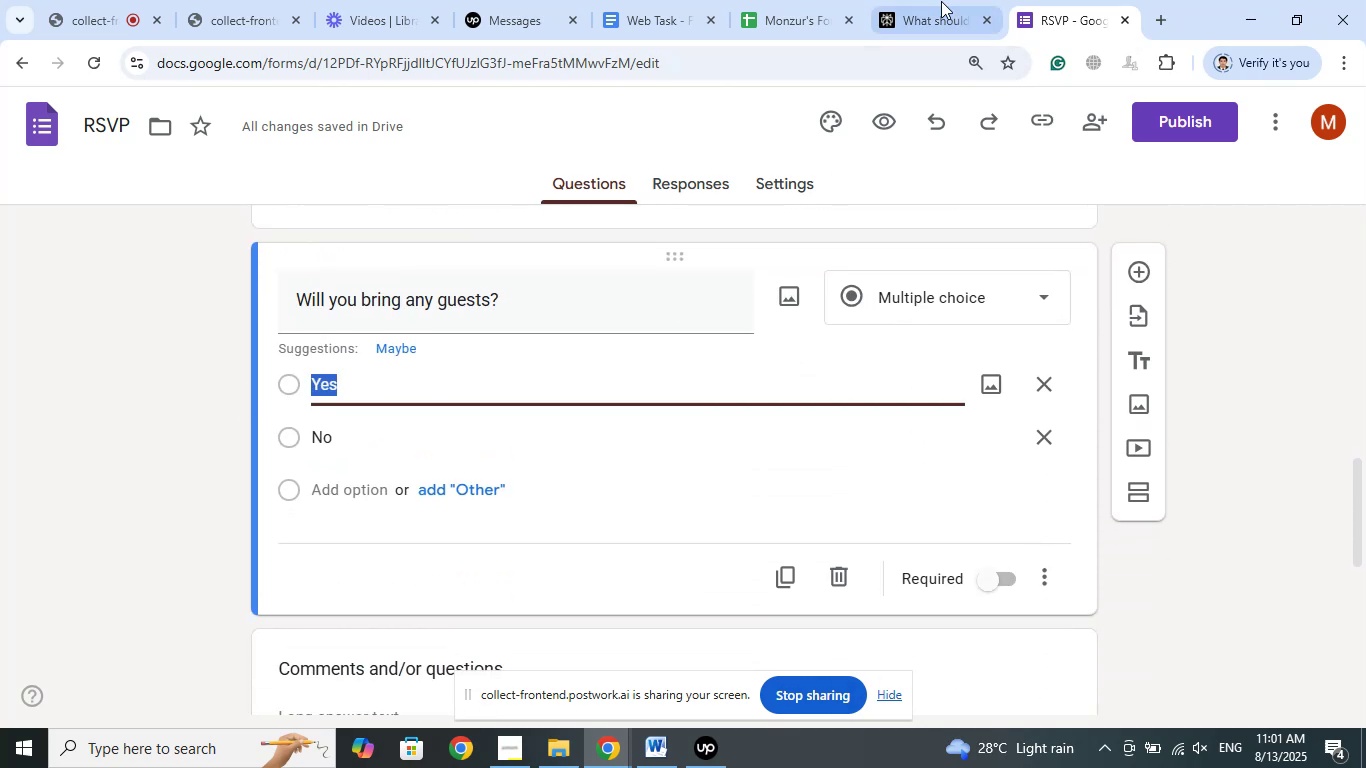 
left_click([951, 0])
 